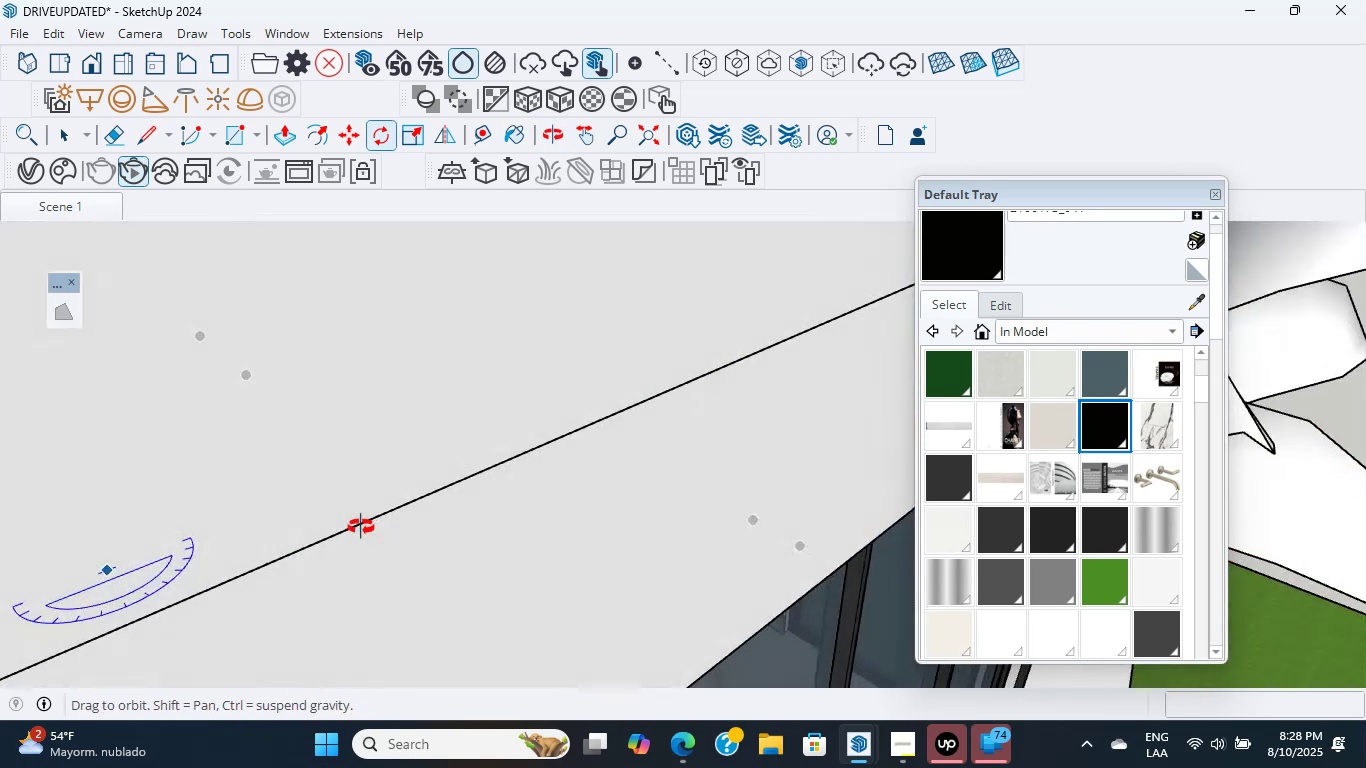 
key(Escape)
 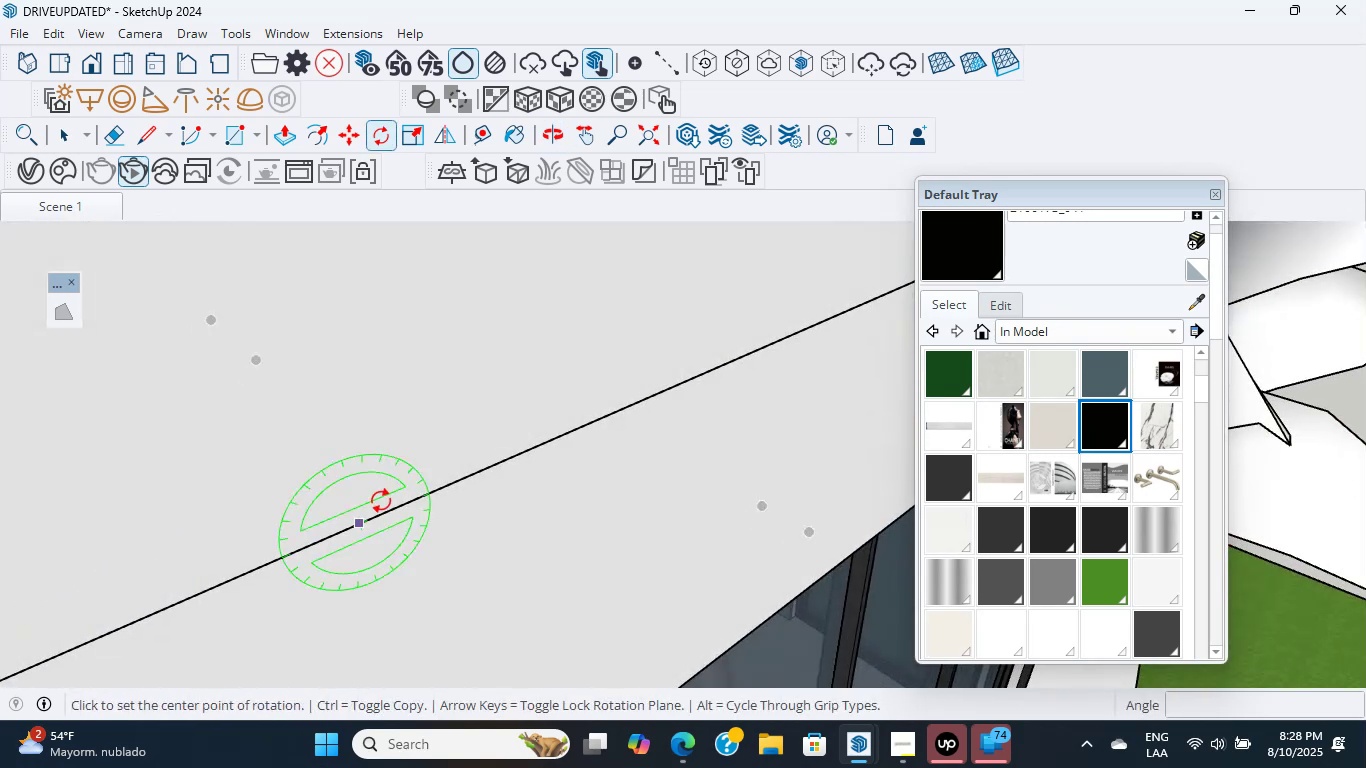 
key(Shift+ShiftLeft)
 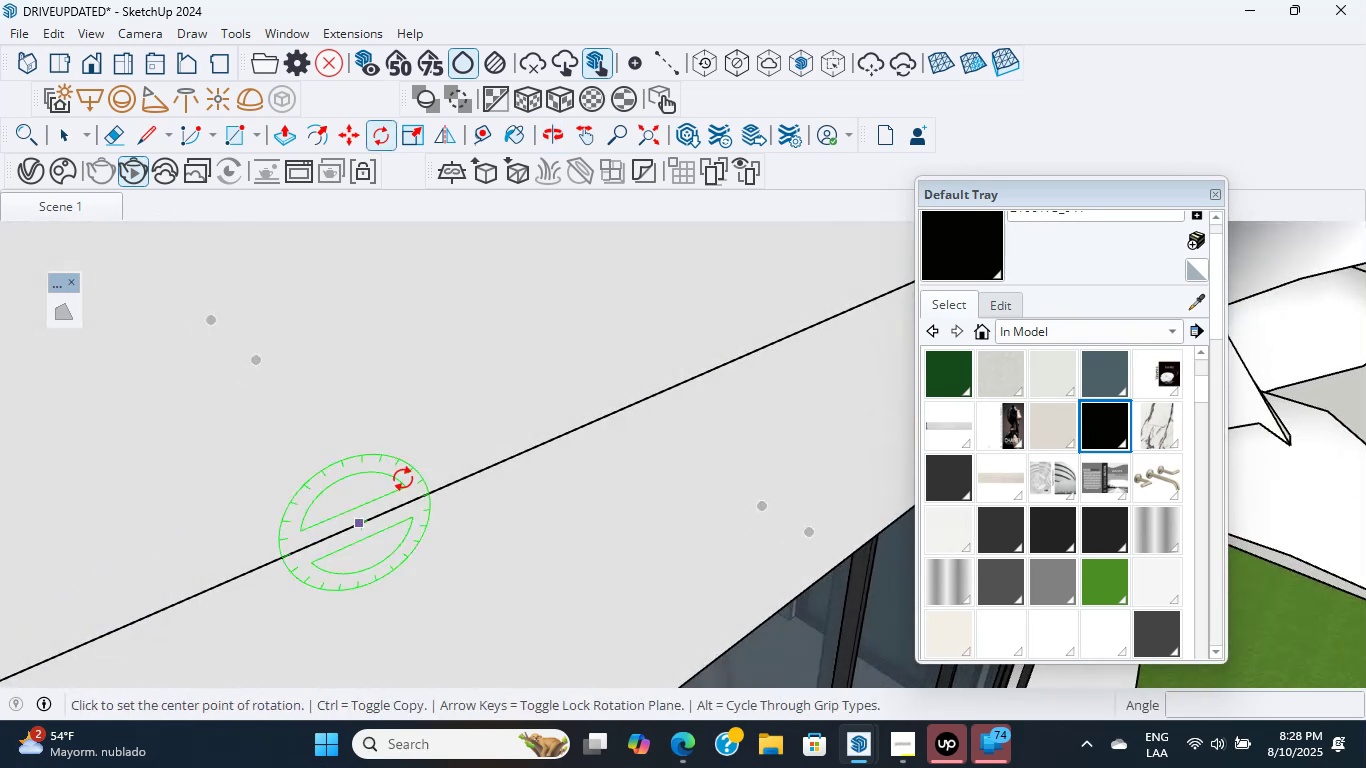 
scroll: coordinate [444, 435], scroll_direction: down, amount: 56.0
 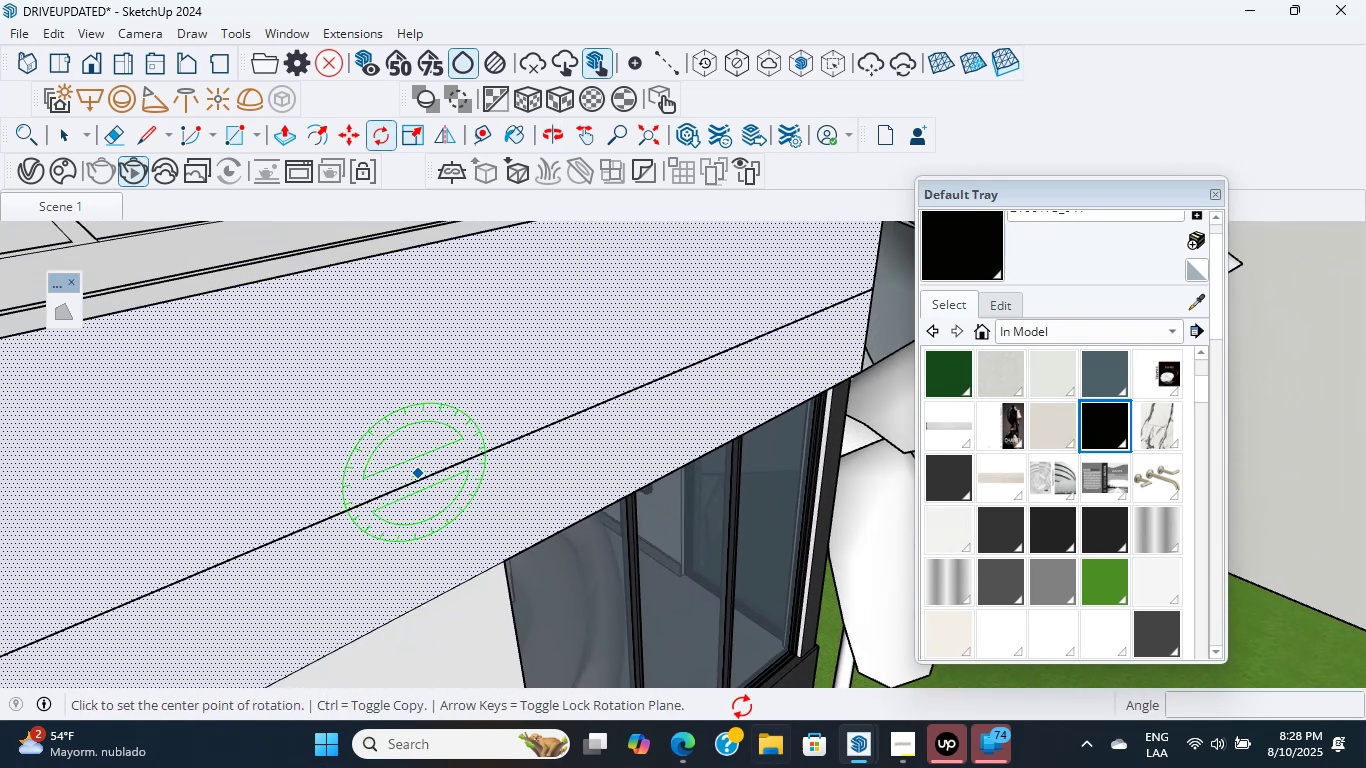 
key(Escape)
 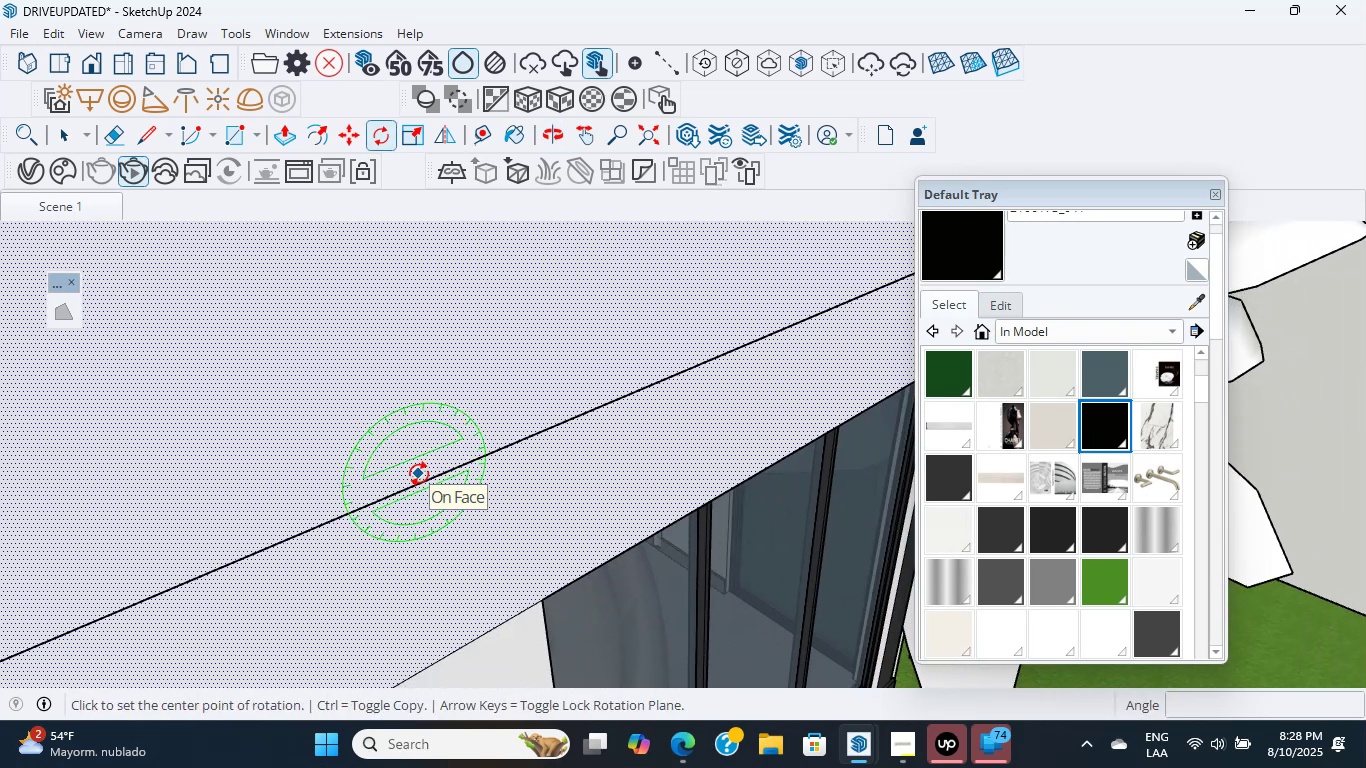 
hold_key(key=ShiftLeft, duration=0.64)
 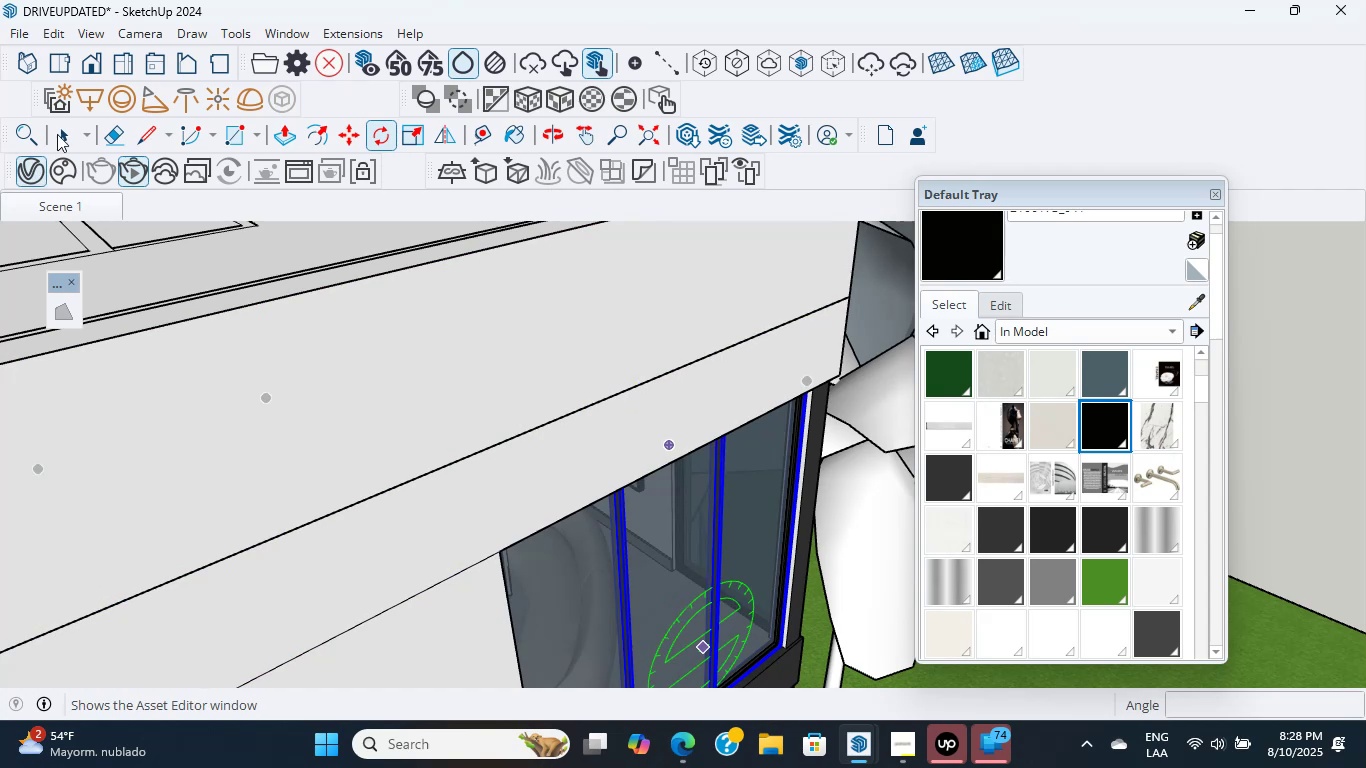 
left_click([60, 128])
 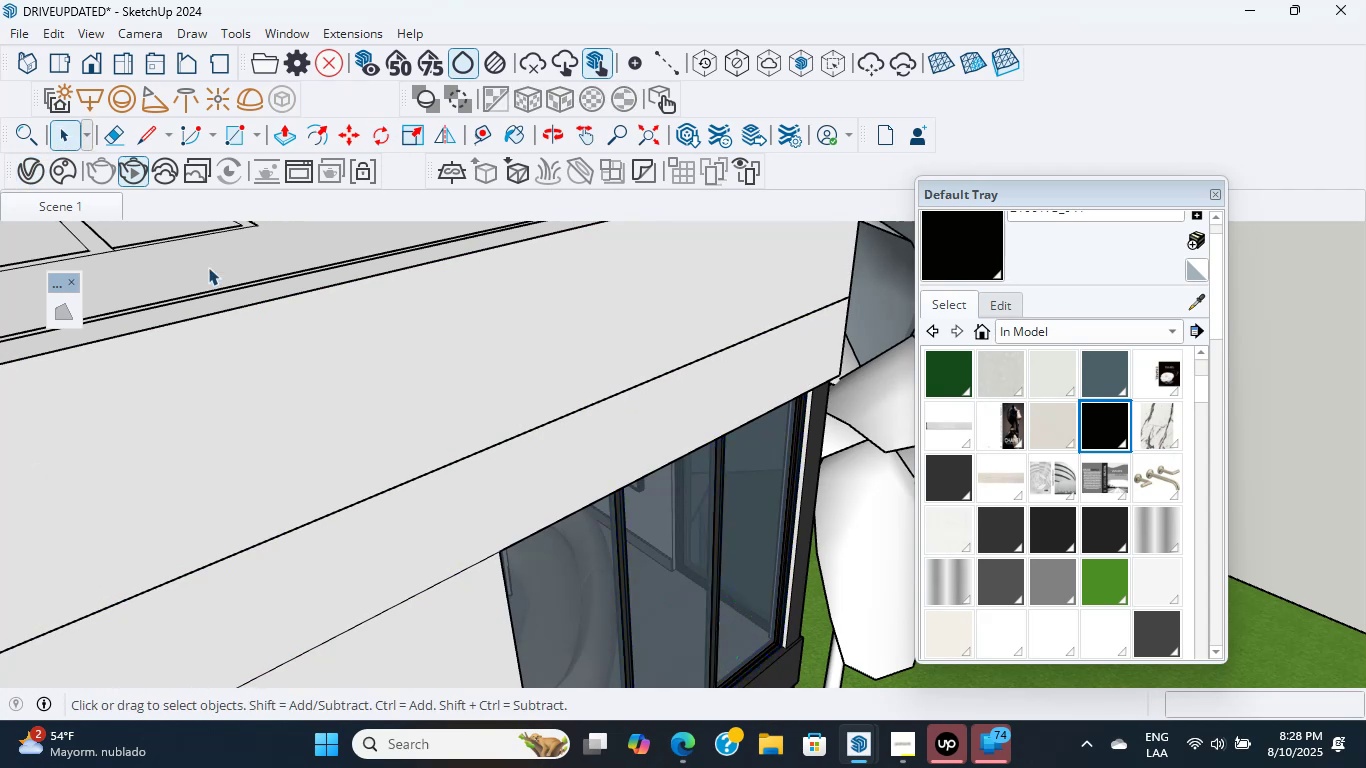 
hold_key(key=ShiftLeft, duration=0.38)
 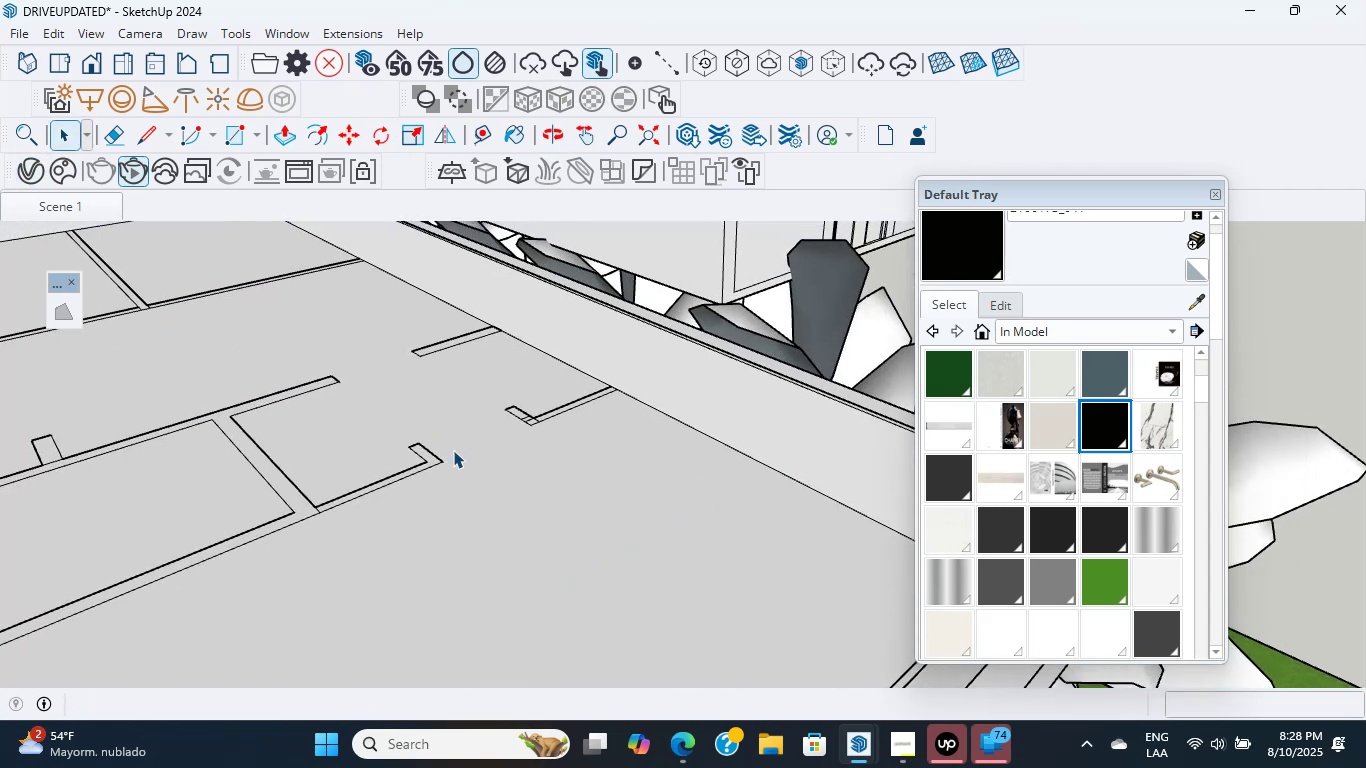 
left_click([453, 450])
 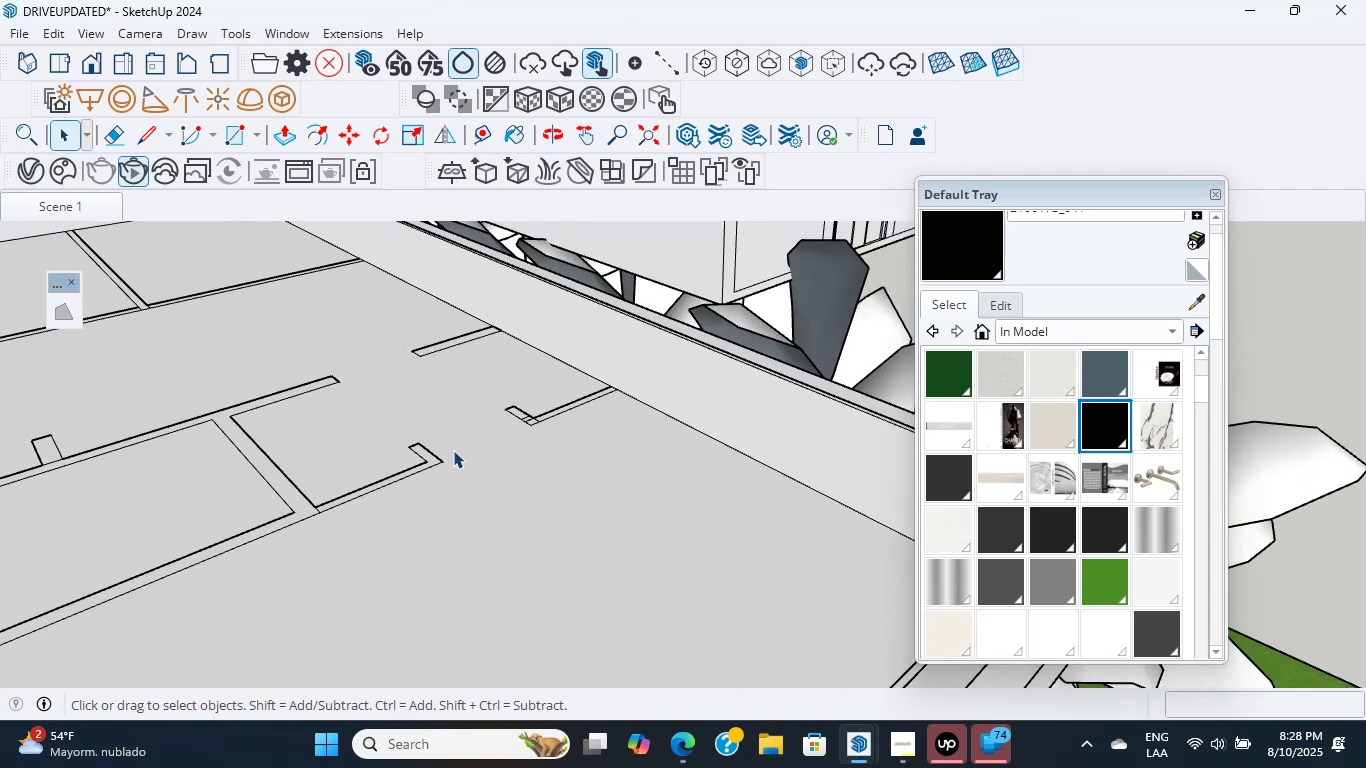 
right_click([453, 450])
 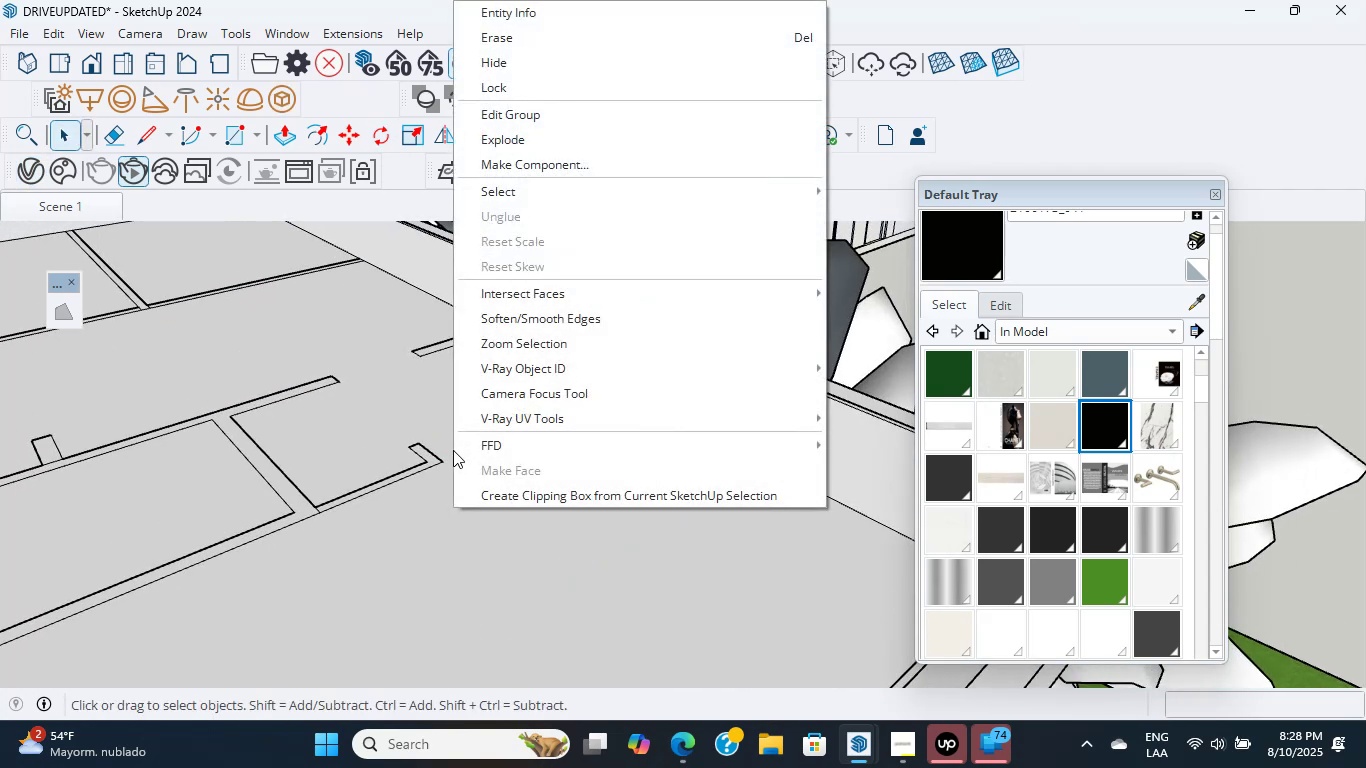 
key(Escape)
 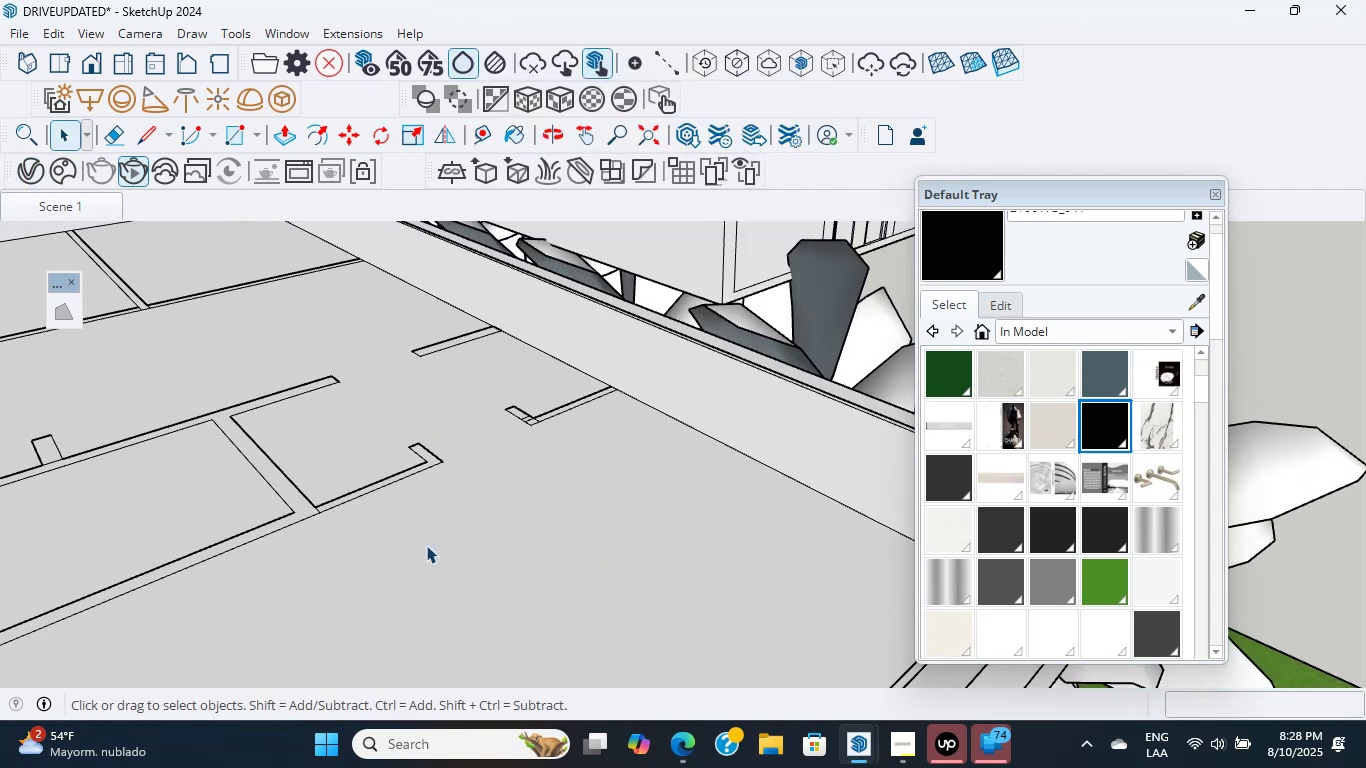 
key(Escape)
 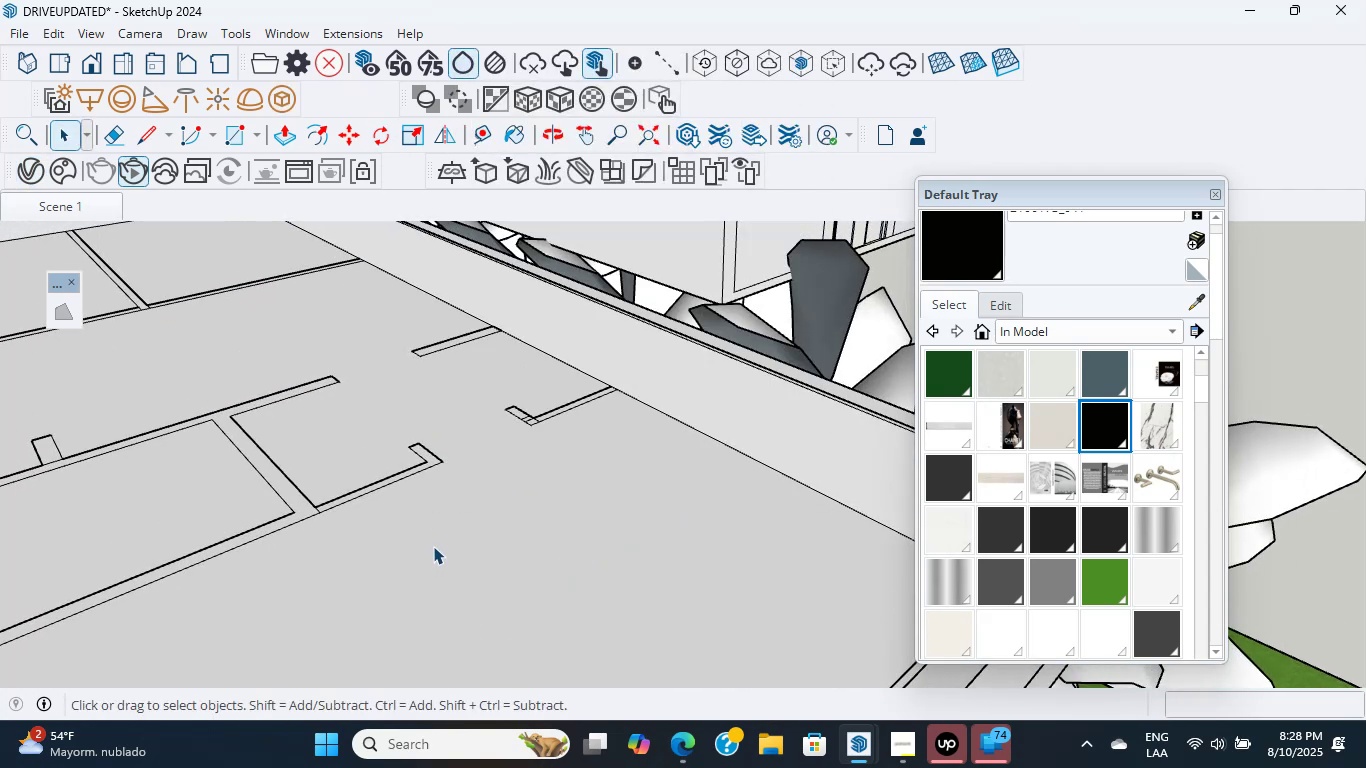 
key(Escape)
 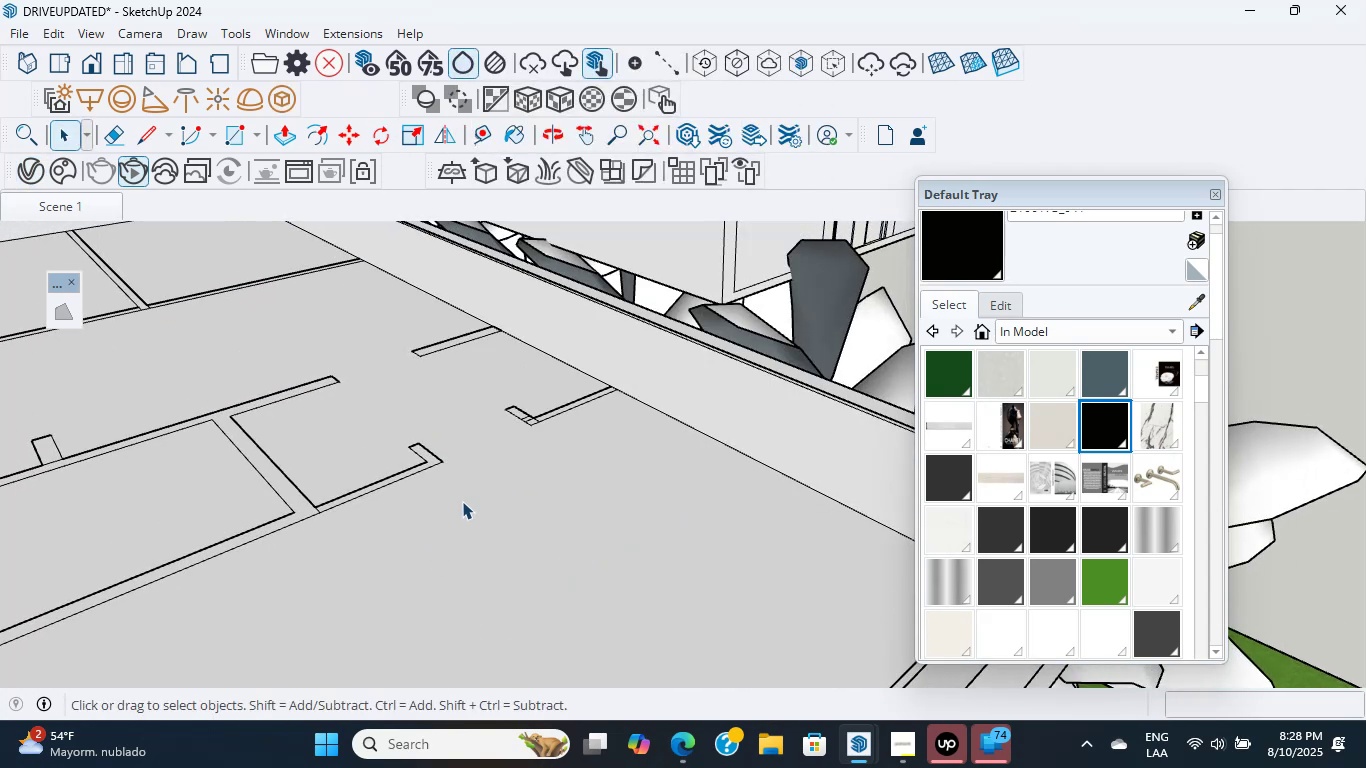 
scroll: coordinate [442, 445], scroll_direction: down, amount: 21.0
 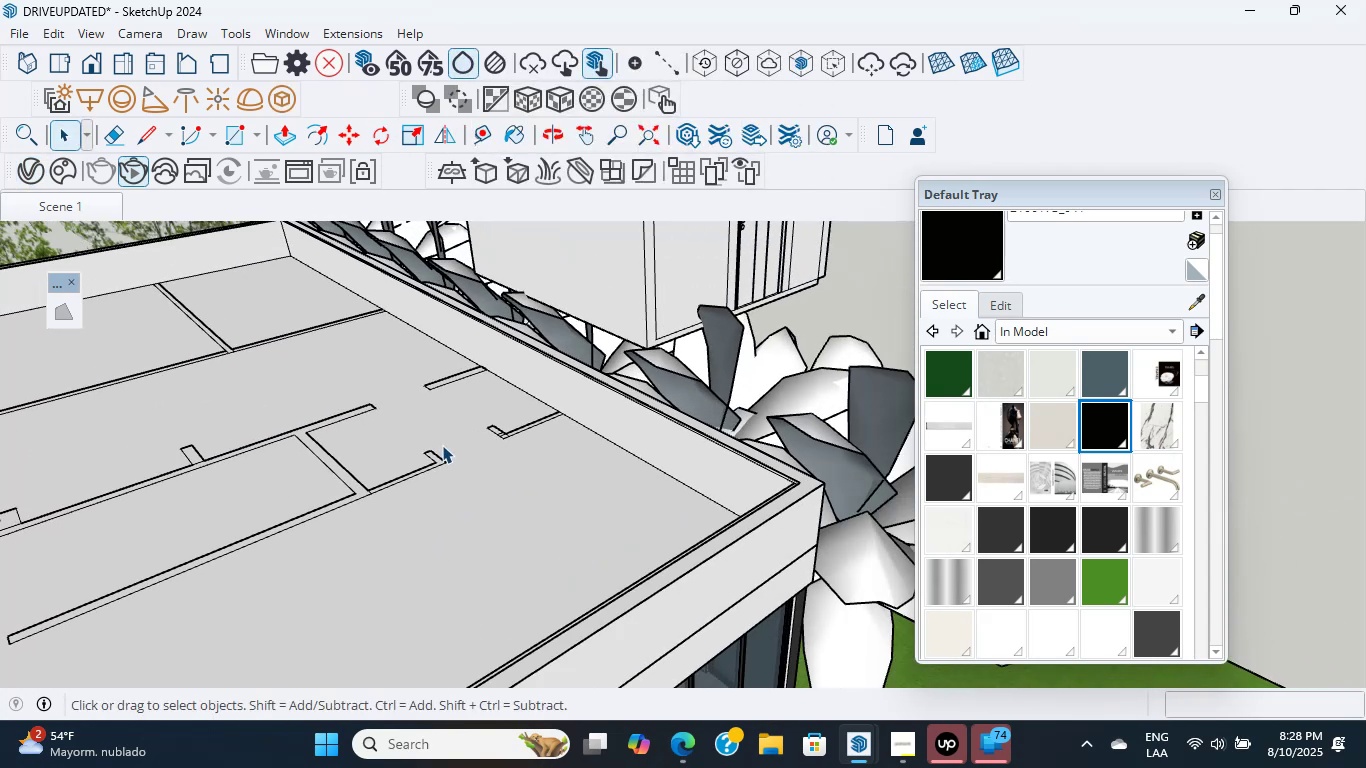 
left_click([441, 445])
 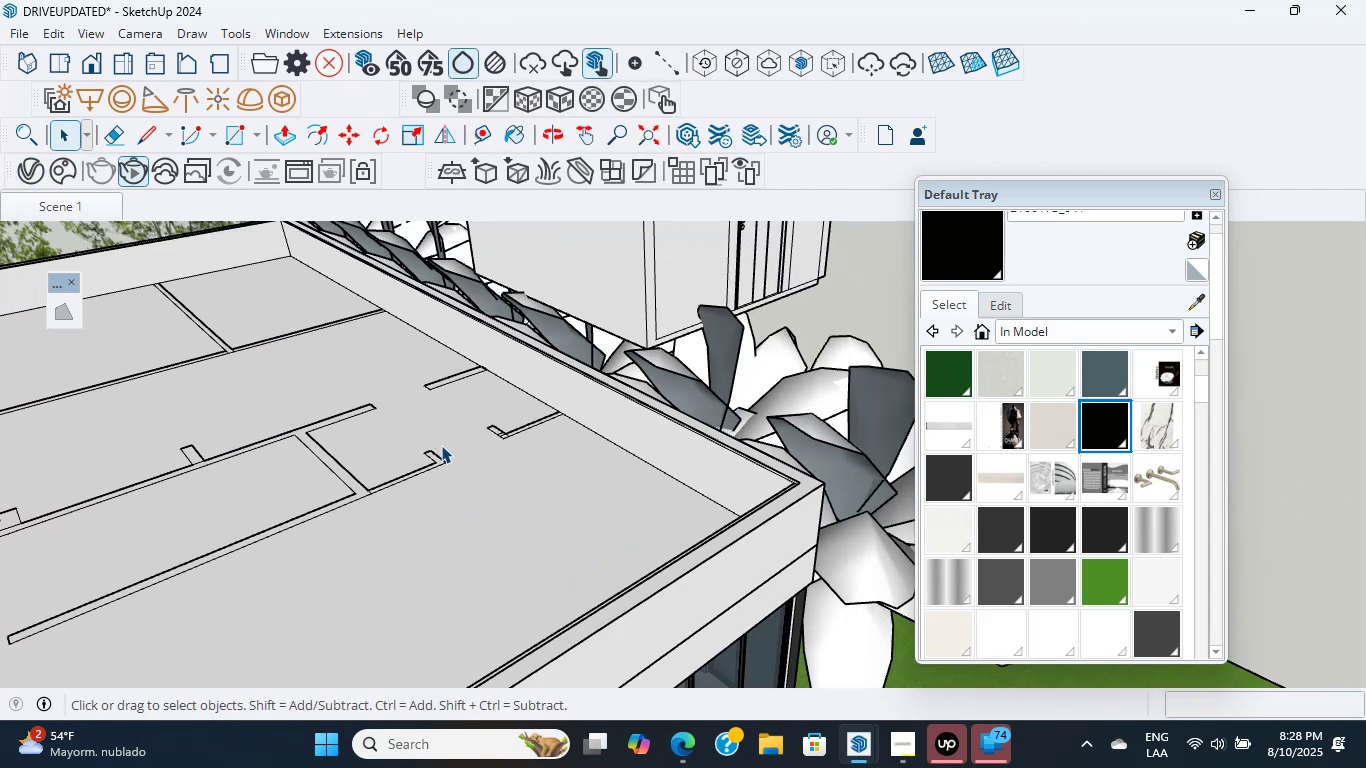 
scroll: coordinate [441, 454], scroll_direction: down, amount: 8.0
 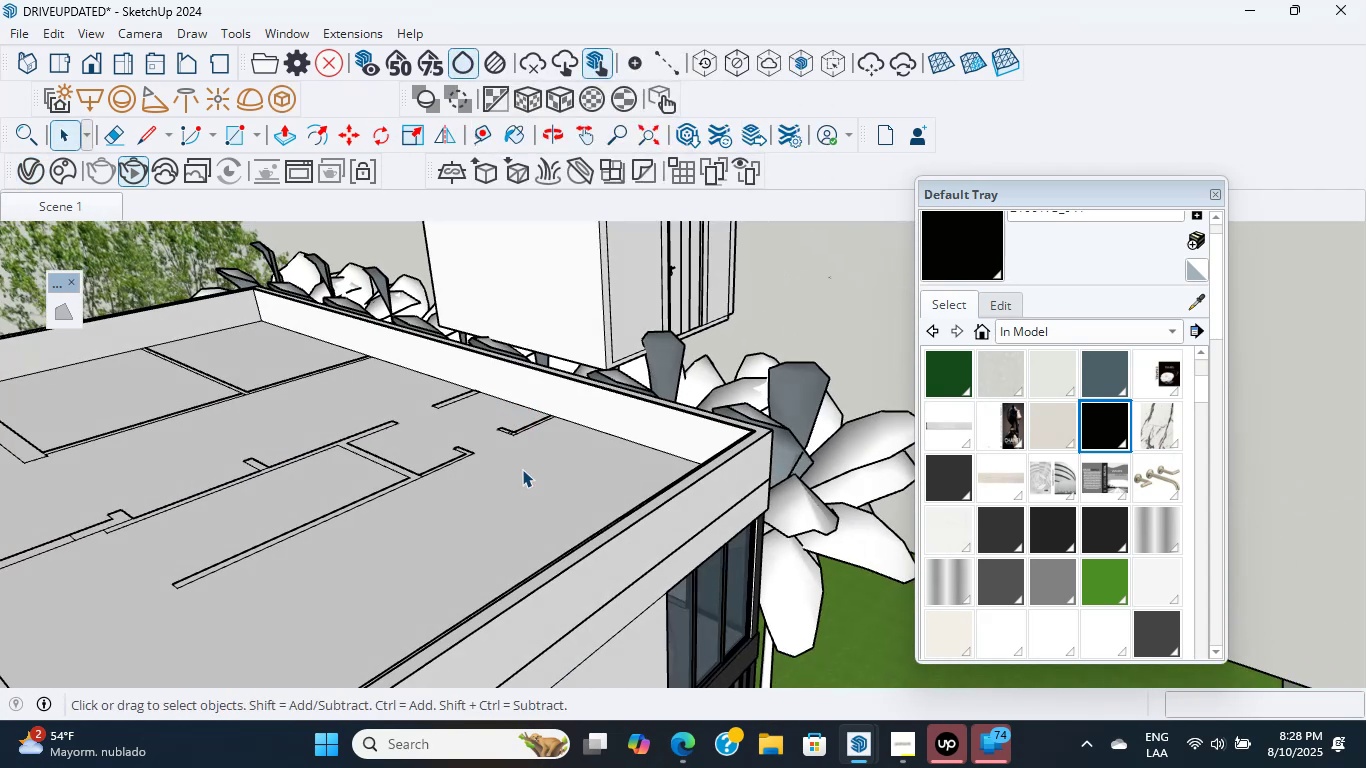 
double_click([521, 472])
 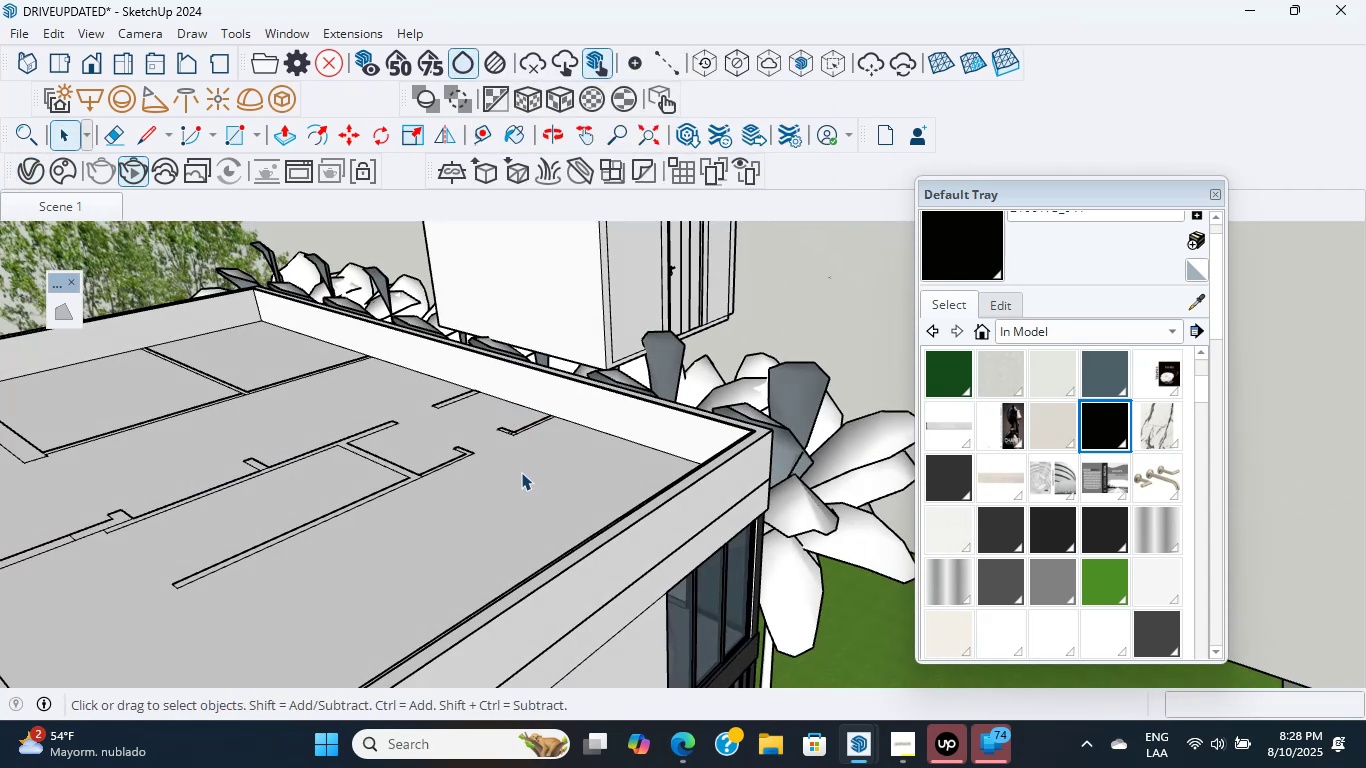 
left_click([521, 472])
 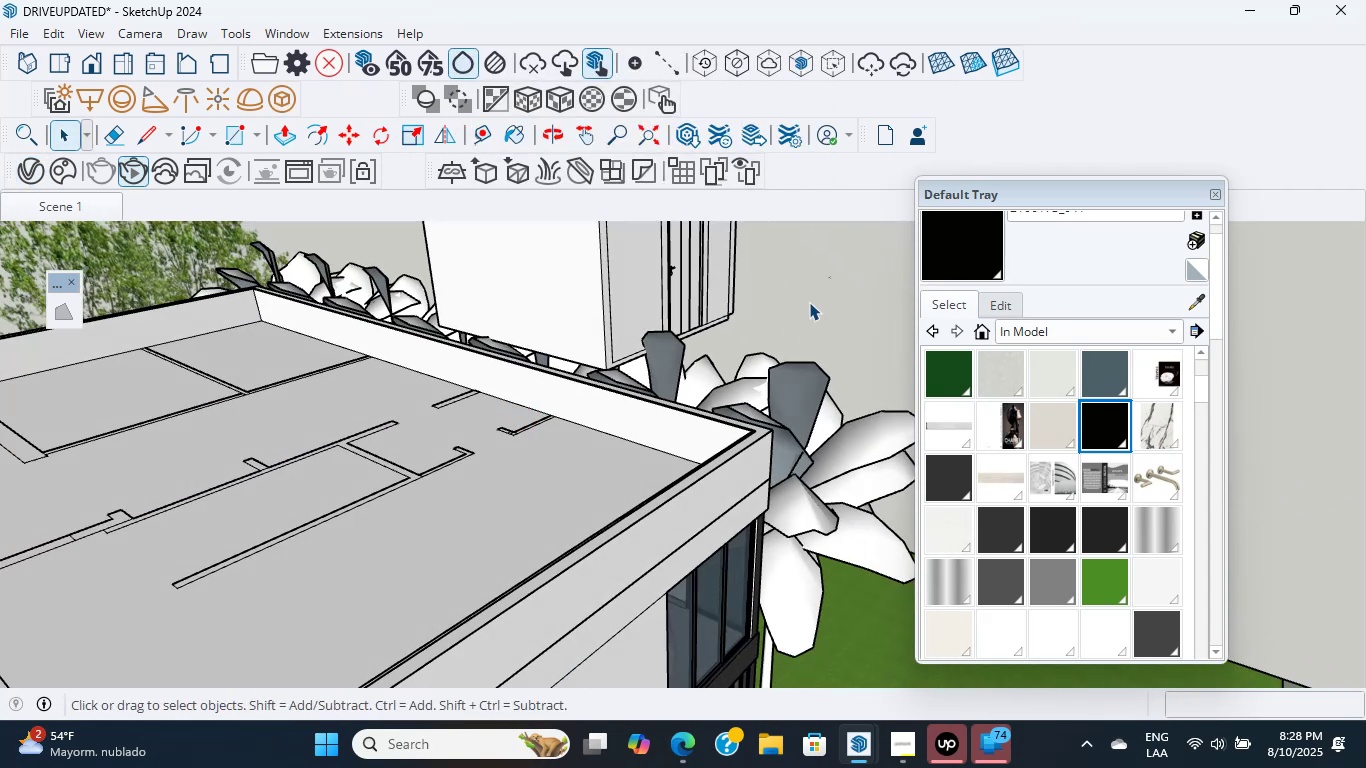 
double_click([809, 302])
 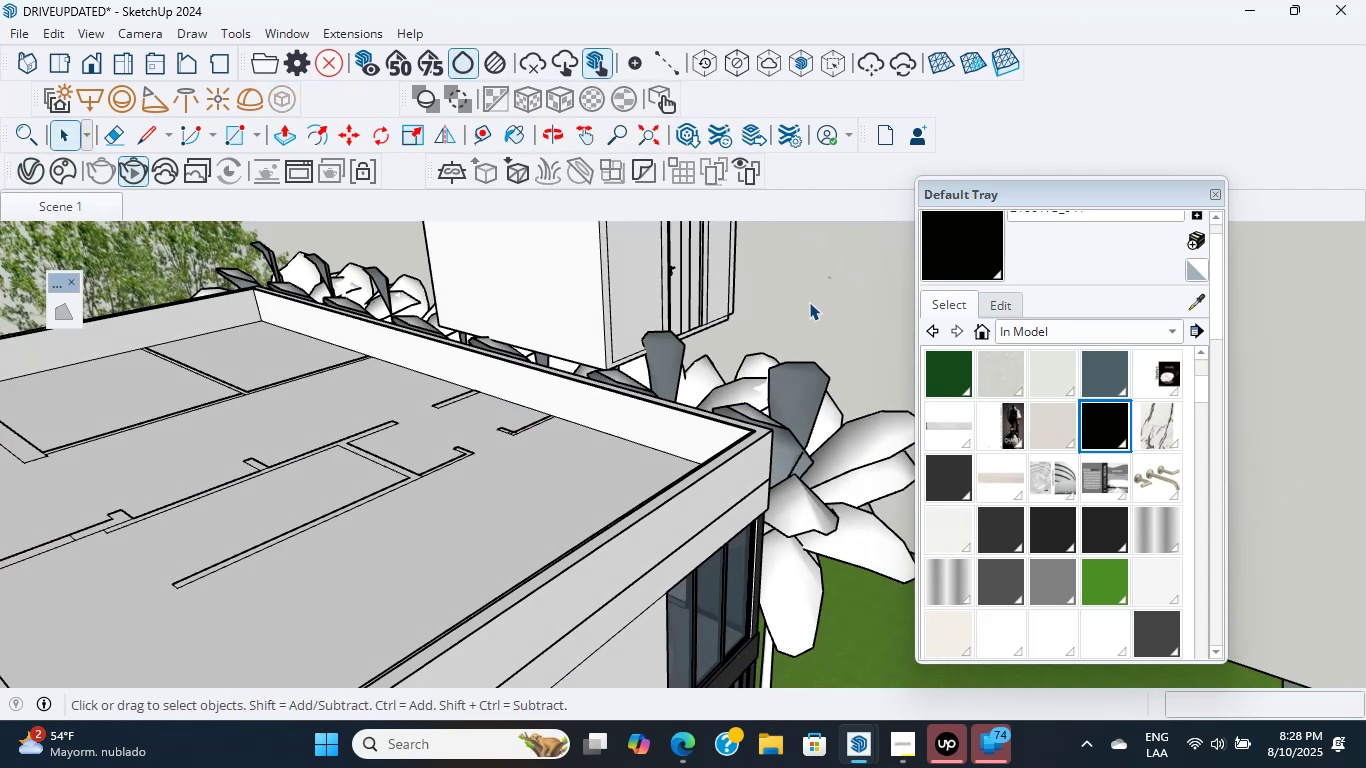 
triple_click([809, 302])
 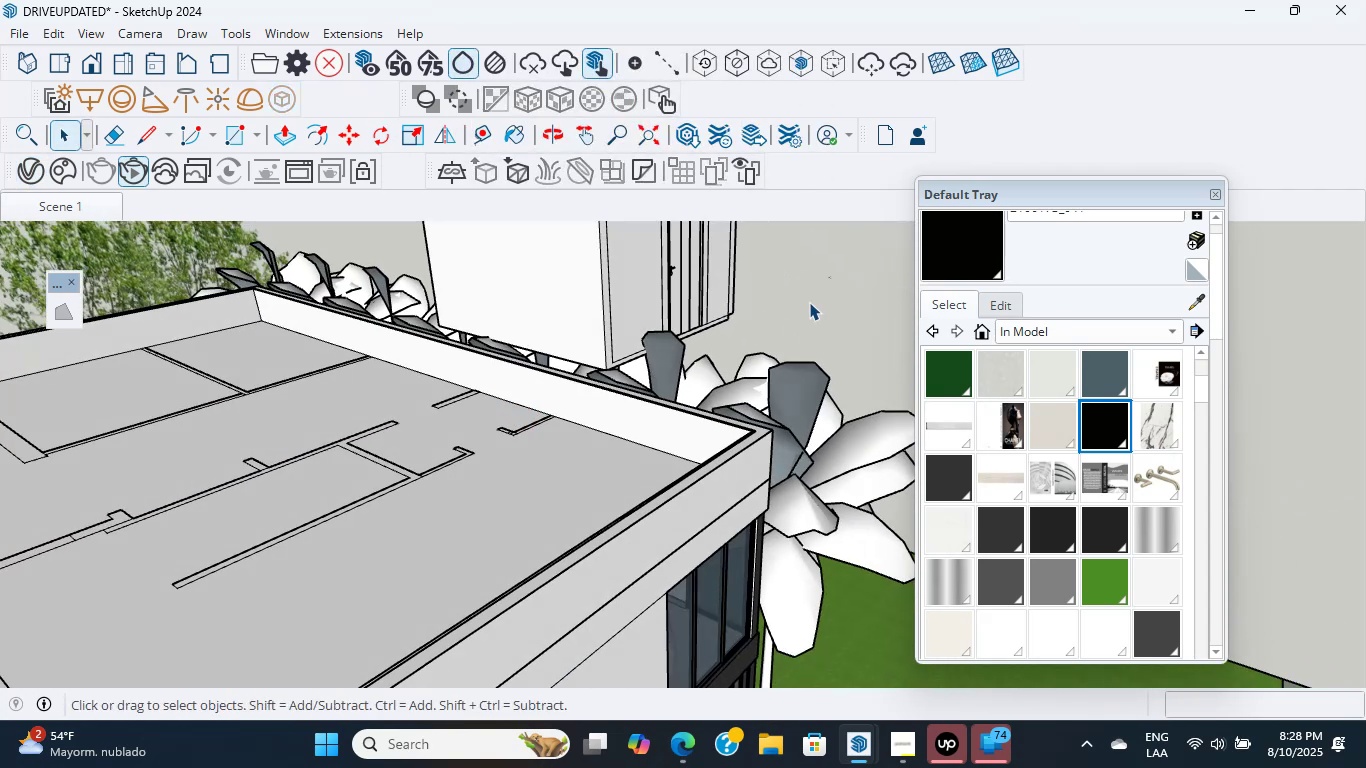 
triple_click([809, 302])
 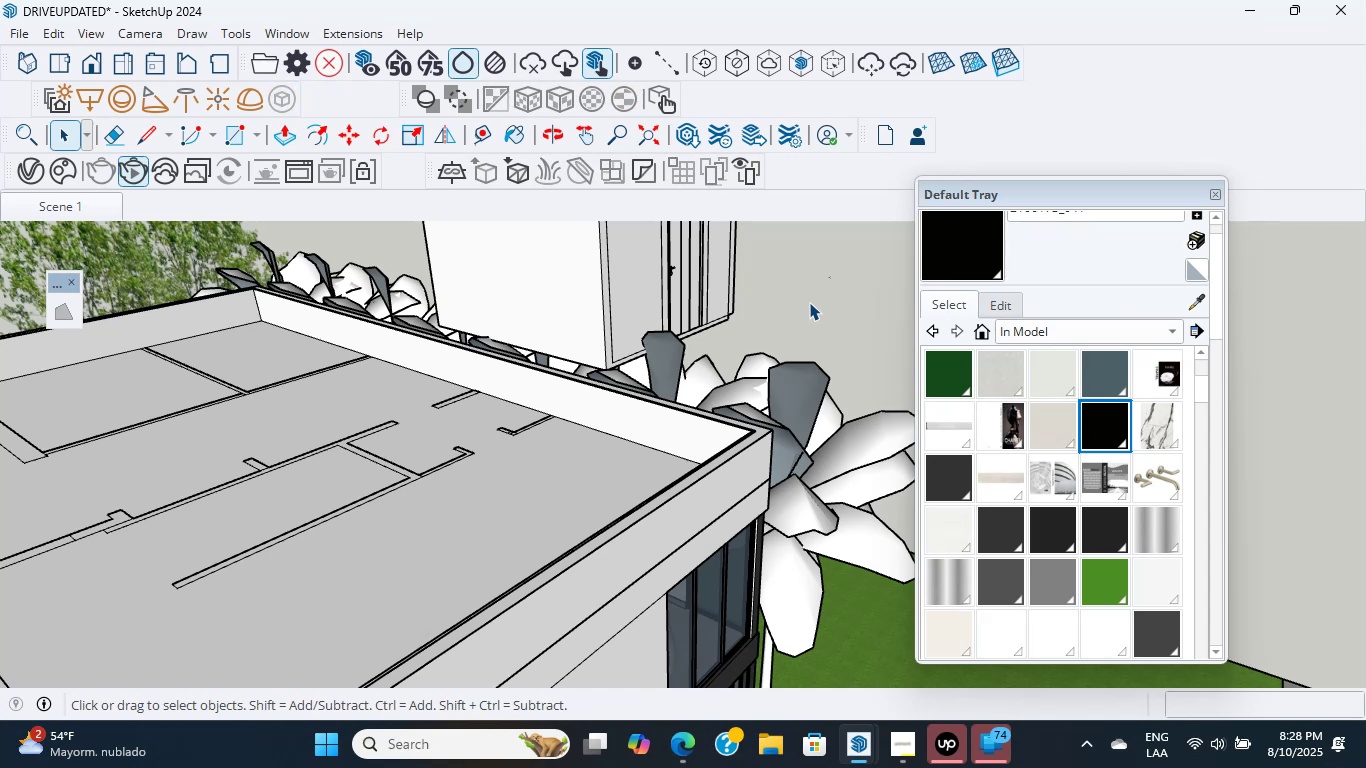 
triple_click([809, 302])
 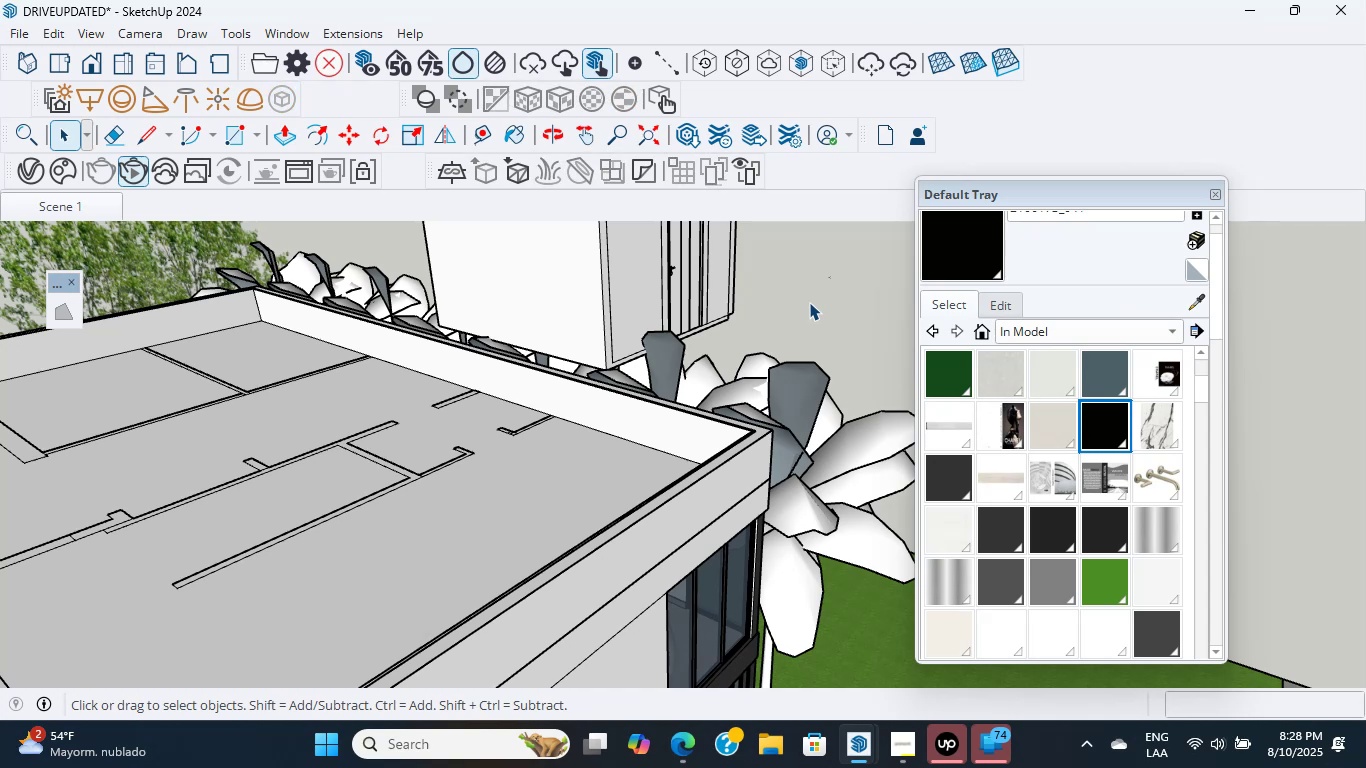 
triple_click([809, 302])
 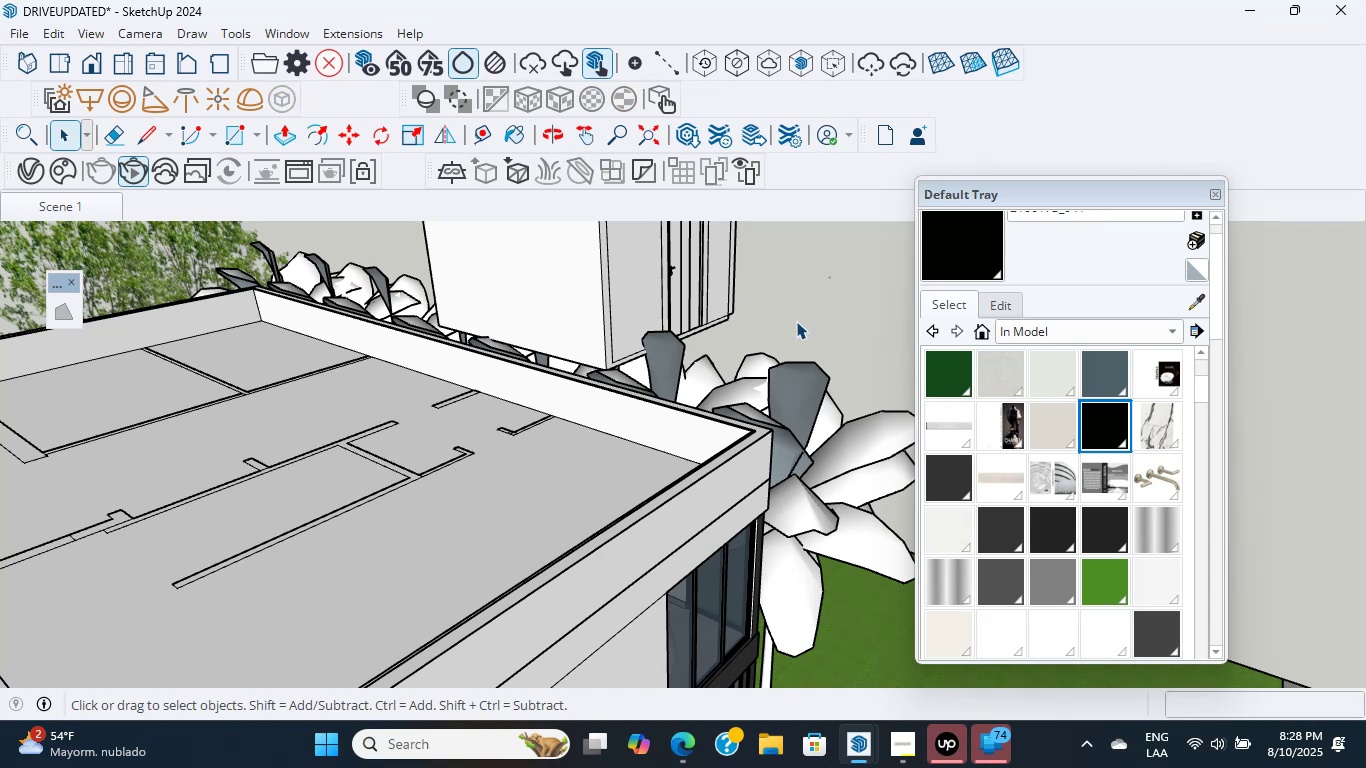 
wait(13.45)
 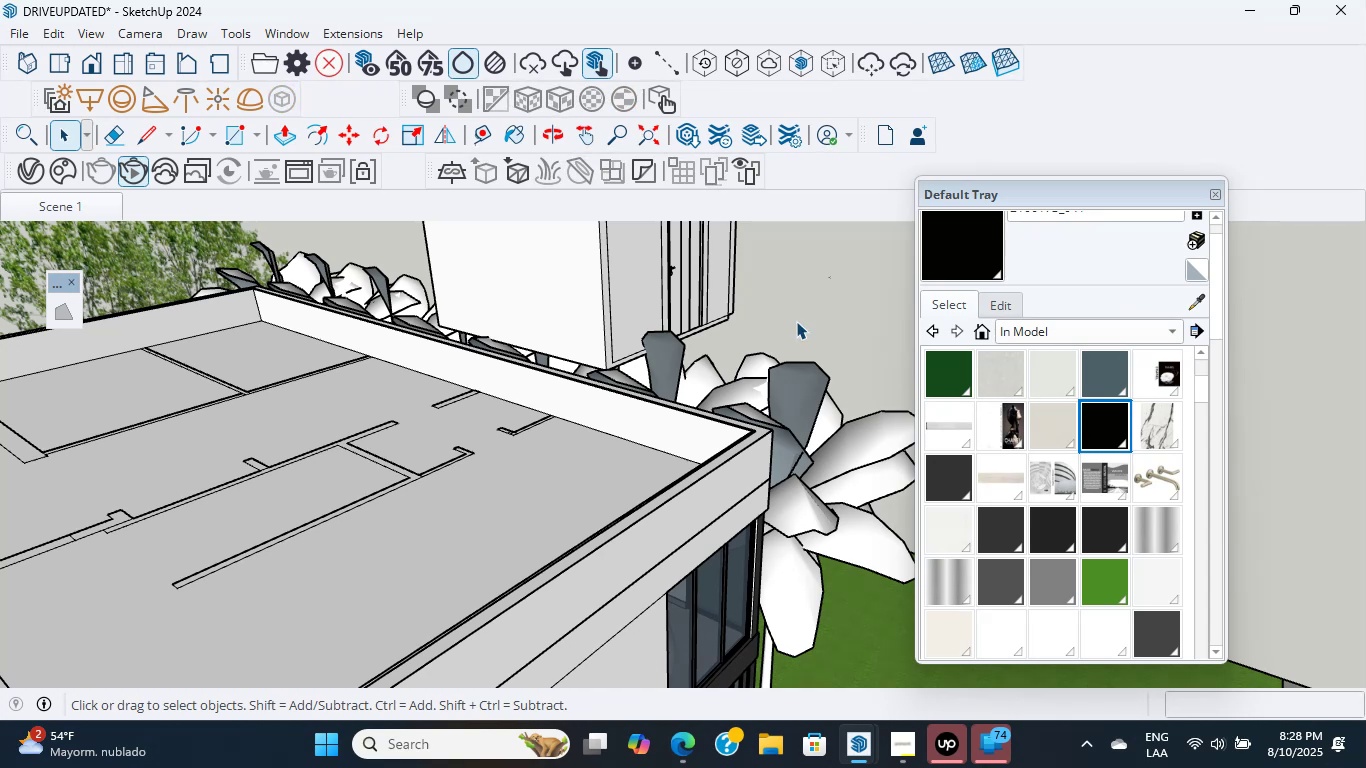 
scroll: coordinate [357, 525], scroll_direction: down, amount: 9.0
 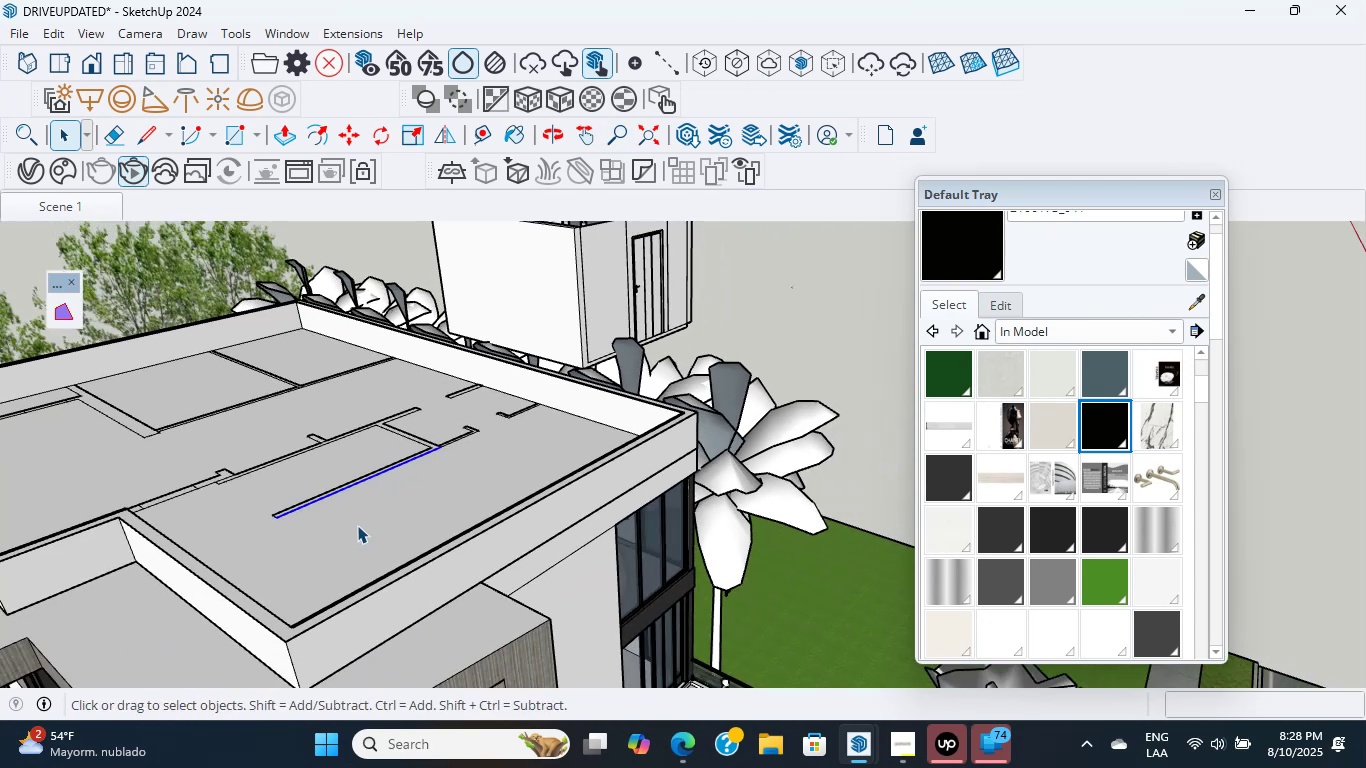 
left_click([357, 526])
 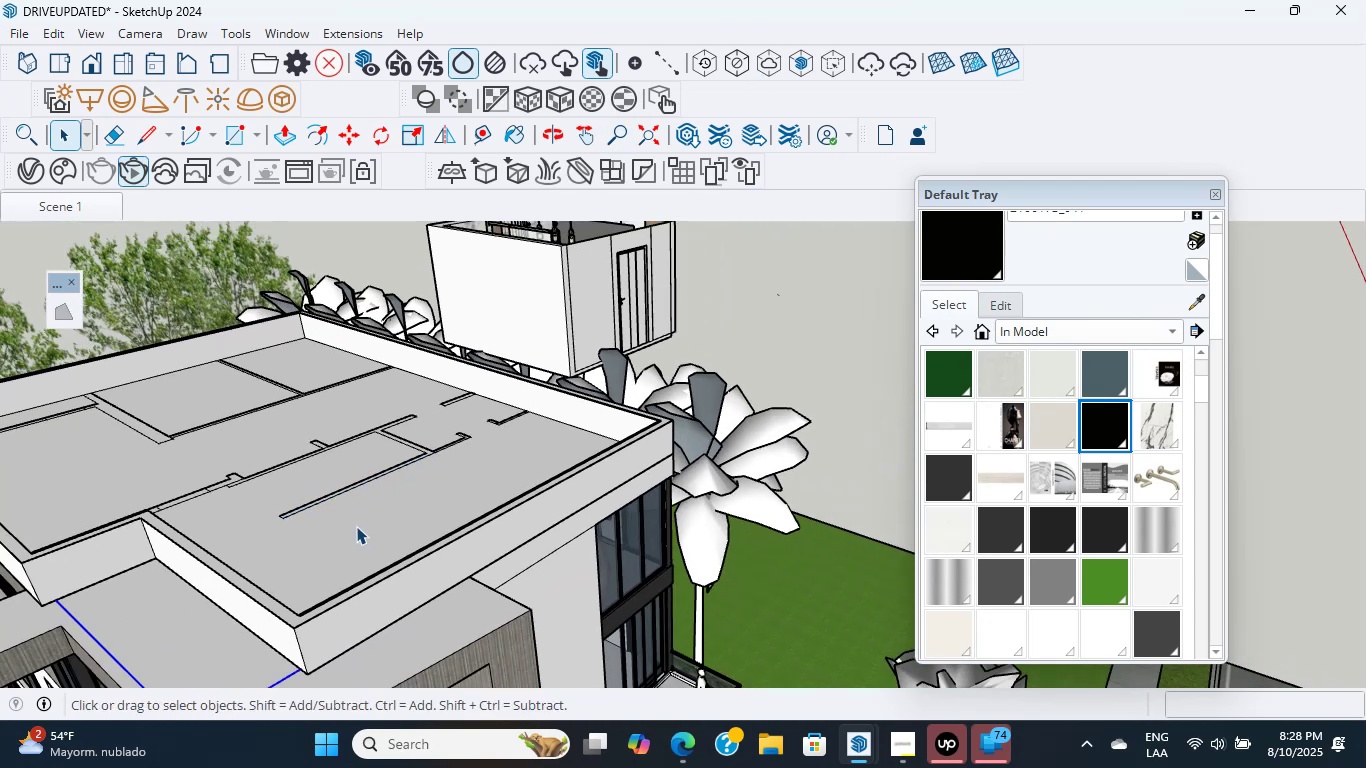 
scroll: coordinate [353, 526], scroll_direction: down, amount: 2.0
 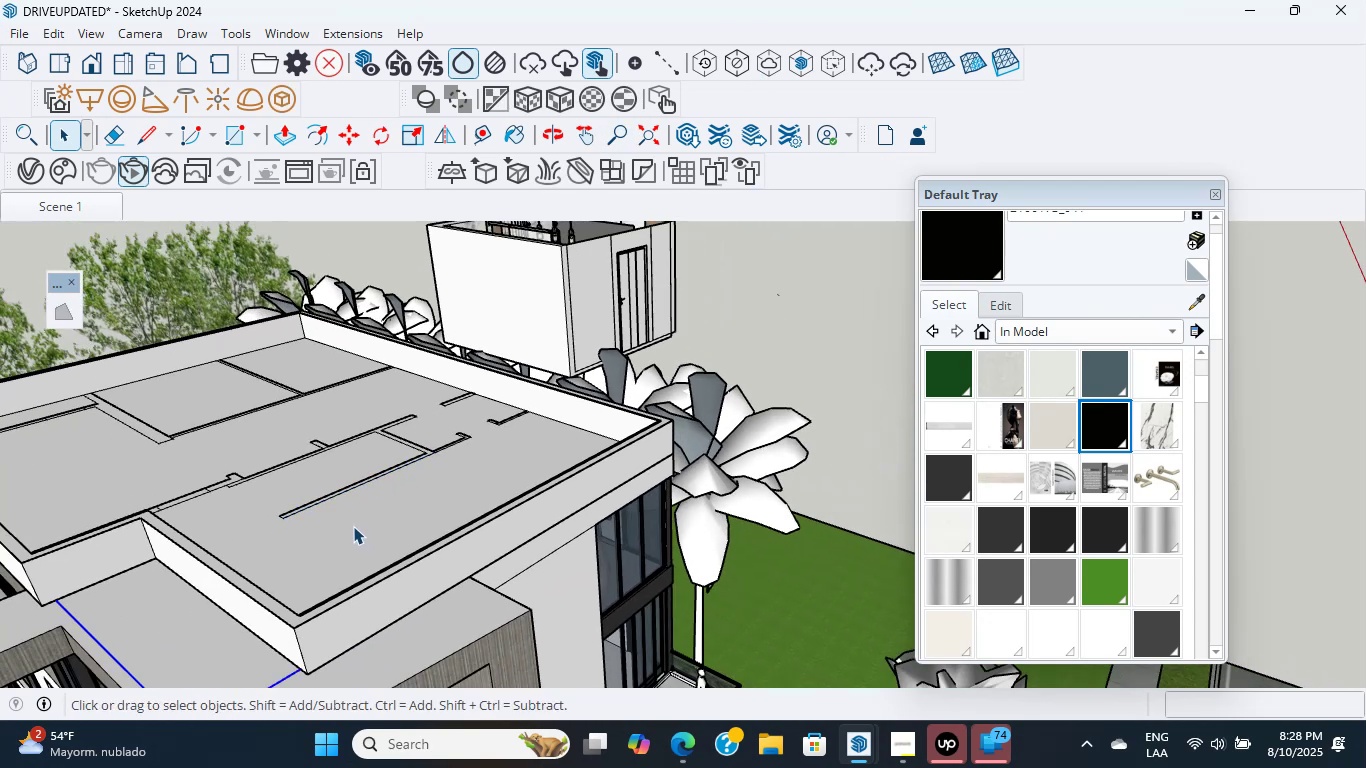 
hold_key(key=ShiftLeft, duration=0.55)
 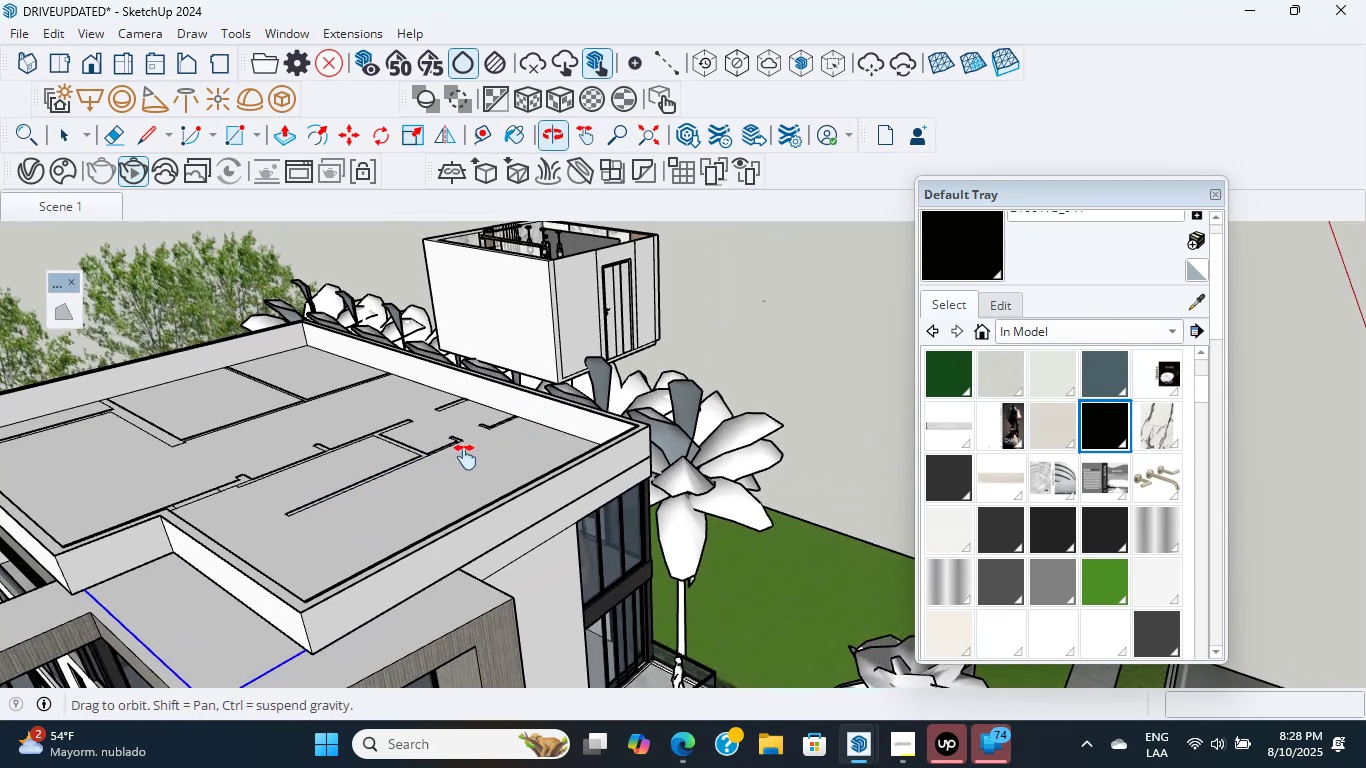 
scroll: coordinate [462, 465], scroll_direction: up, amount: 3.0
 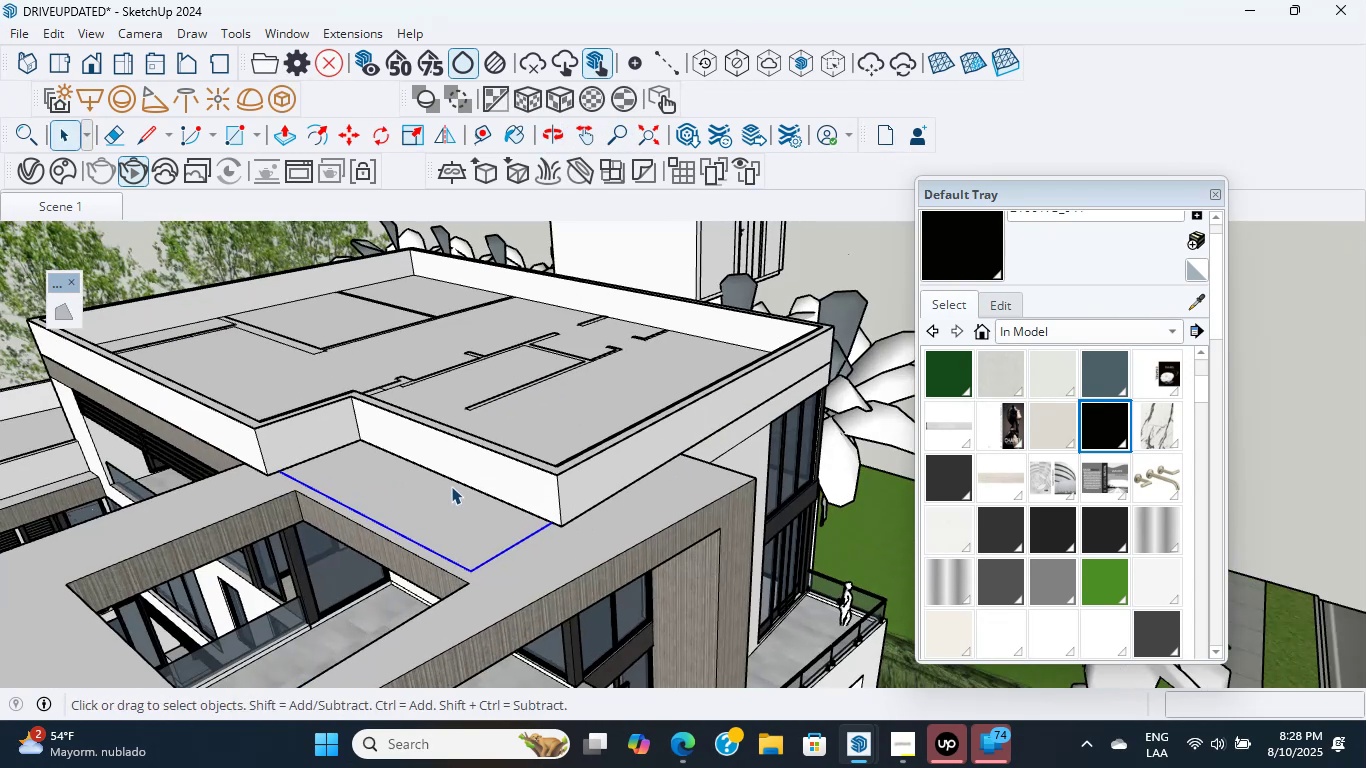 
right_click([519, 424])
 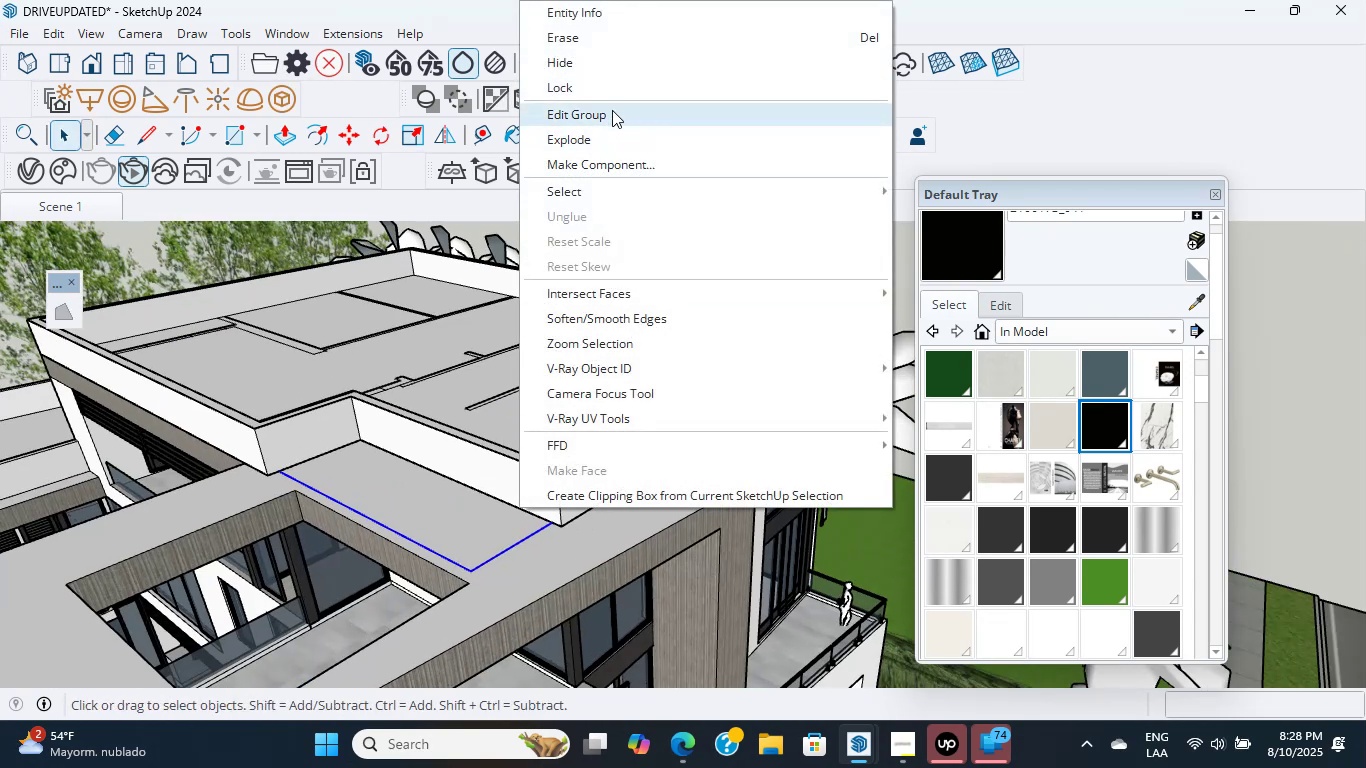 
left_click([615, 63])
 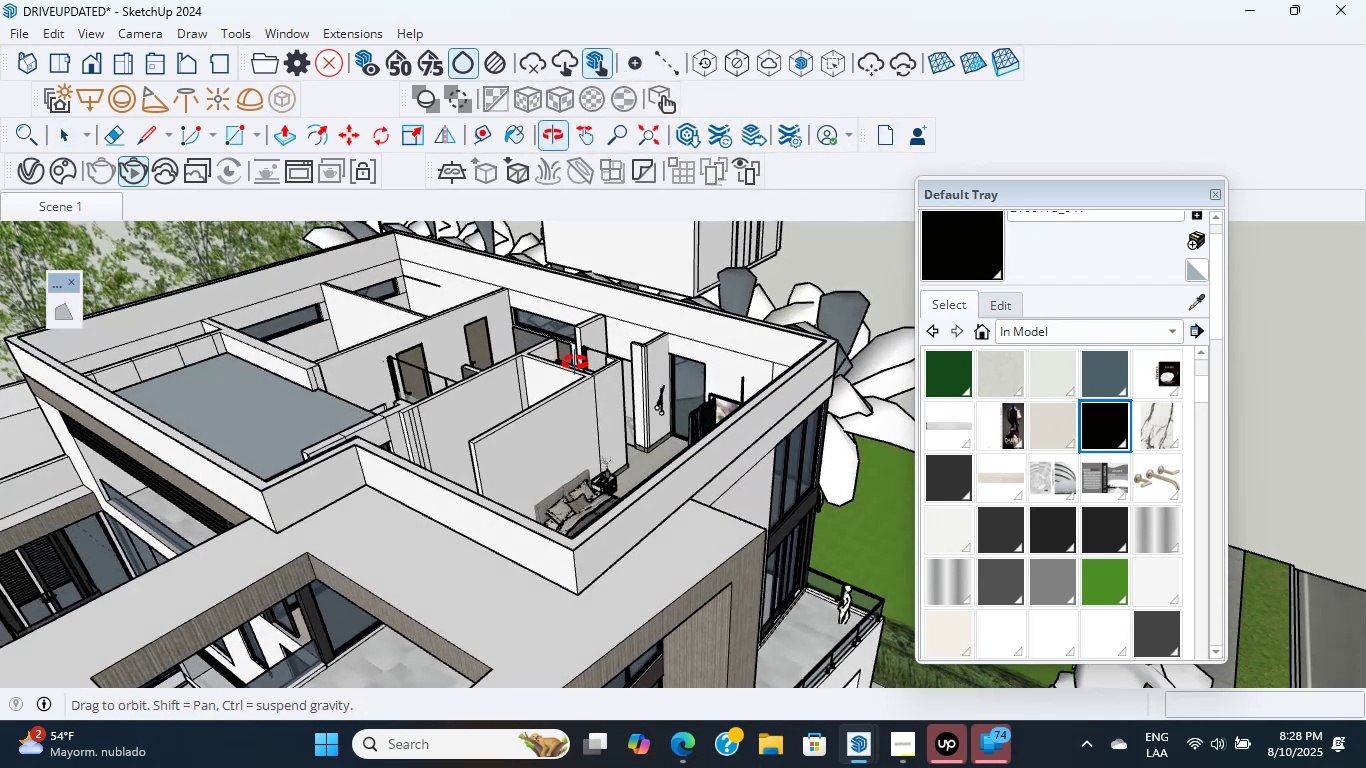 
scroll: coordinate [720, 456], scroll_direction: up, amount: 15.0
 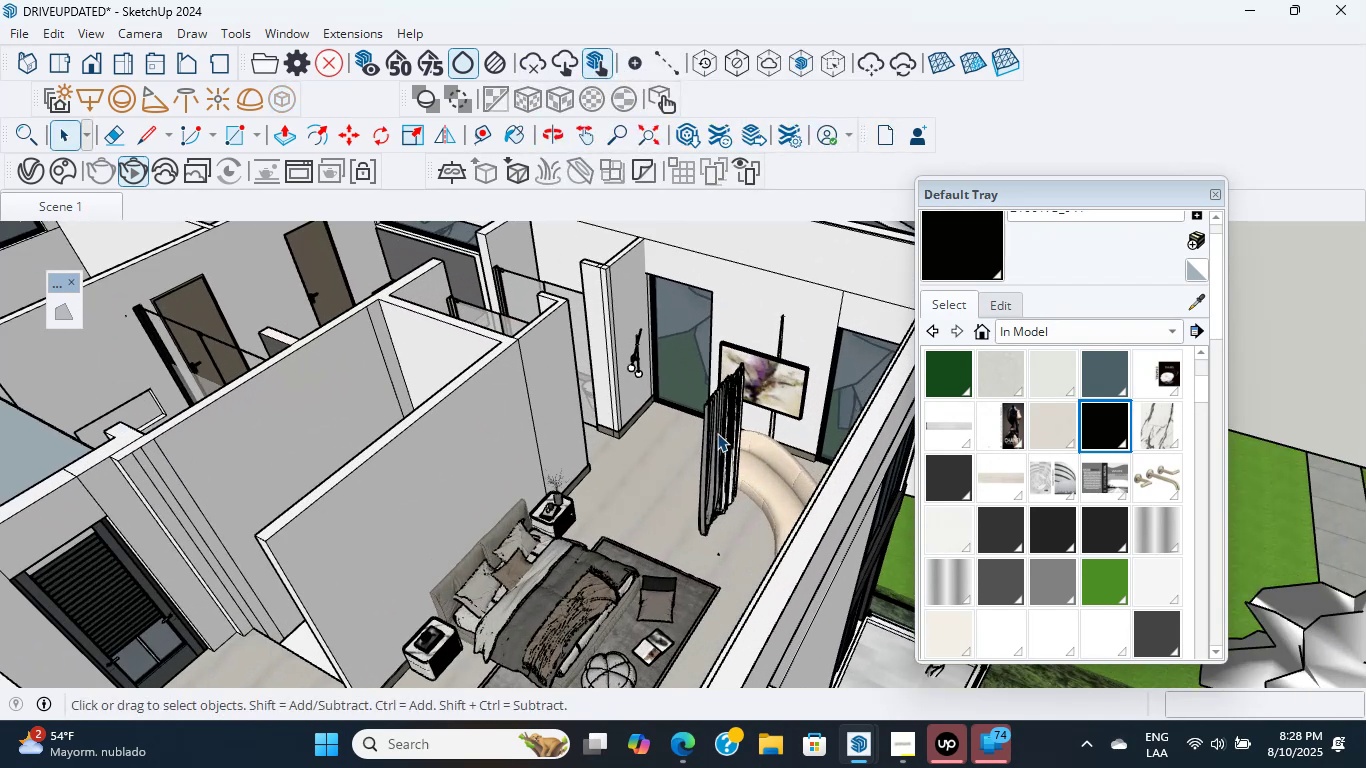 
left_click([716, 428])
 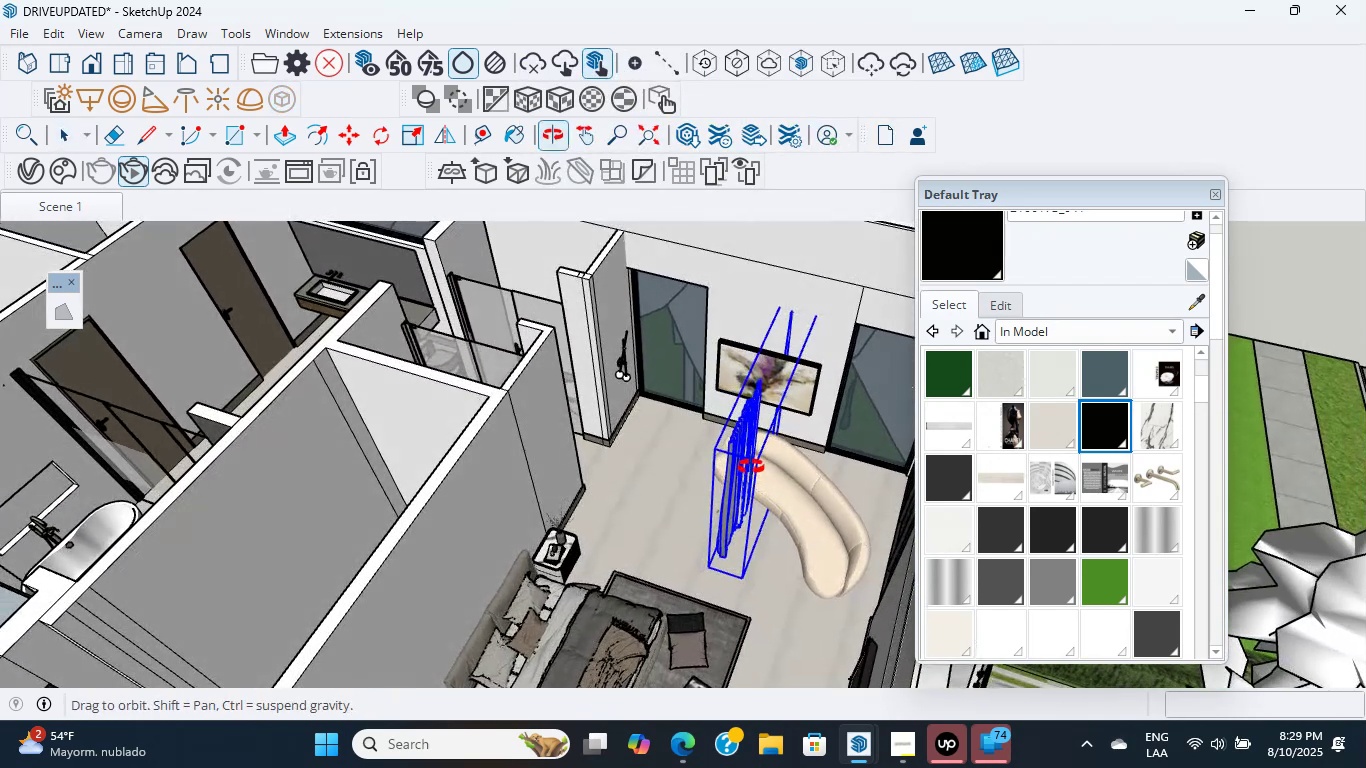 
scroll: coordinate [696, 452], scroll_direction: up, amount: 12.0
 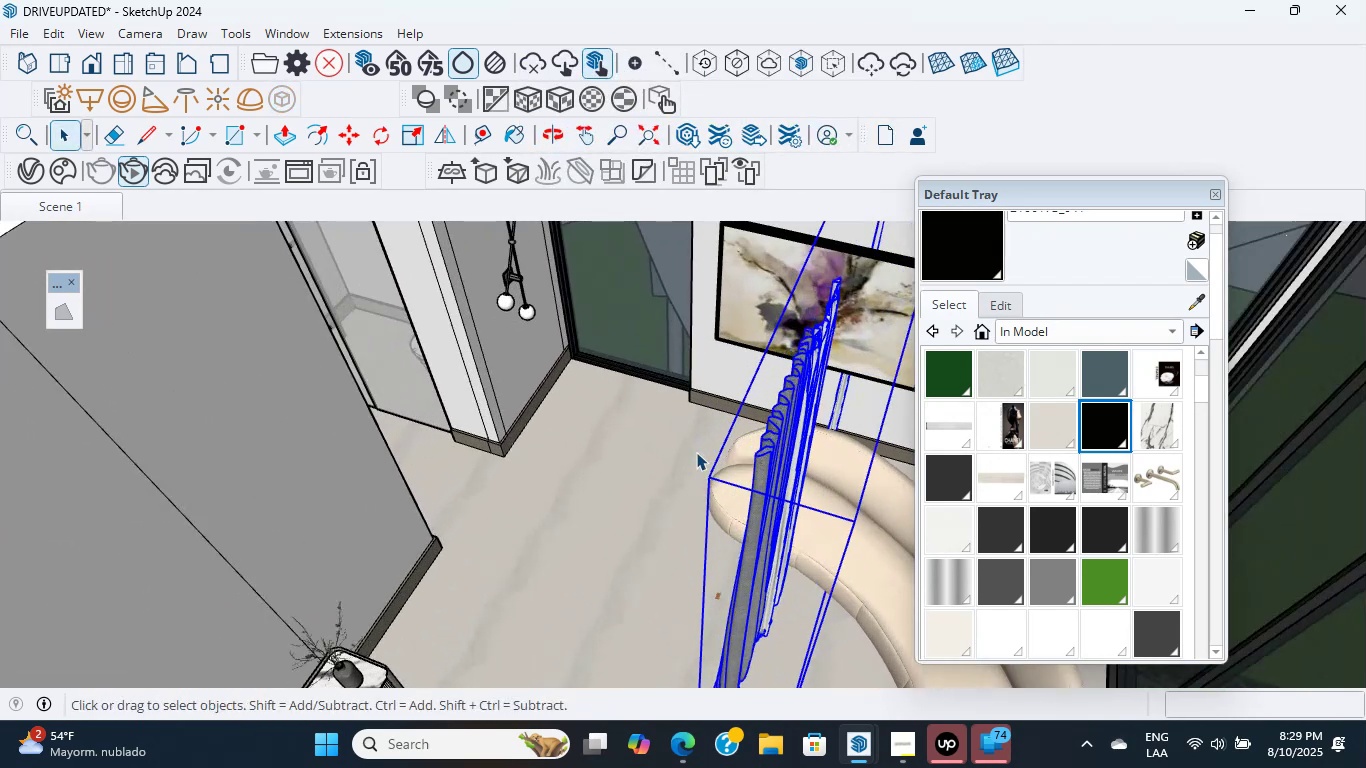 
hold_key(key=ShiftLeft, duration=0.65)
 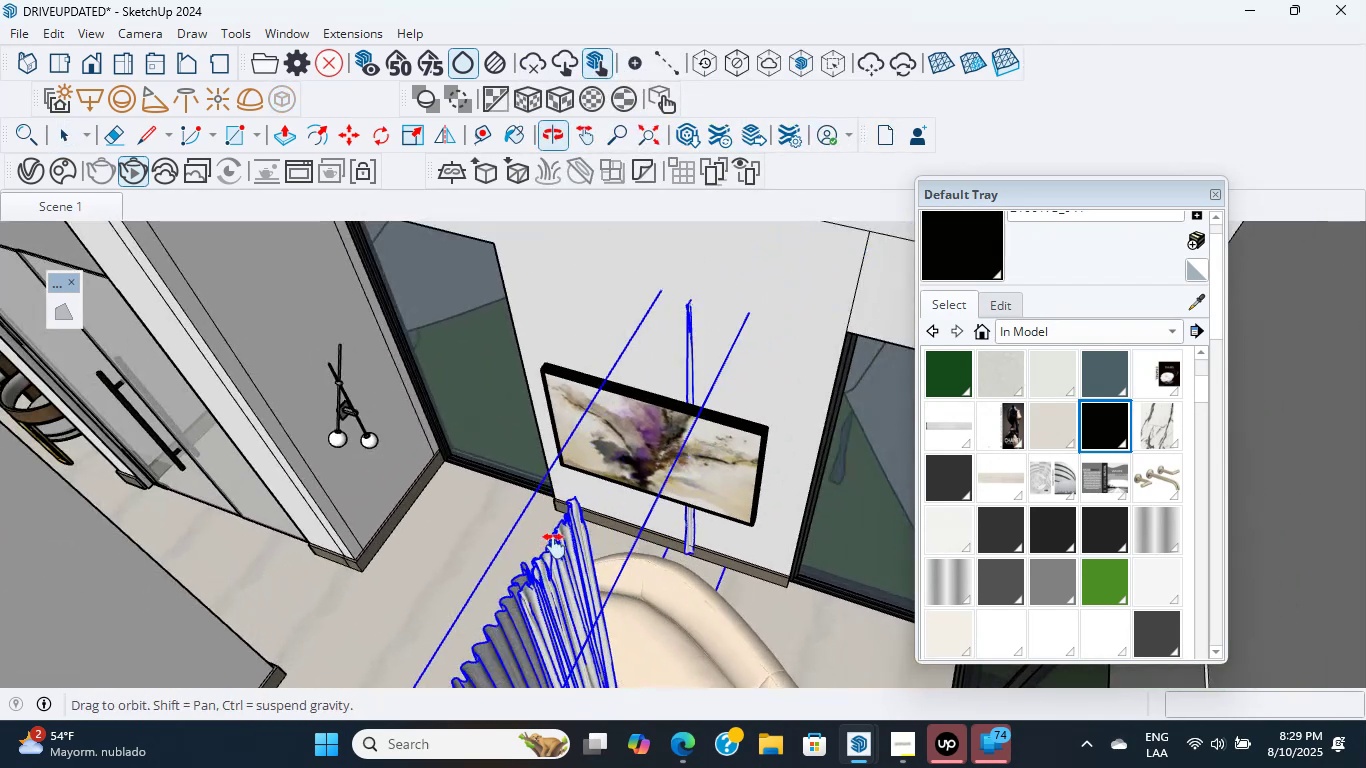 
scroll: coordinate [562, 522], scroll_direction: down, amount: 5.0
 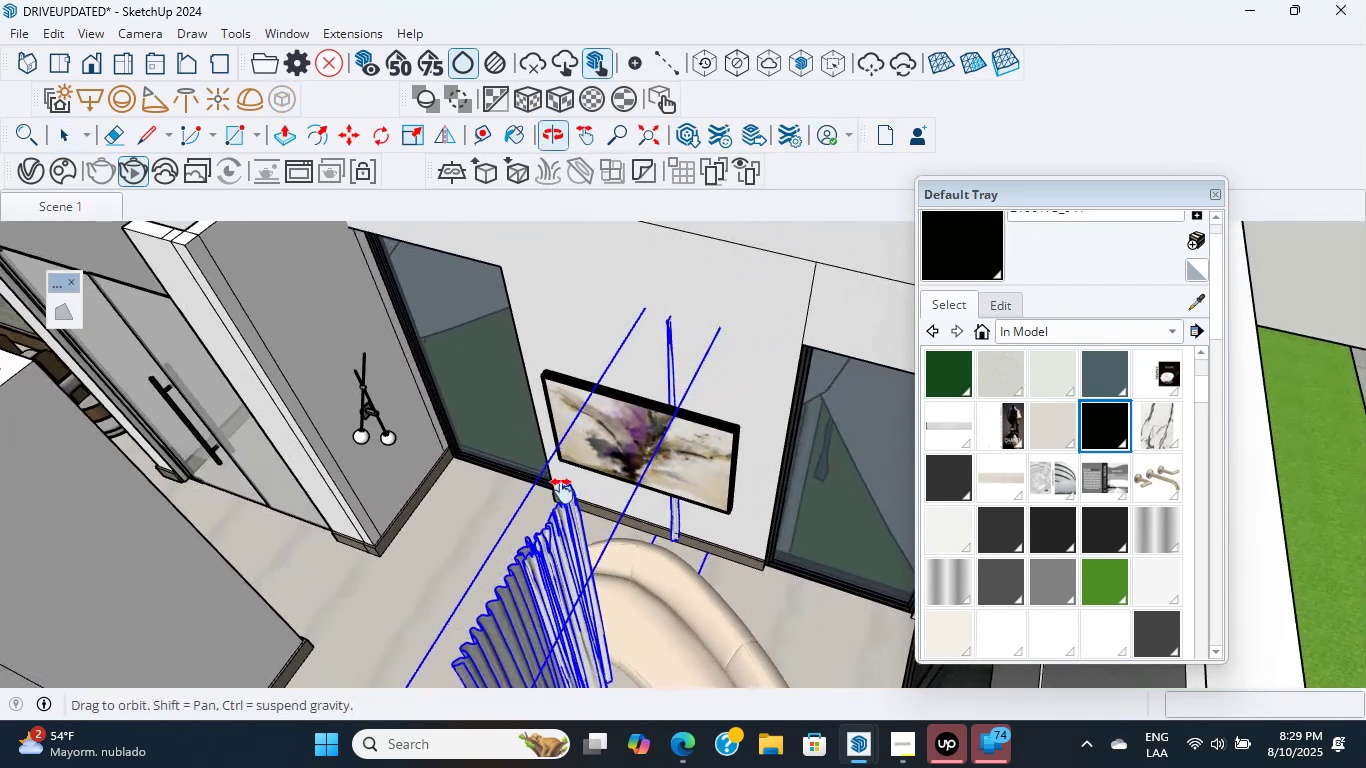 
hold_key(key=ShiftLeft, duration=0.63)
 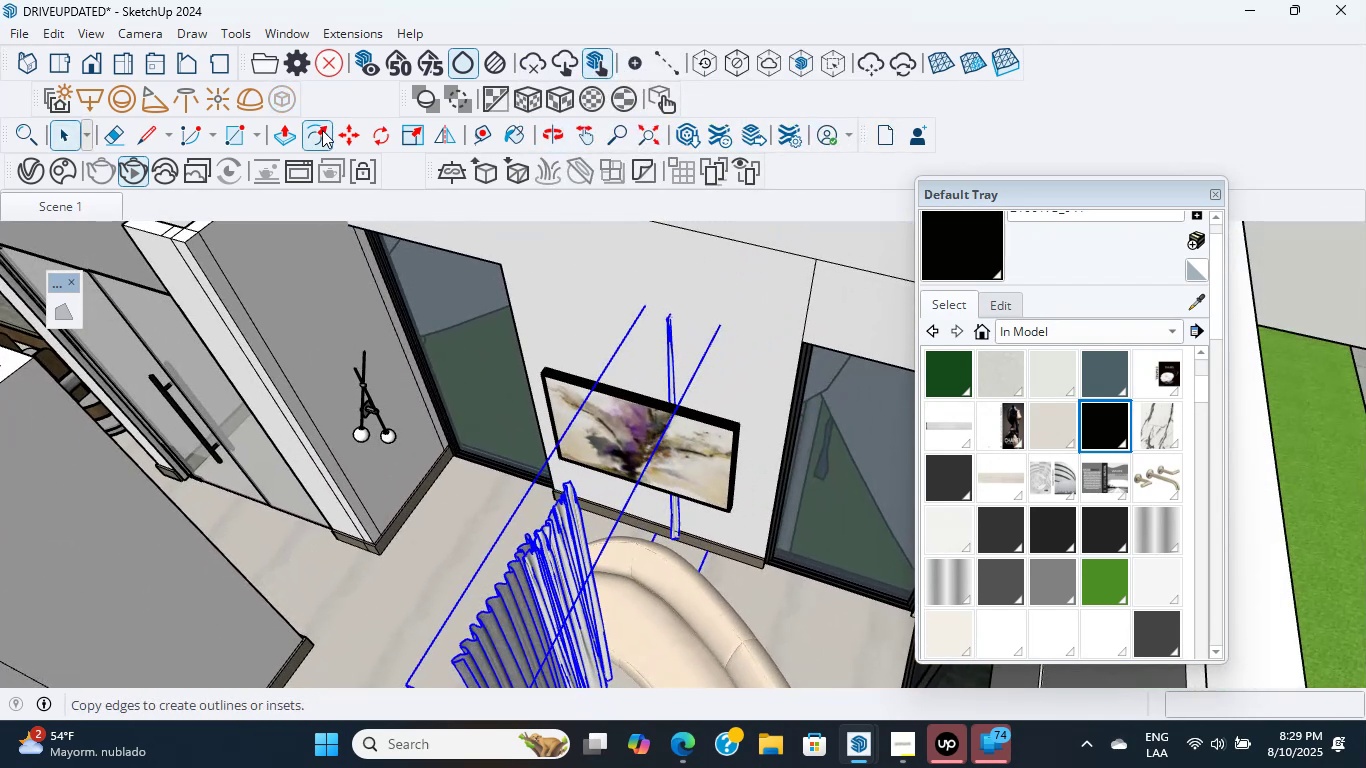 
left_click([376, 133])
 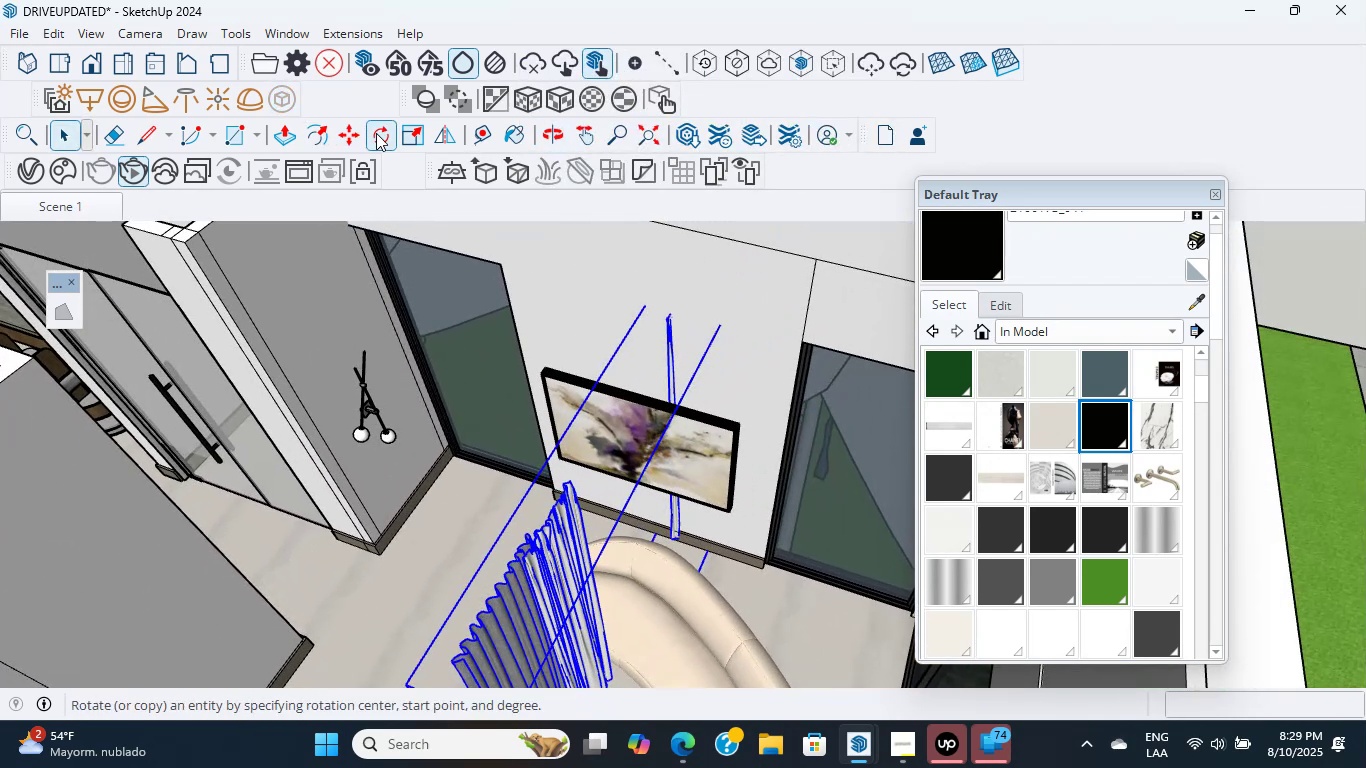 
hold_key(key=ShiftLeft, duration=0.59)
 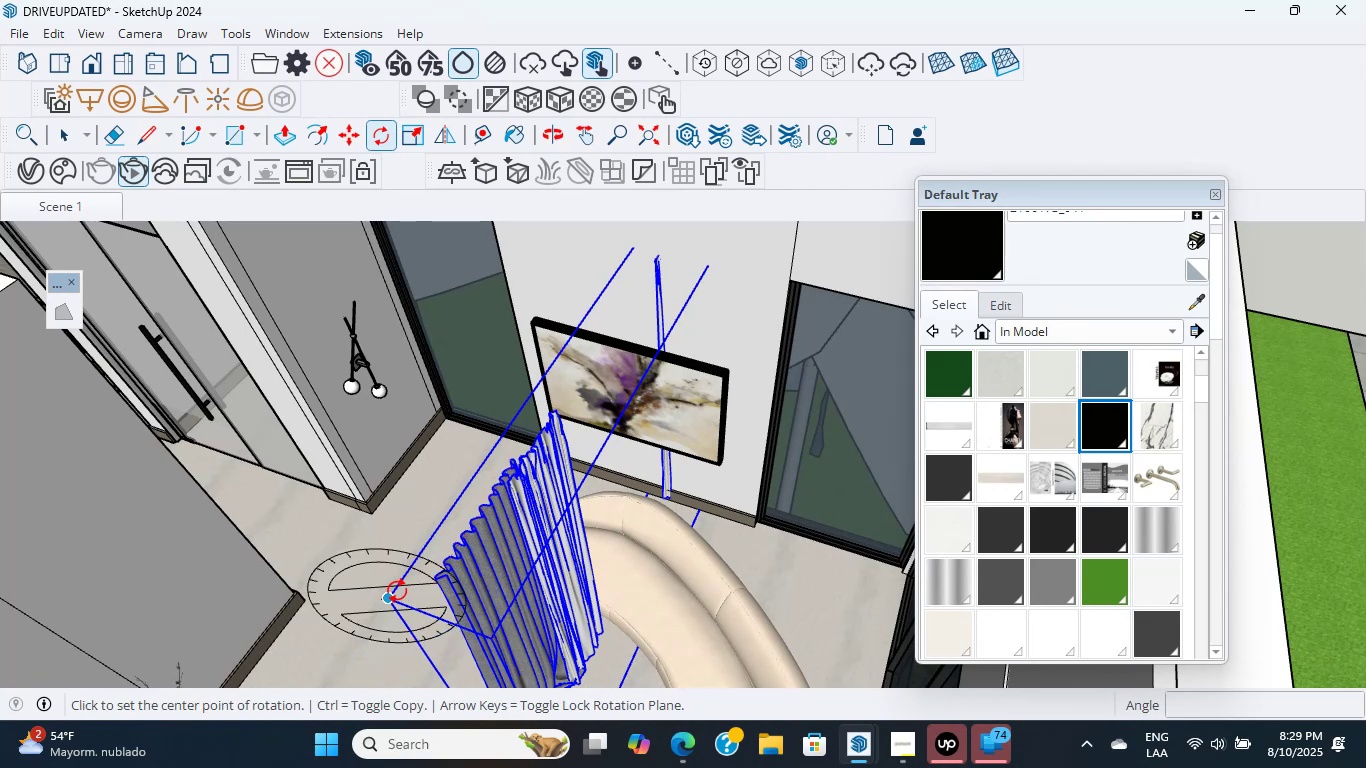 
left_click([390, 591])
 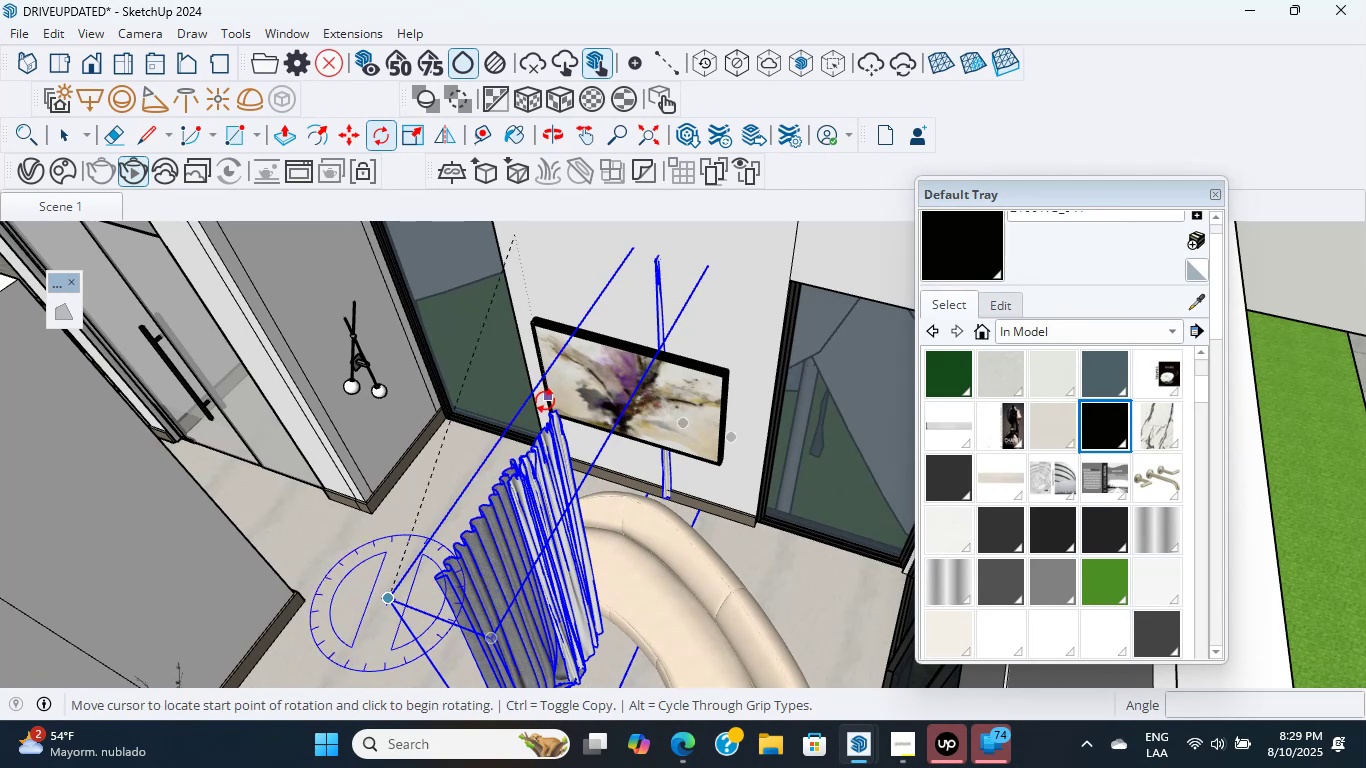 
mouse_move([511, 466])
 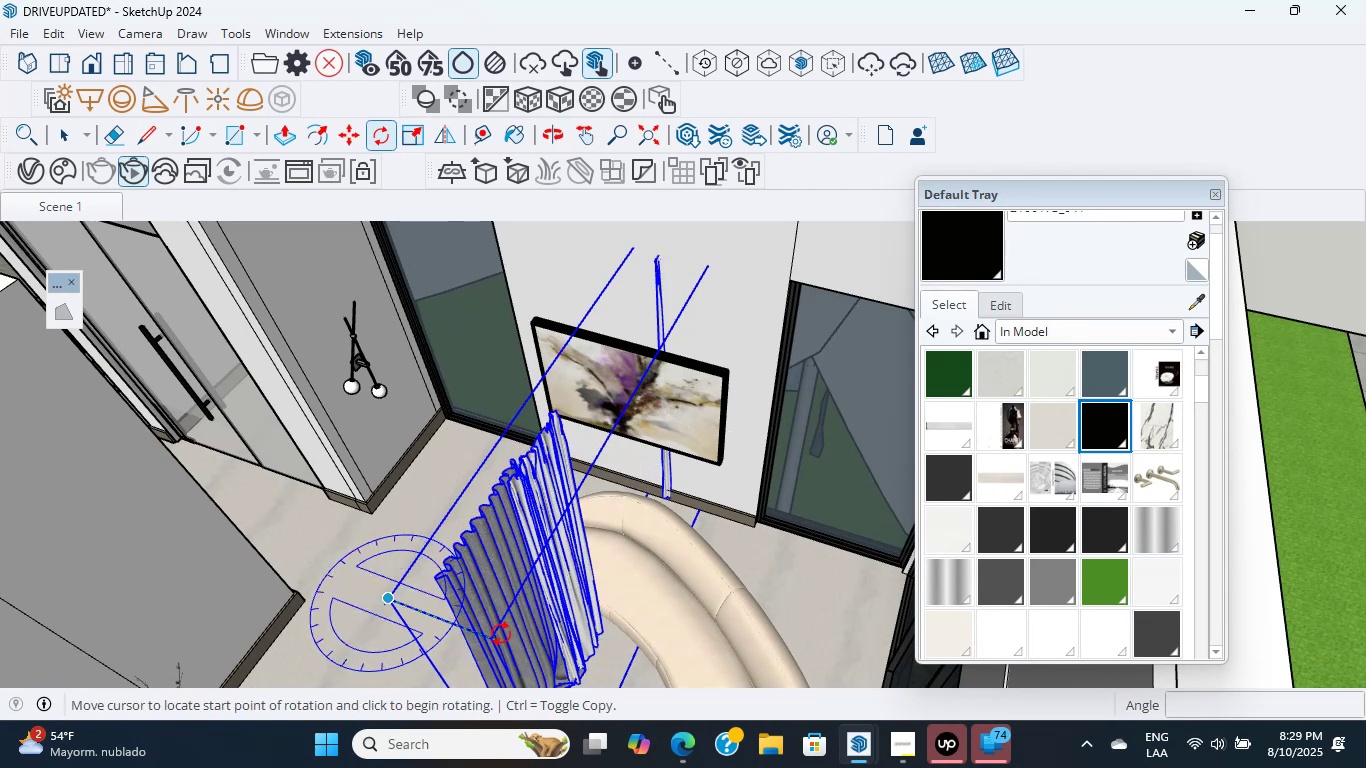 
left_click([501, 634])
 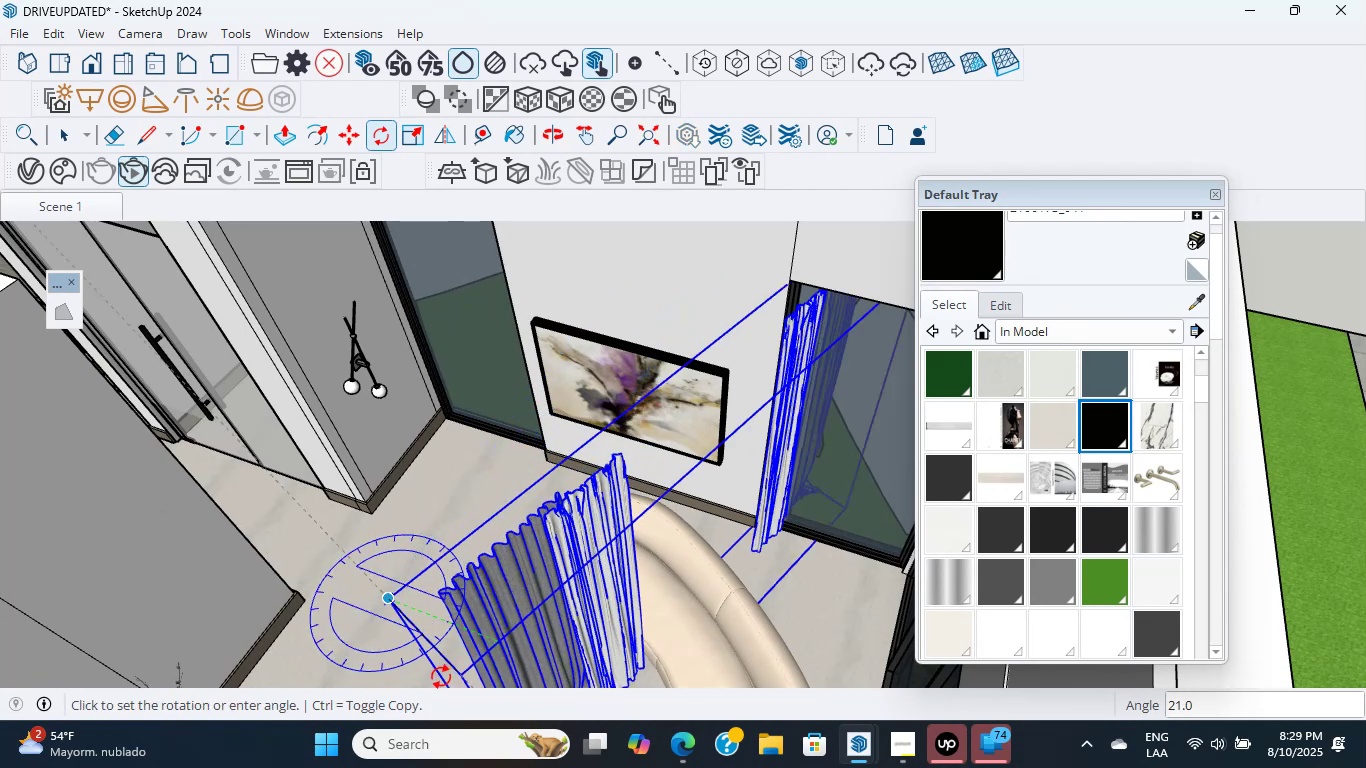 
scroll: coordinate [417, 677], scroll_direction: down, amount: 2.0
 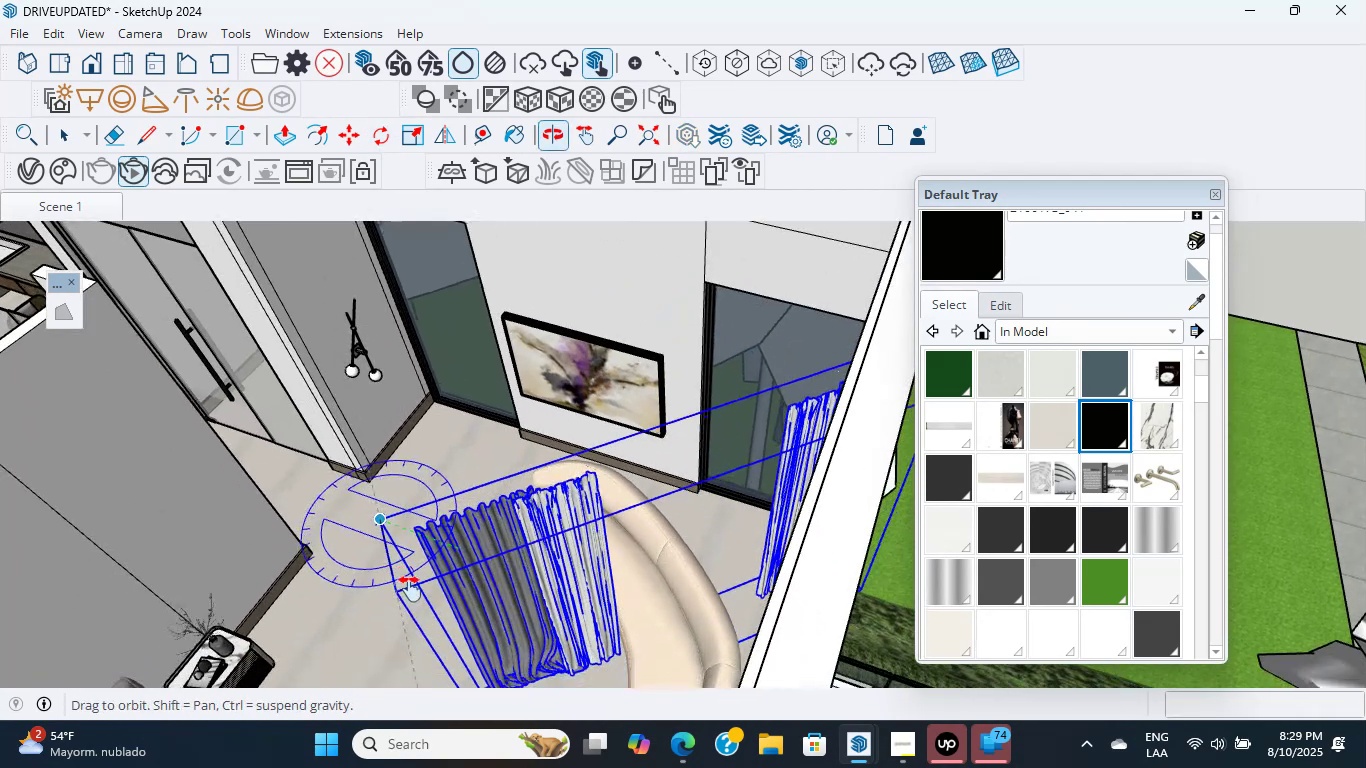 
hold_key(key=ShiftLeft, duration=0.72)
 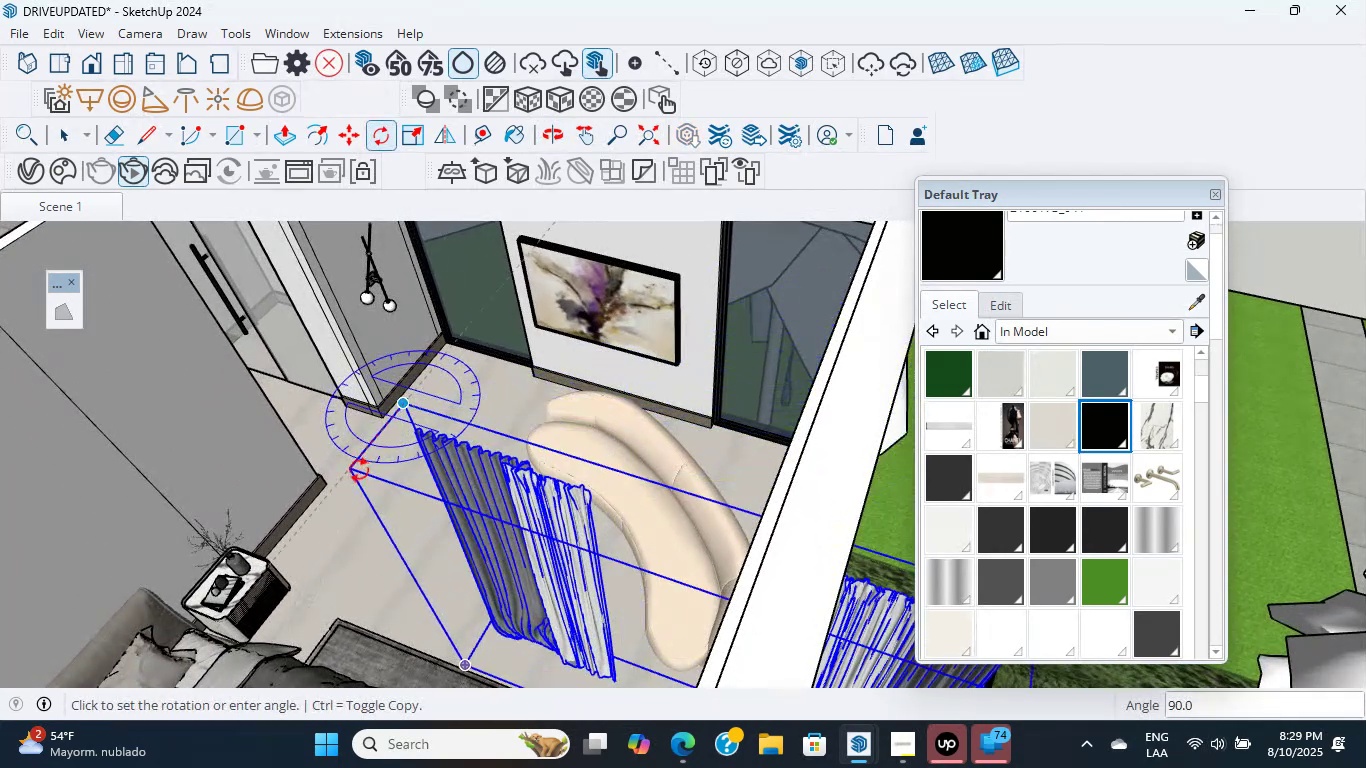 
left_click([359, 470])
 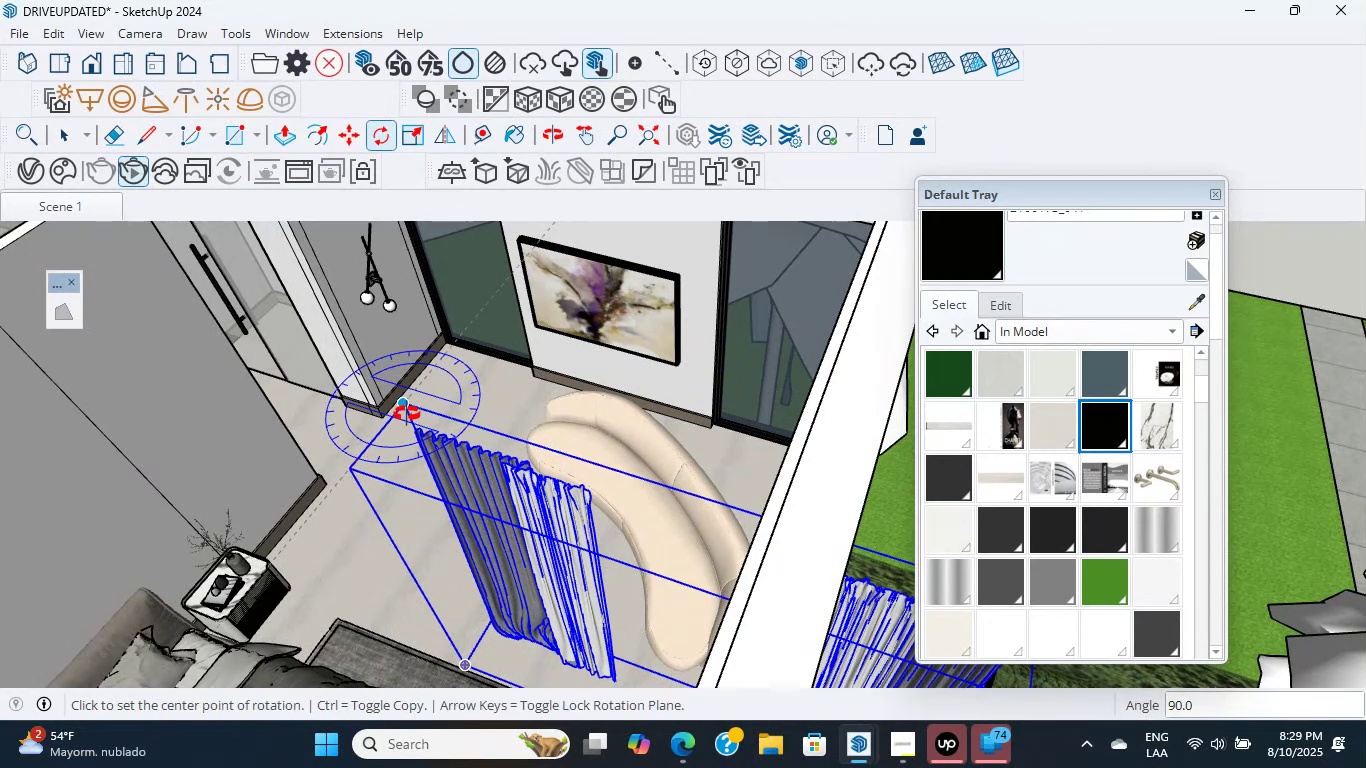 
key(M)
 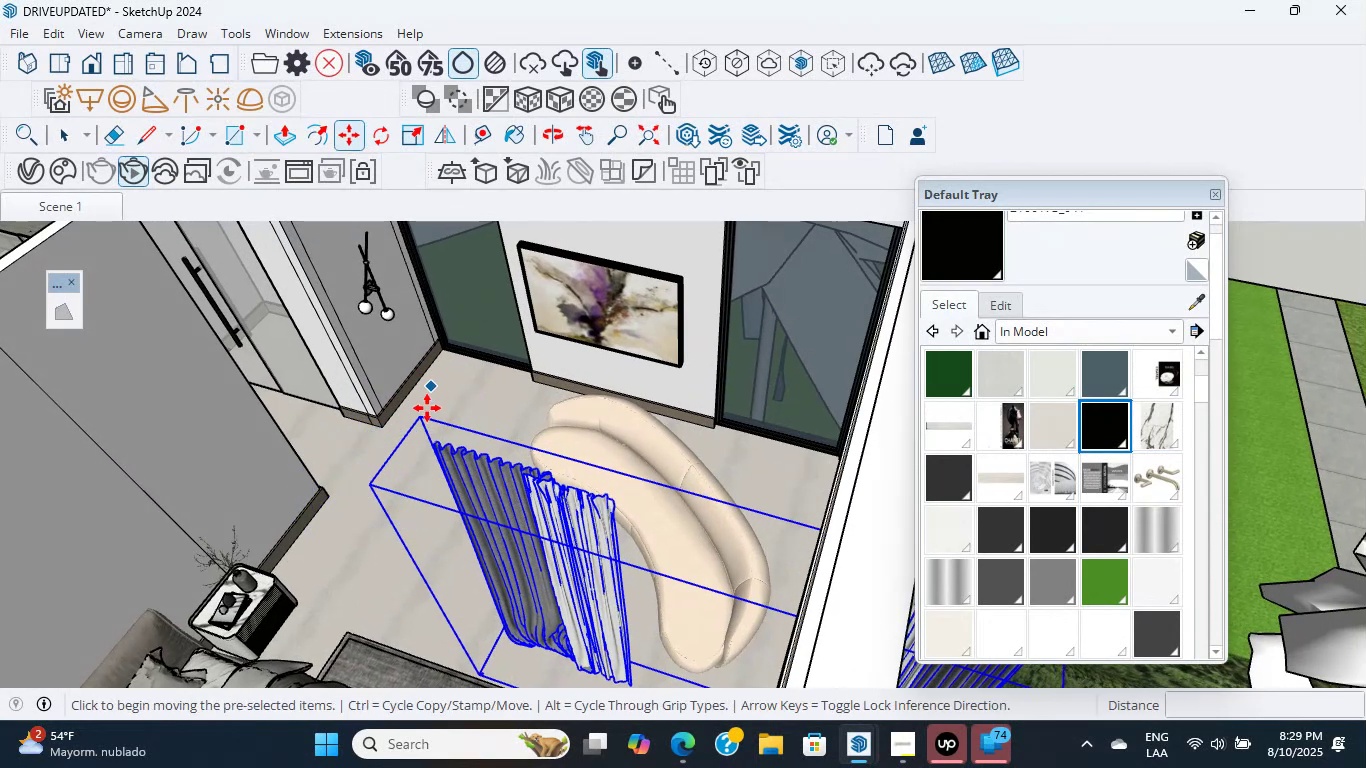 
left_click([427, 412])
 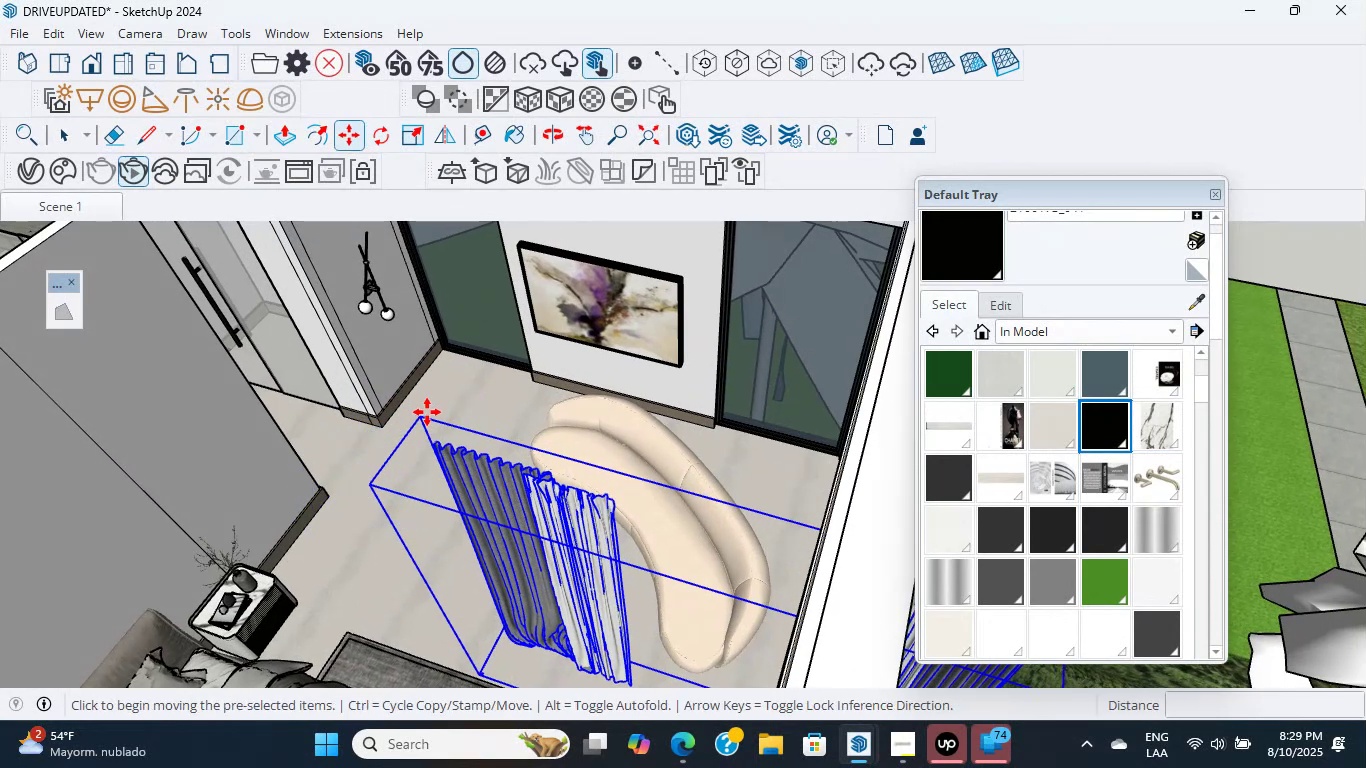 
hold_key(key=ShiftLeft, duration=0.79)
 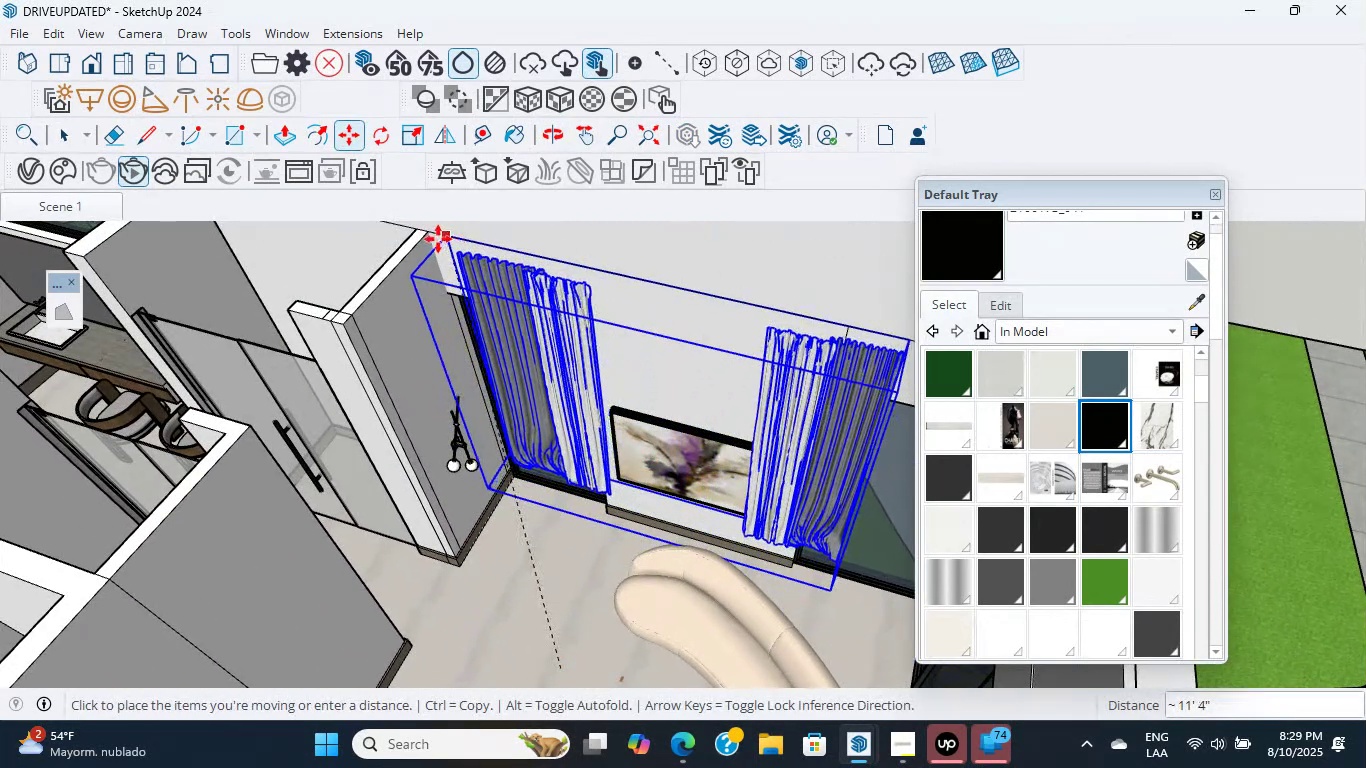 
left_click([438, 239])
 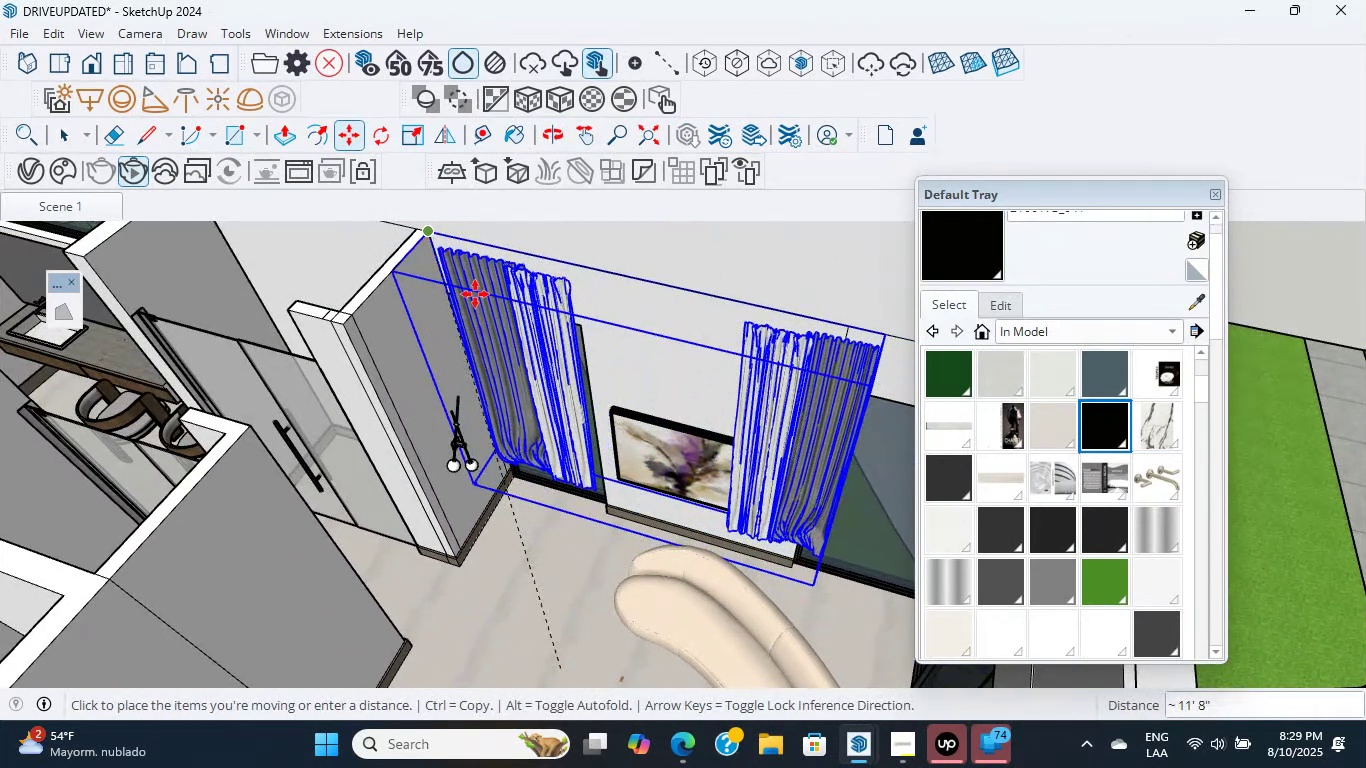 
hold_key(key=ShiftLeft, duration=0.34)
 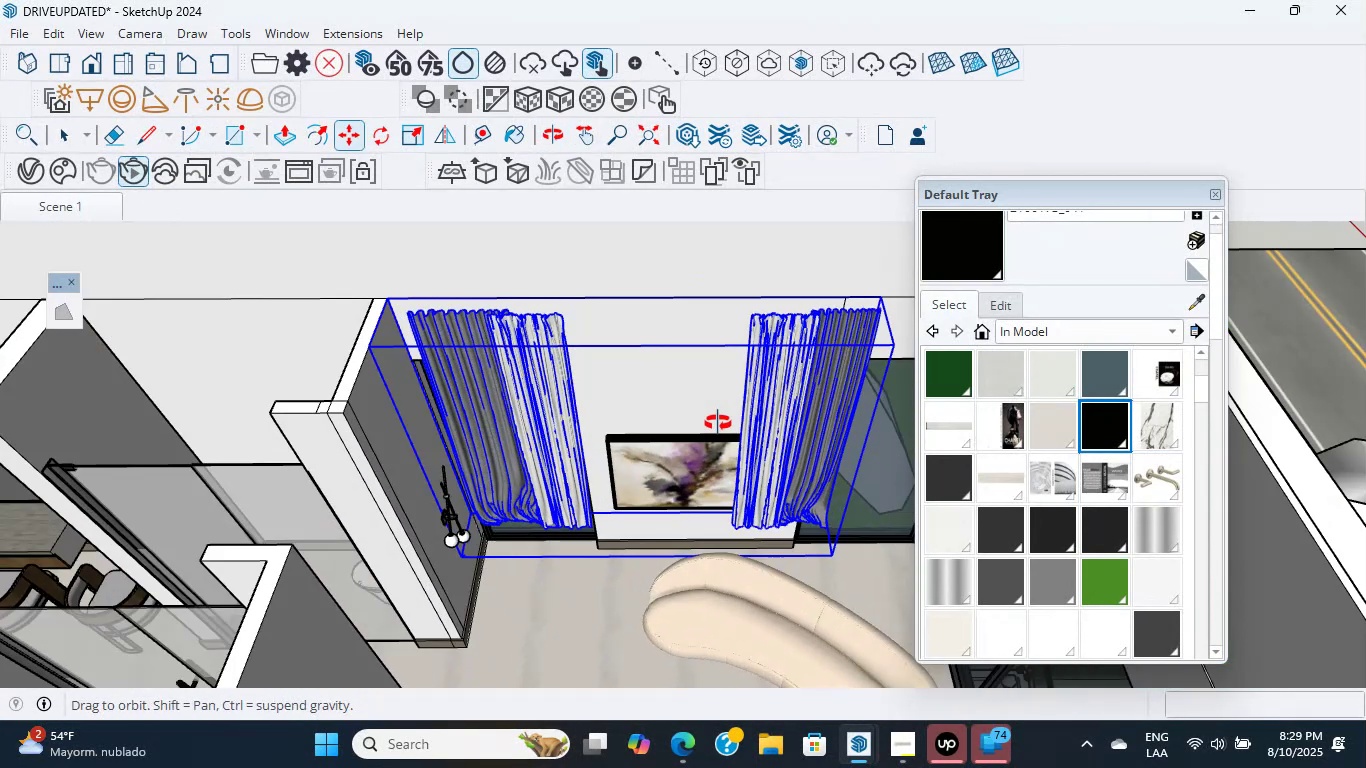 
key(Shift+ShiftLeft)
 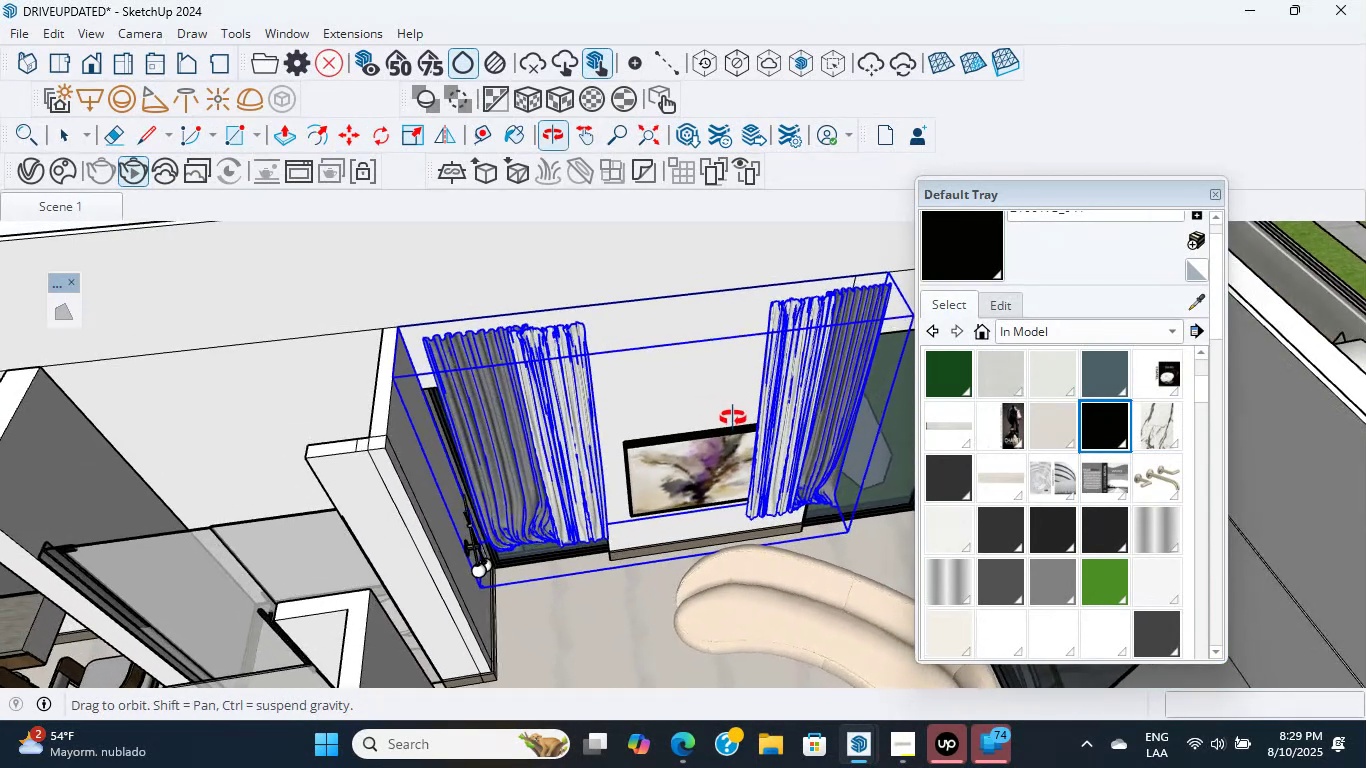 
scroll: coordinate [661, 440], scroll_direction: up, amount: 6.0
 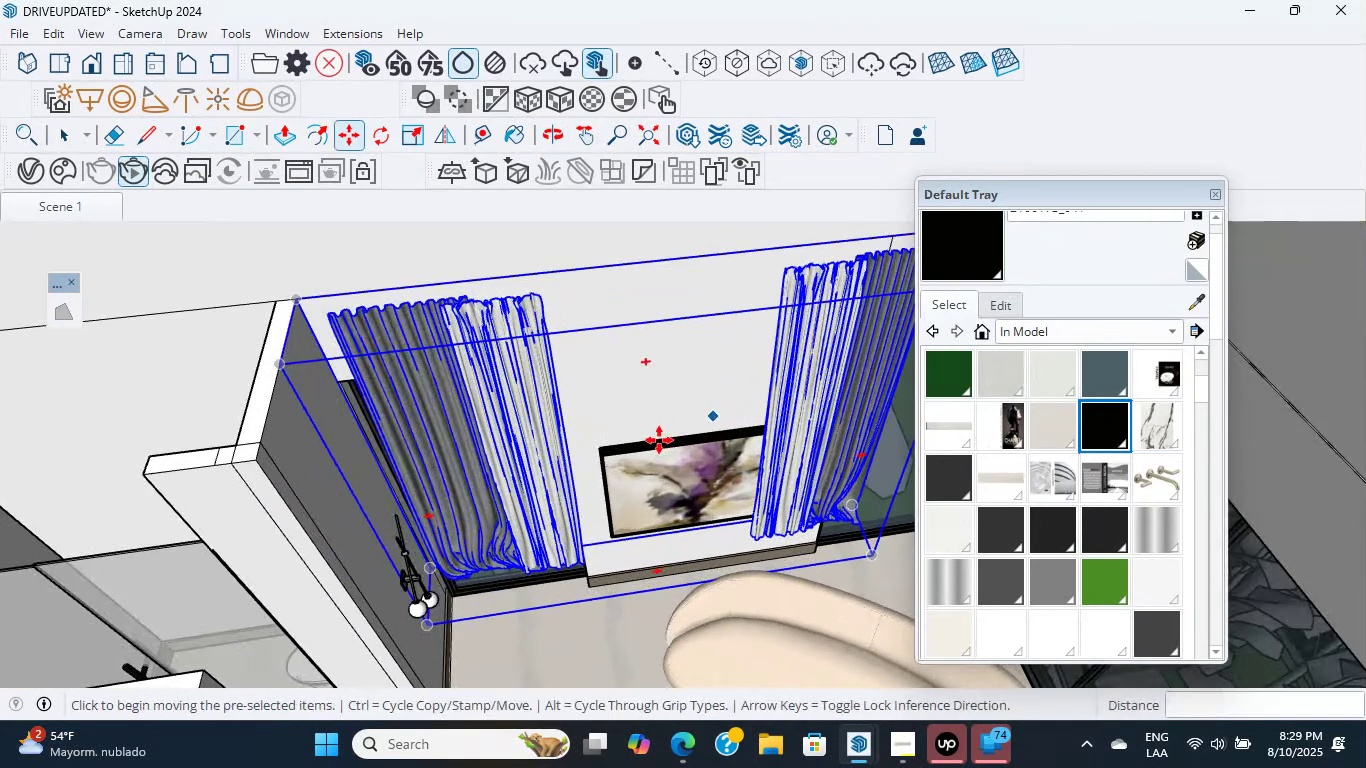 
key(Shift+ShiftLeft)
 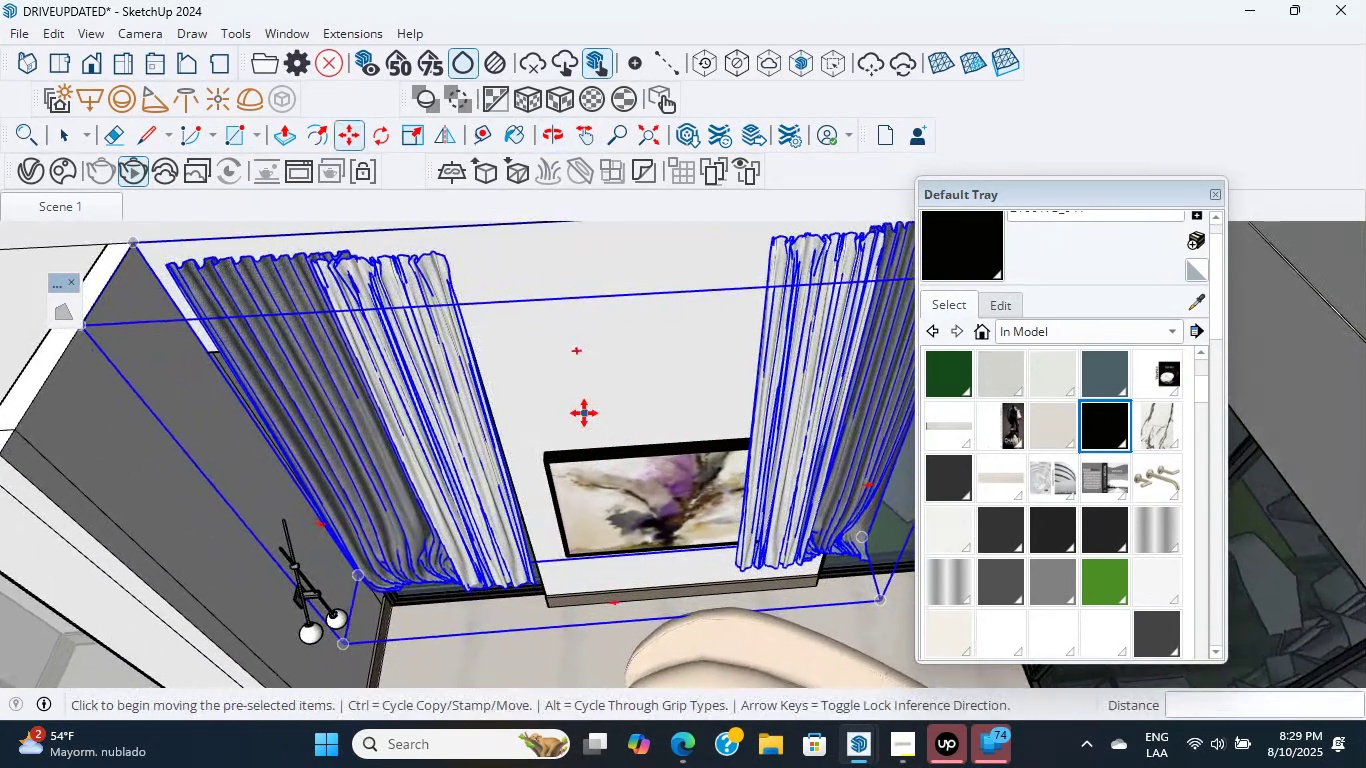 
scroll: coordinate [432, 388], scroll_direction: up, amount: 1.0
 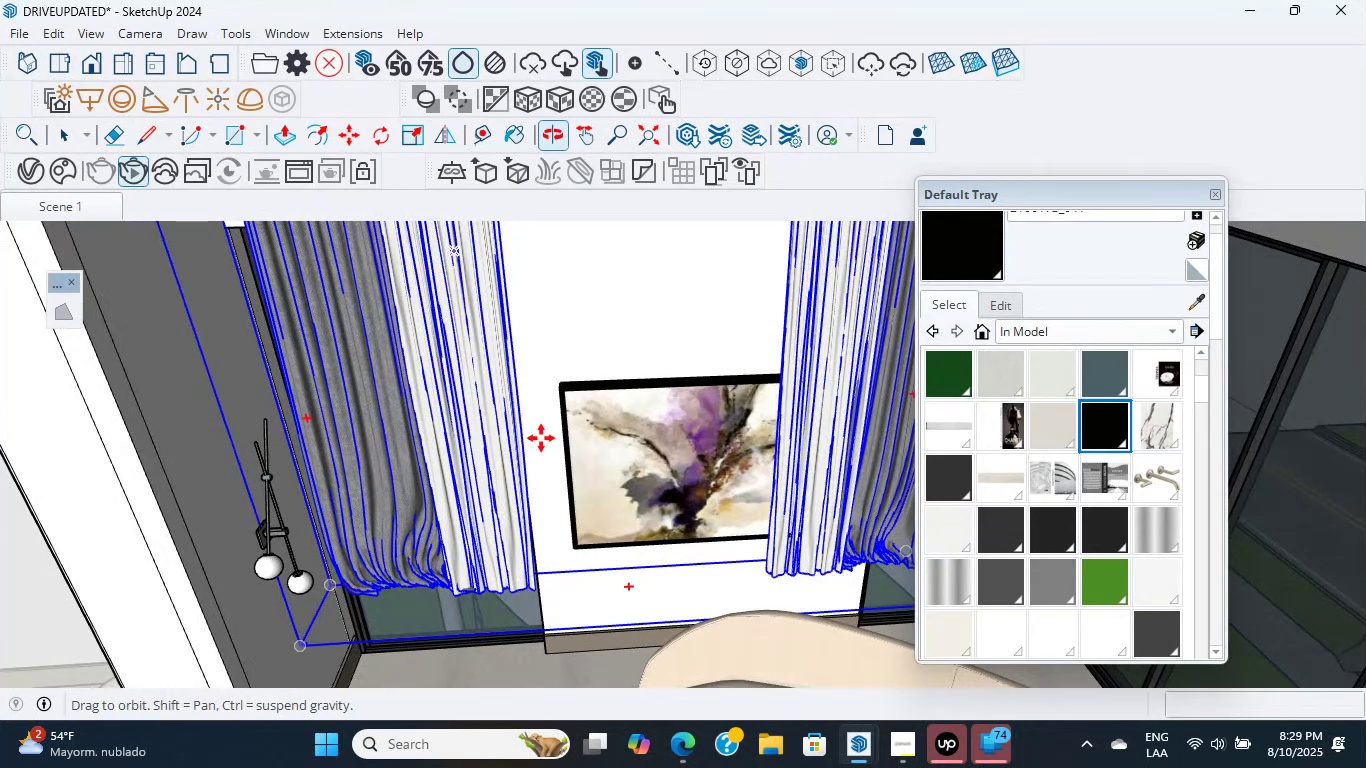 
key(S)
 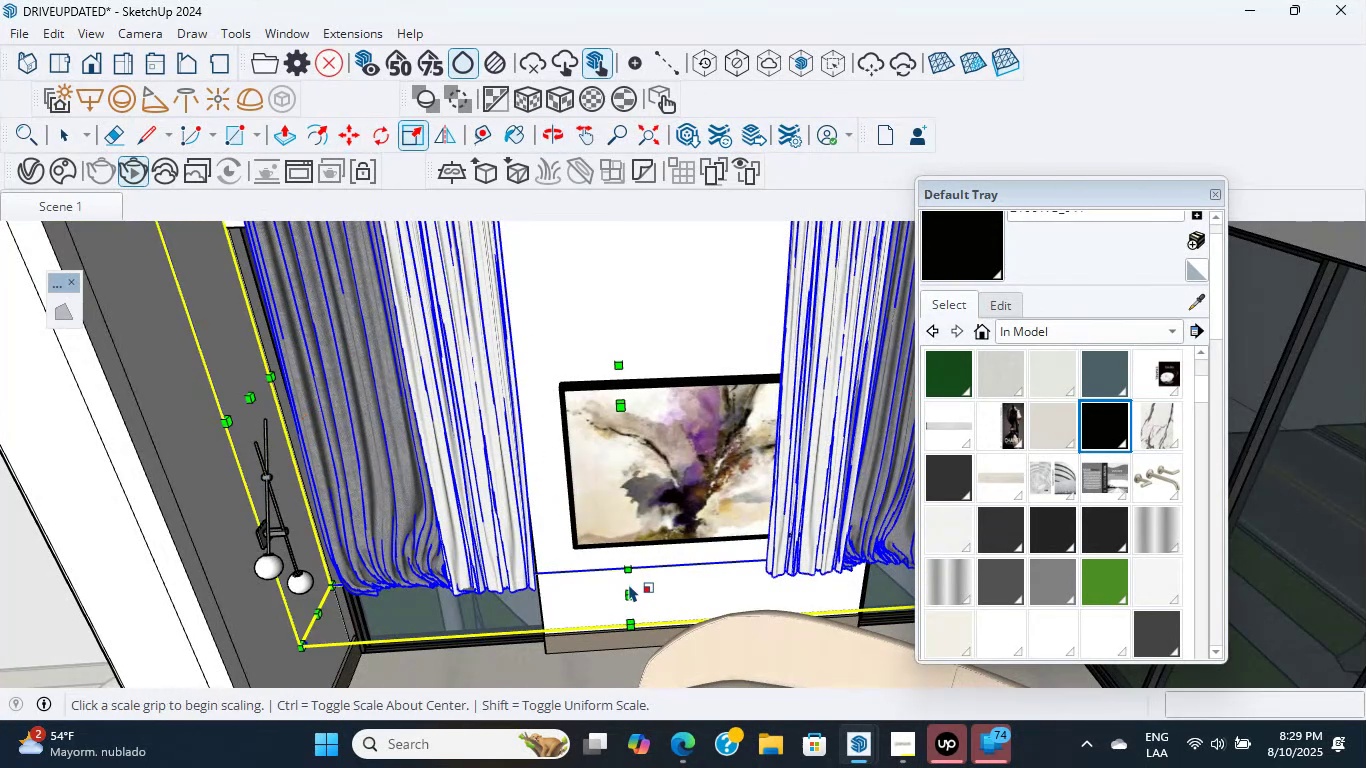 
left_click([629, 596])
 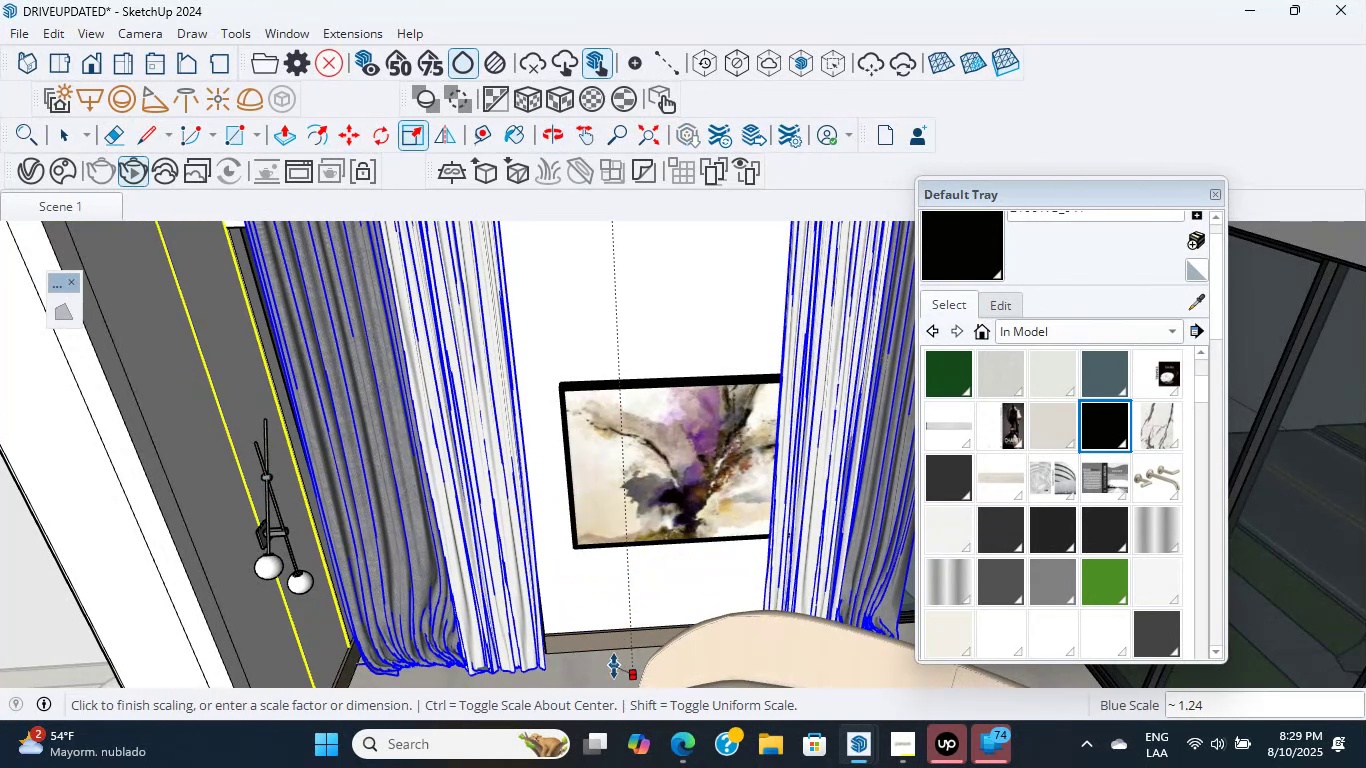 
left_click([614, 666])
 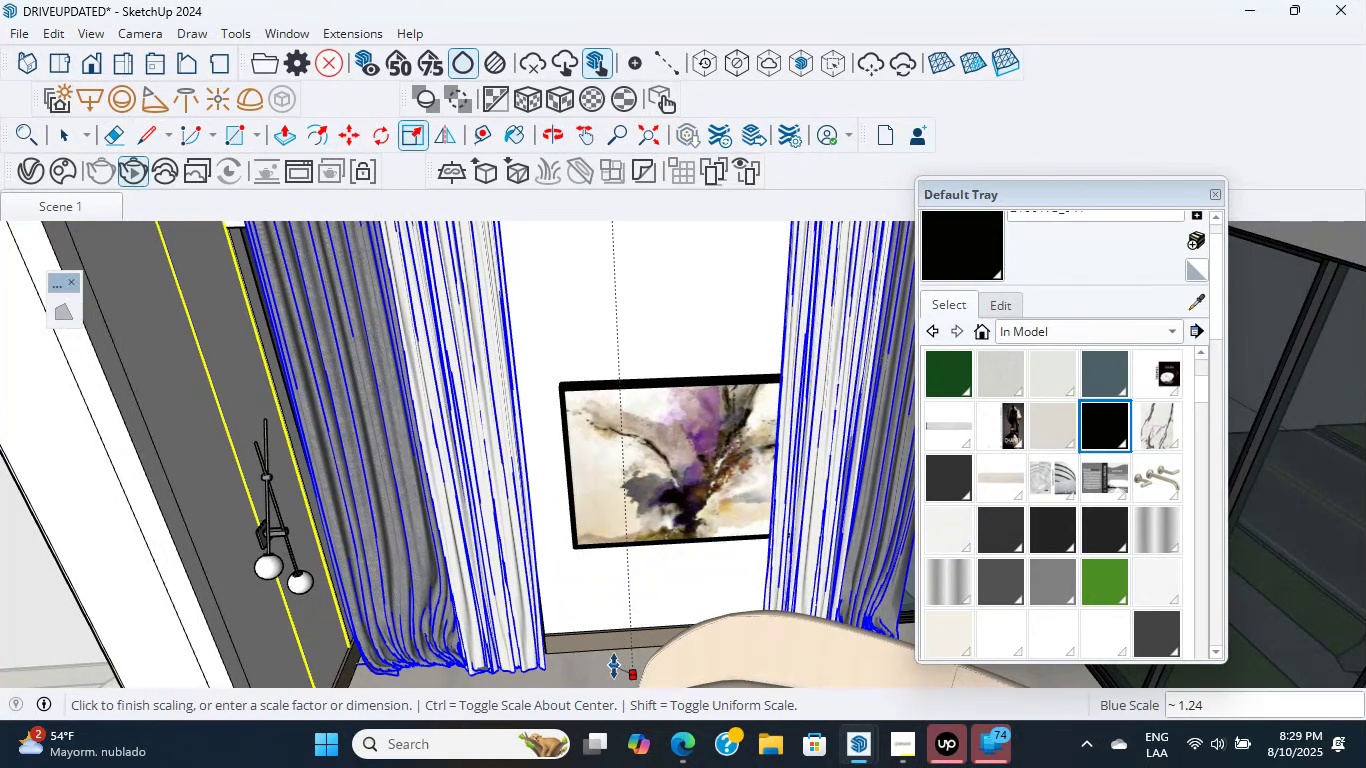 
hold_key(key=ShiftLeft, duration=0.9)
scroll: coordinate [595, 366], scroll_direction: down, amount: 6.0
 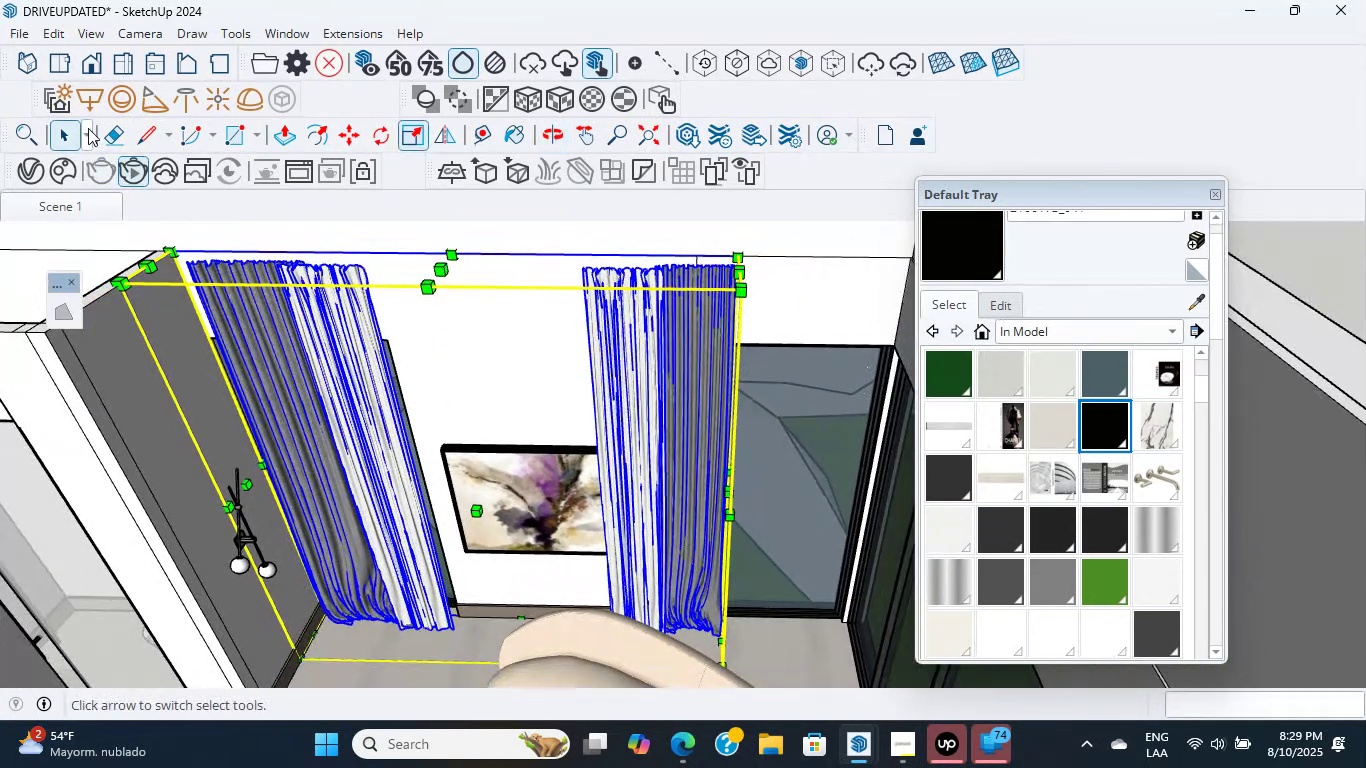 
left_click([72, 123])
 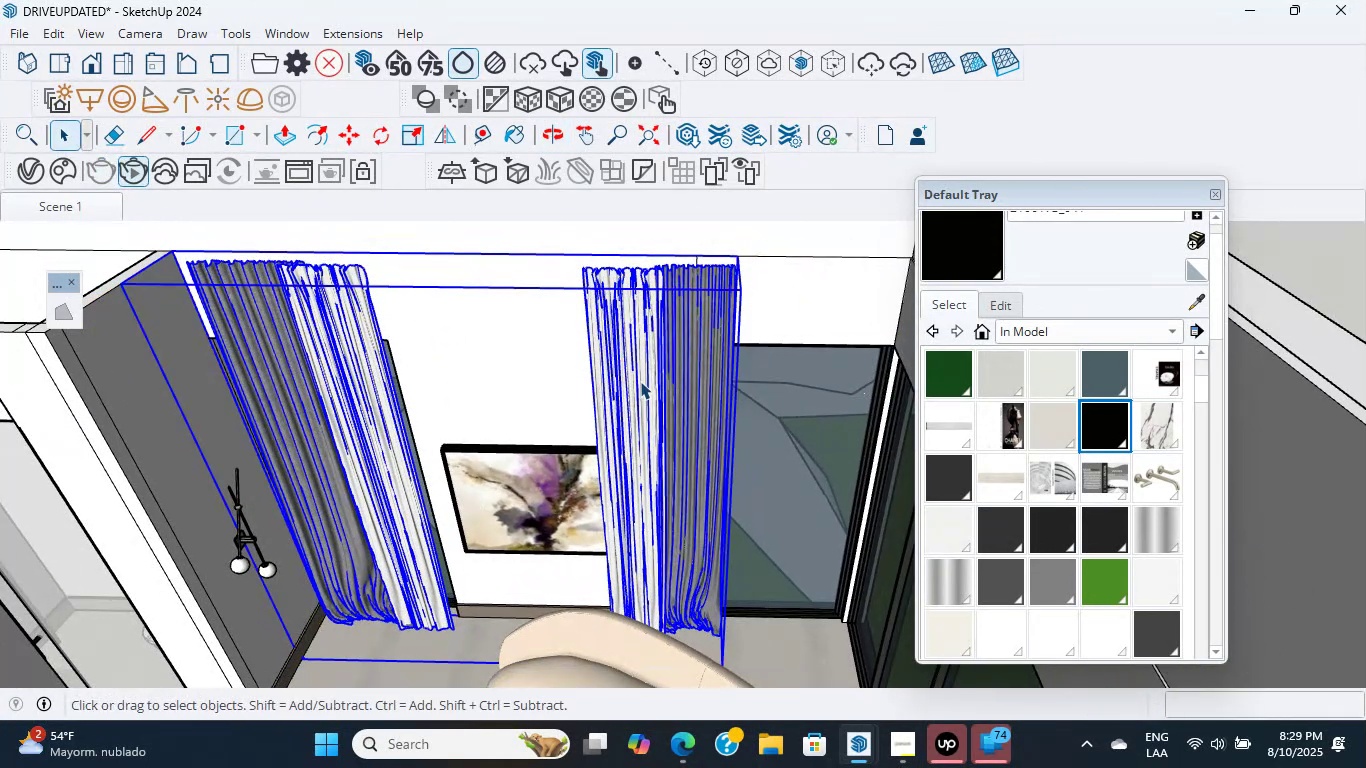 
double_click([640, 381])
 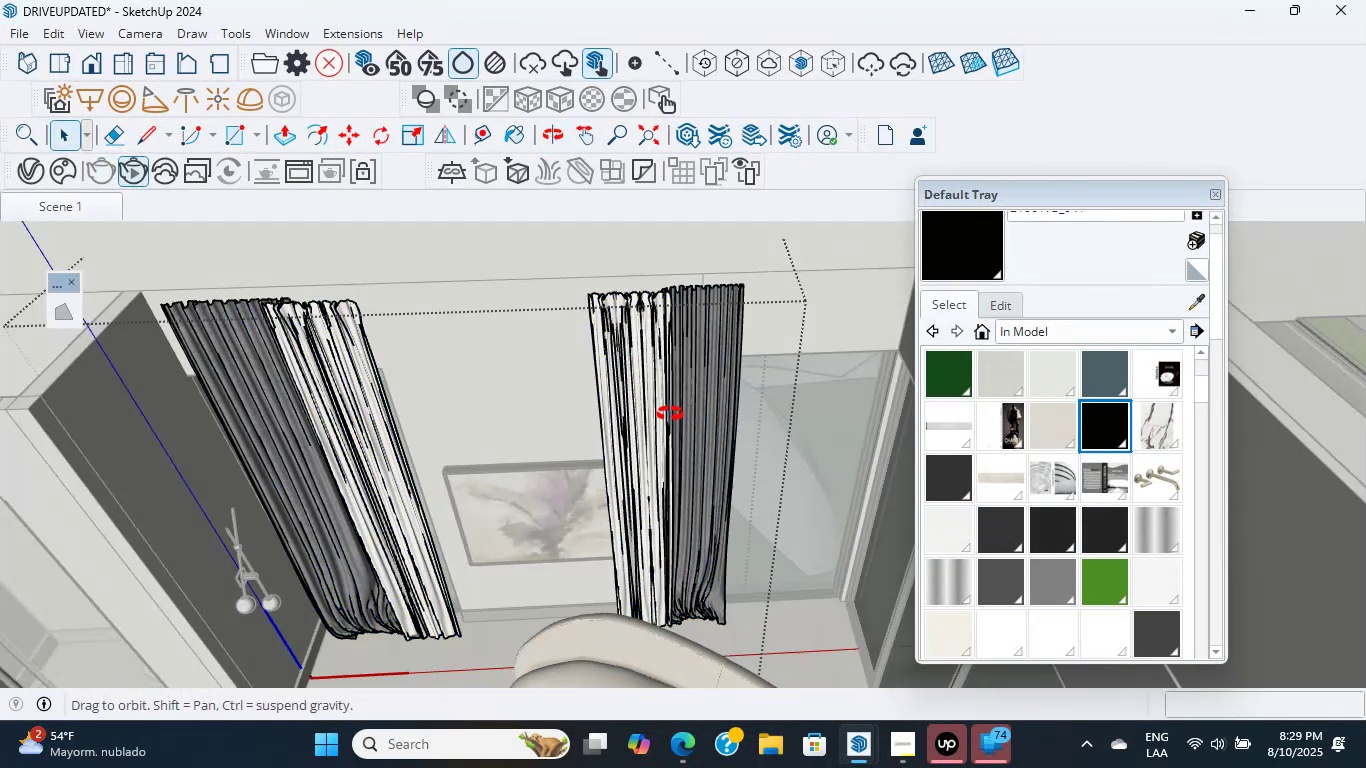 
left_click([671, 415])
 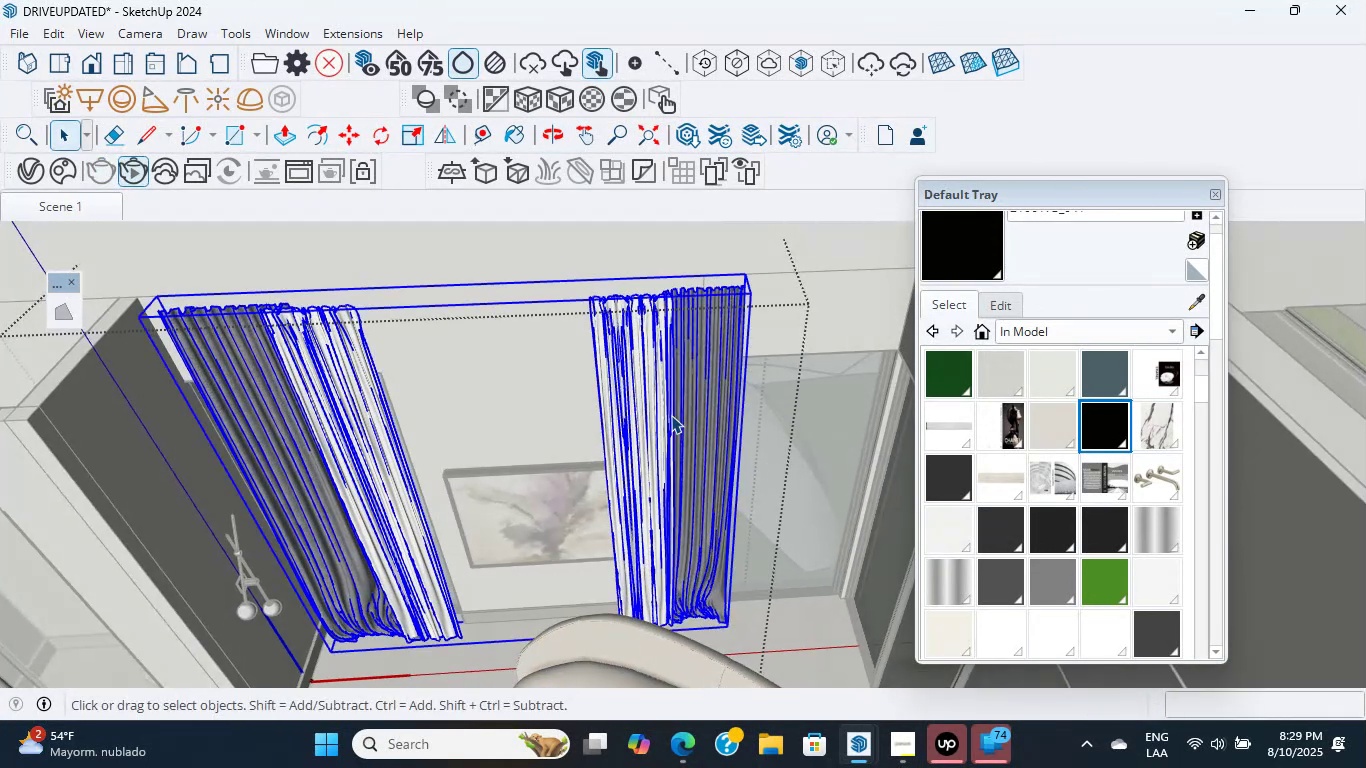 
double_click([671, 415])
 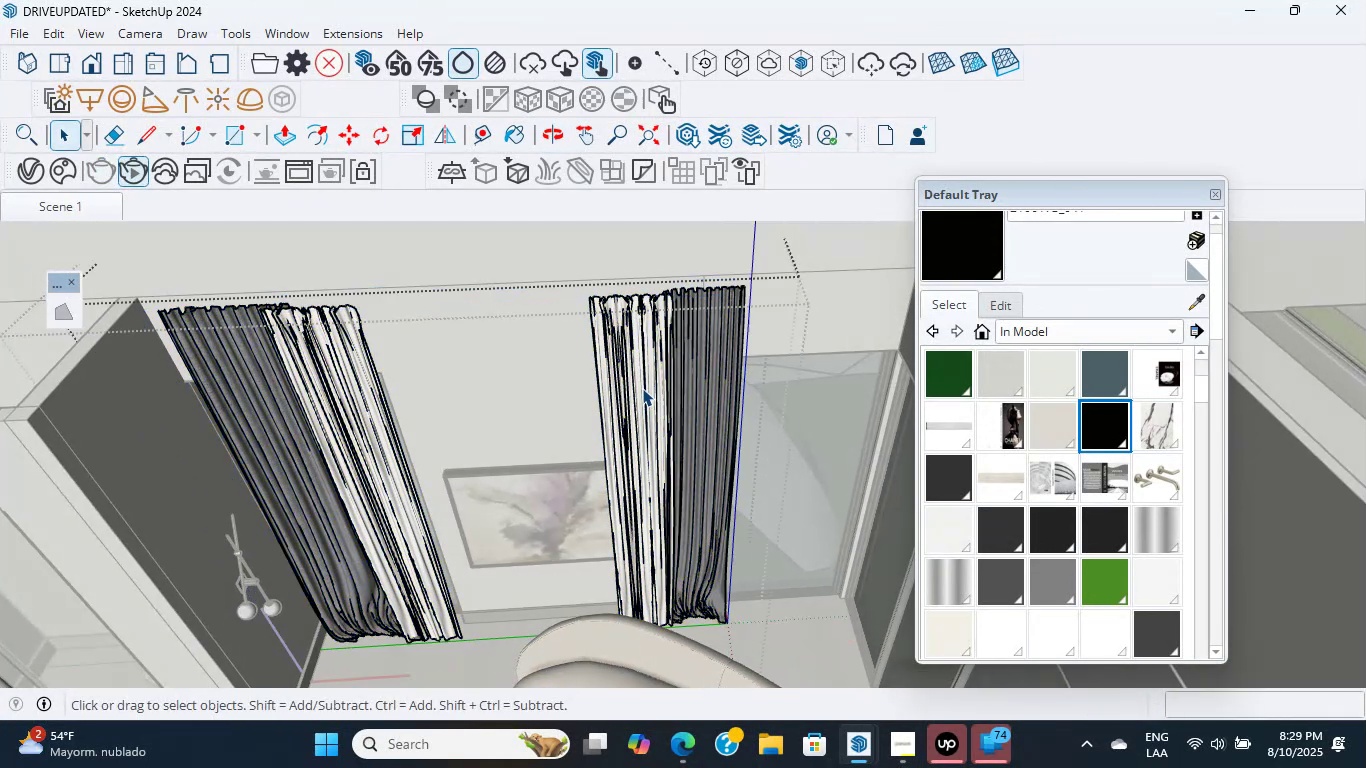 
triple_click([639, 387])
 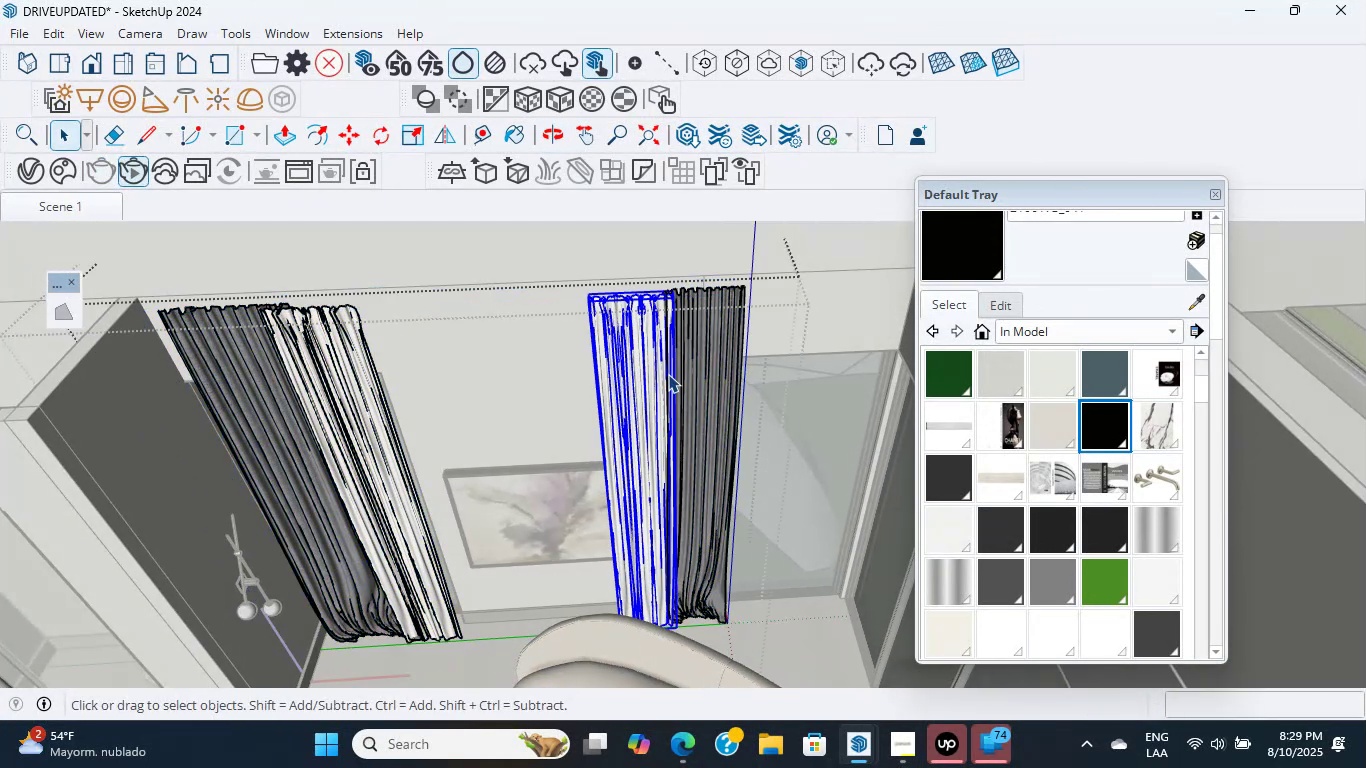 
hold_key(key=ShiftLeft, duration=1.11)
left_click([679, 363])
 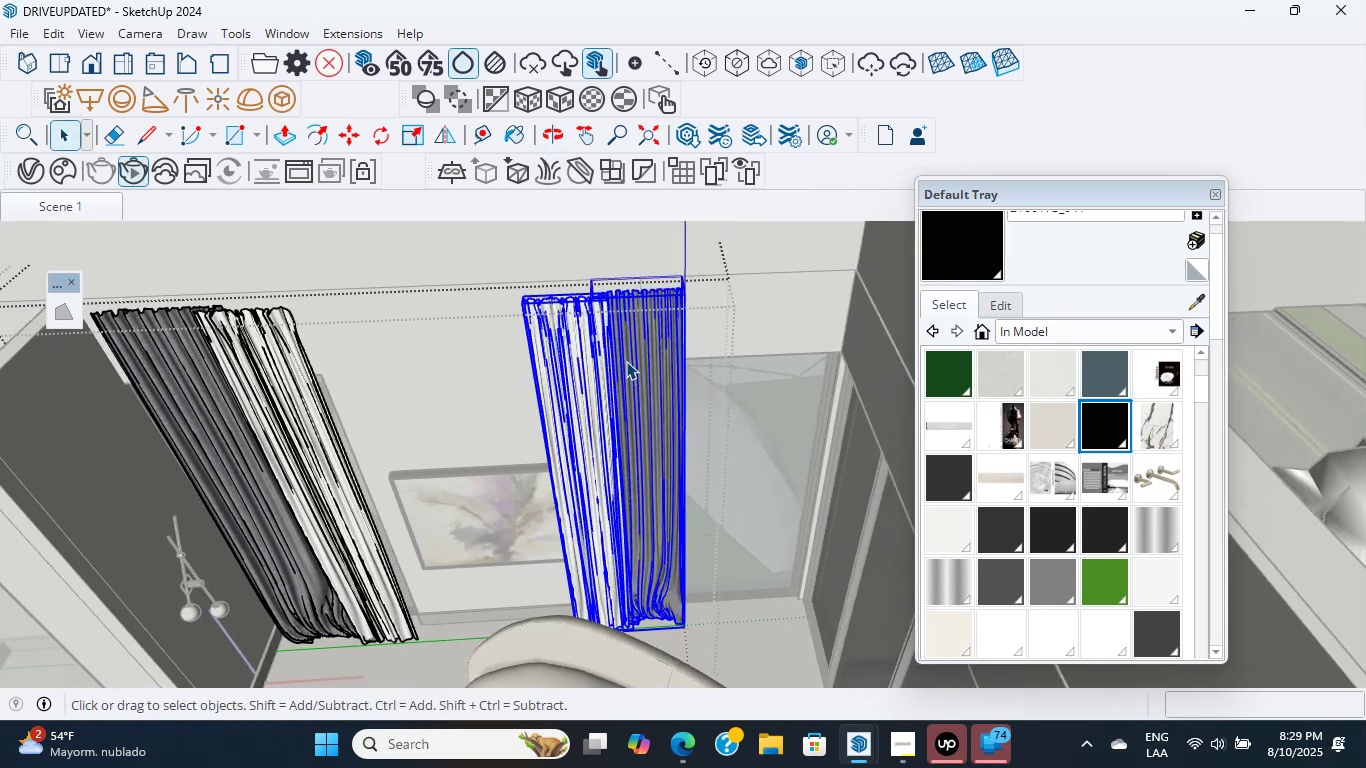 
key(M)
 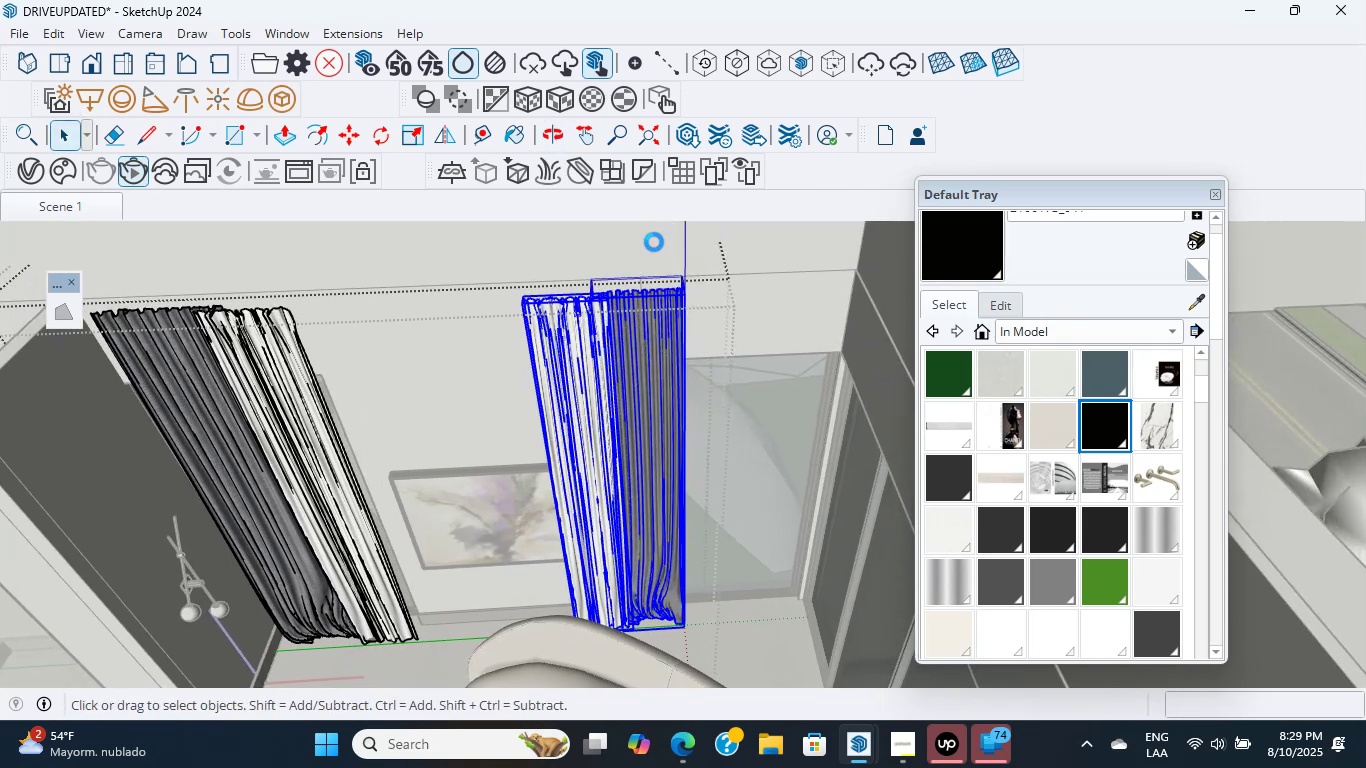 
hold_key(key=ShiftLeft, duration=0.48)
 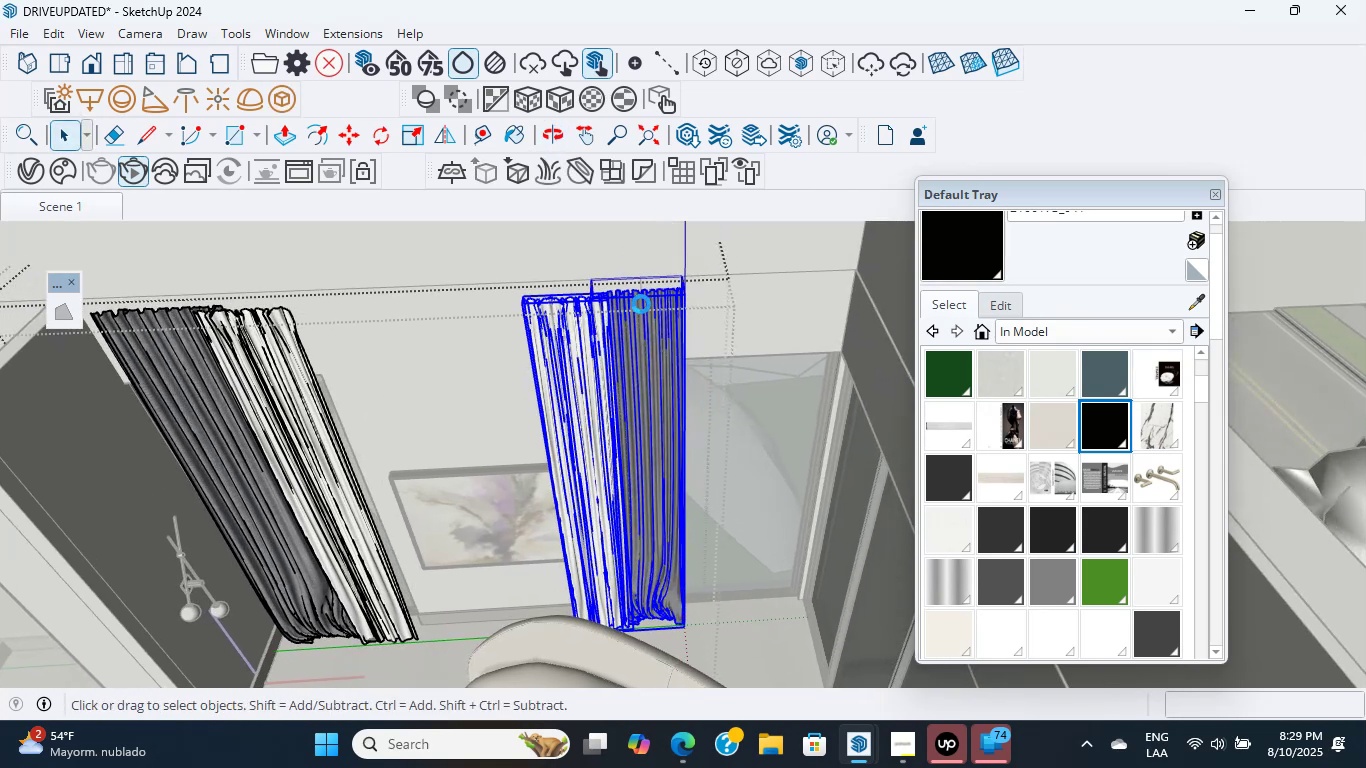 
scroll: coordinate [631, 331], scroll_direction: up, amount: 2.0
 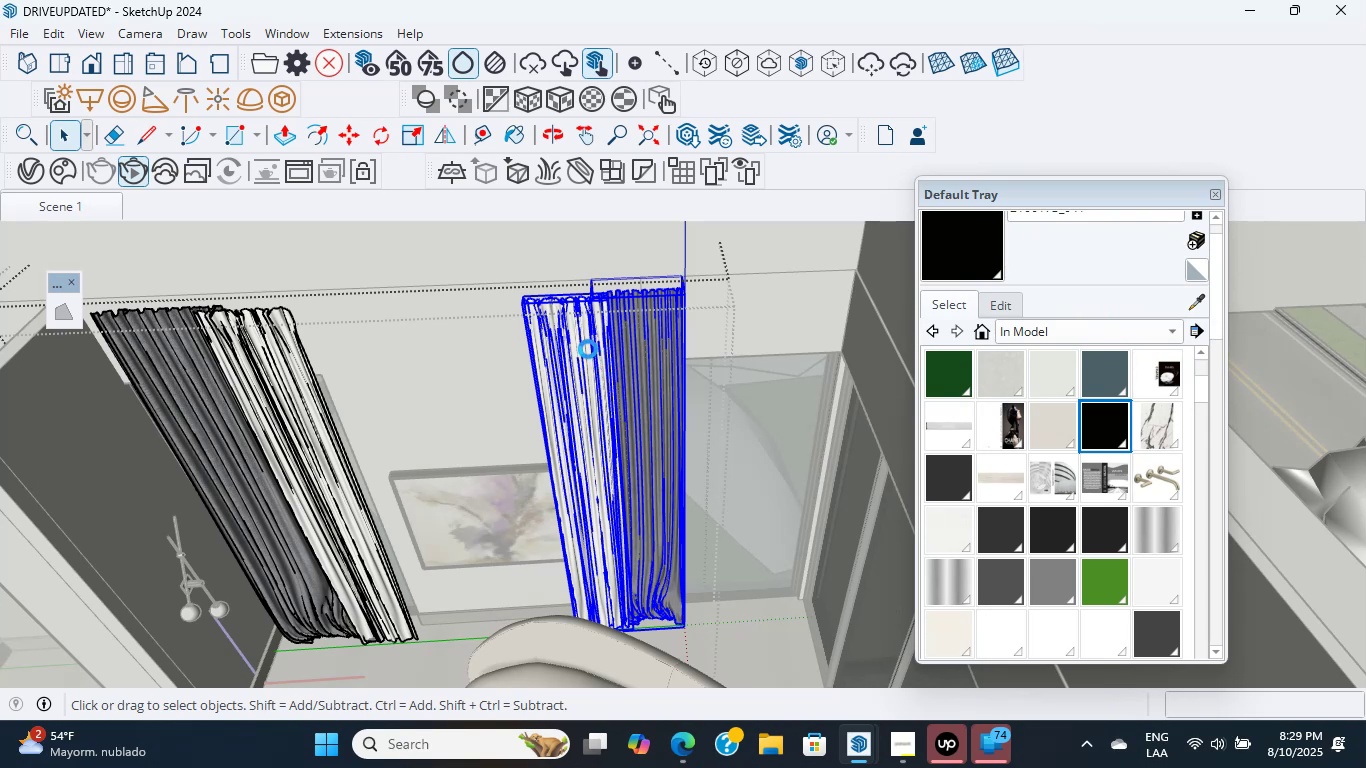 
wait(18.9)
 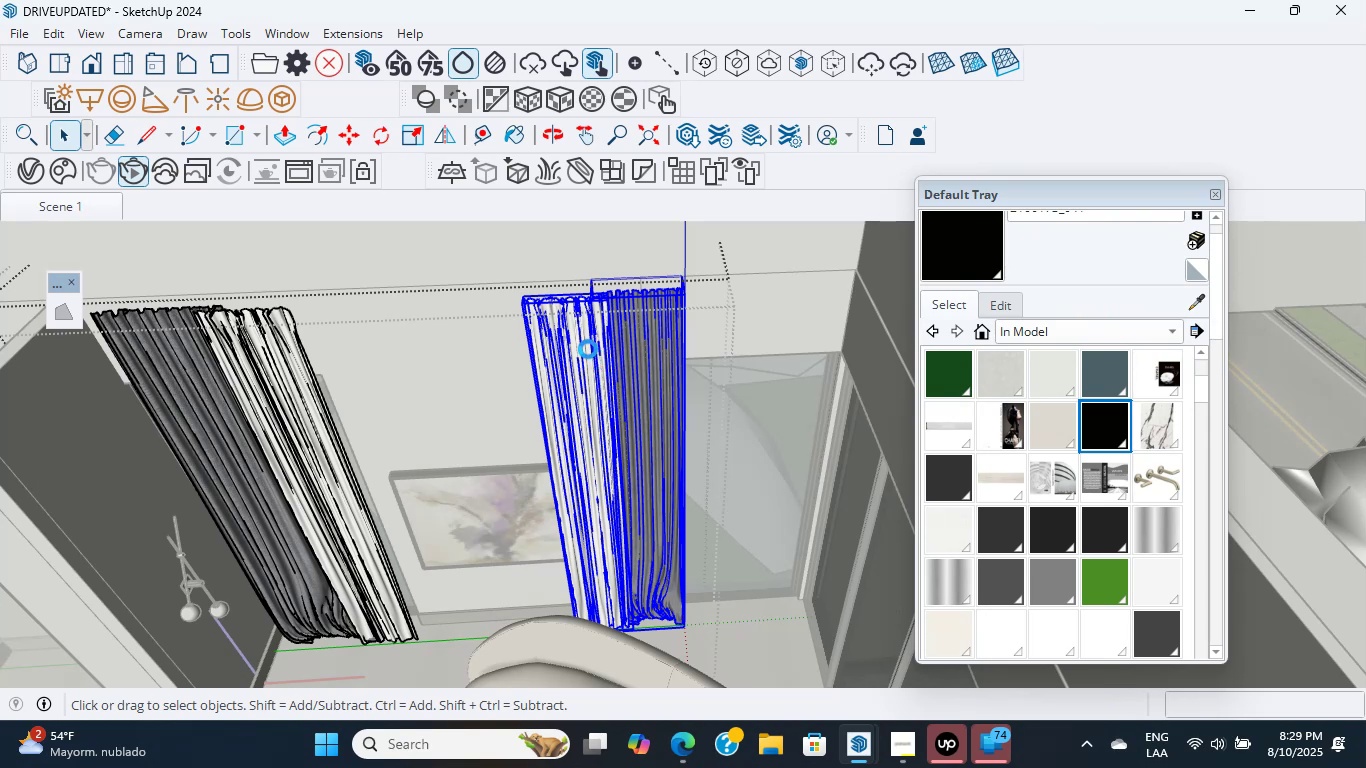 
left_click([698, 327])
 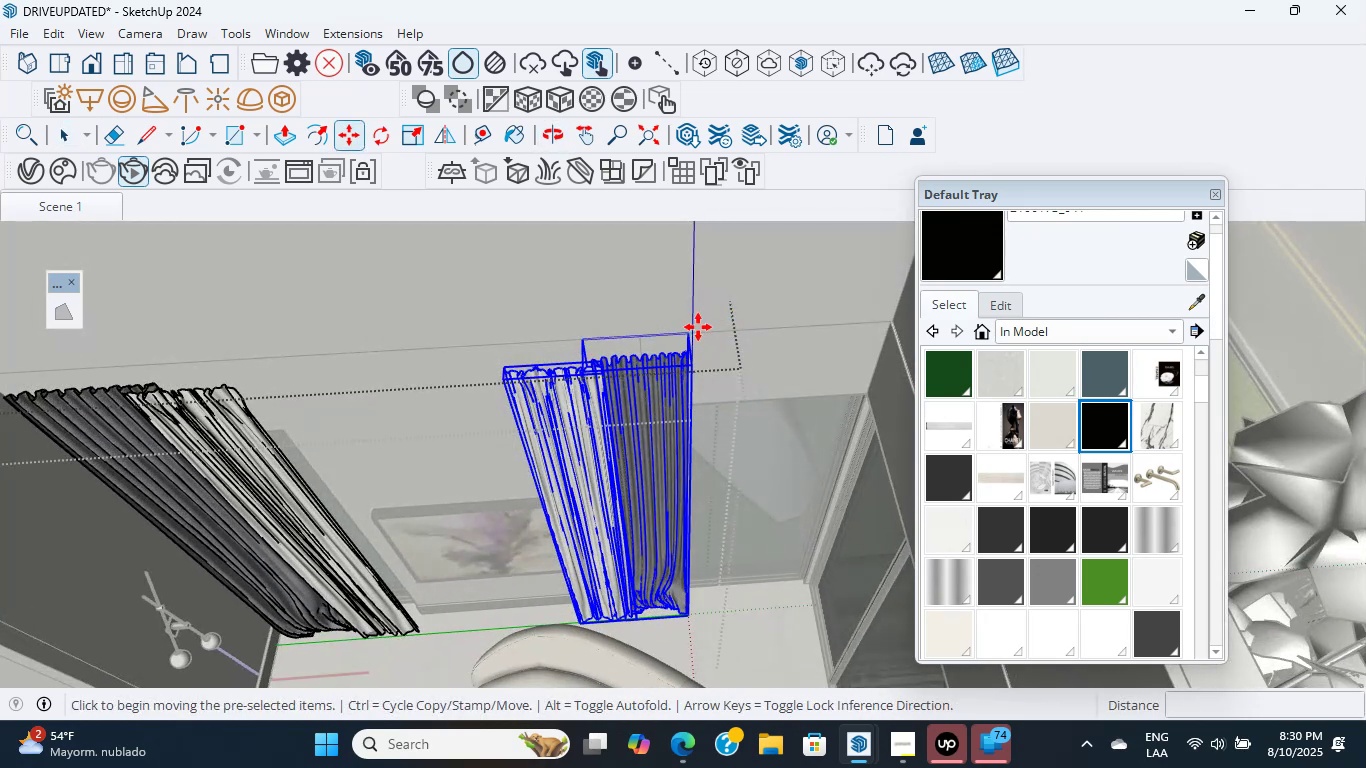 
key(M)
 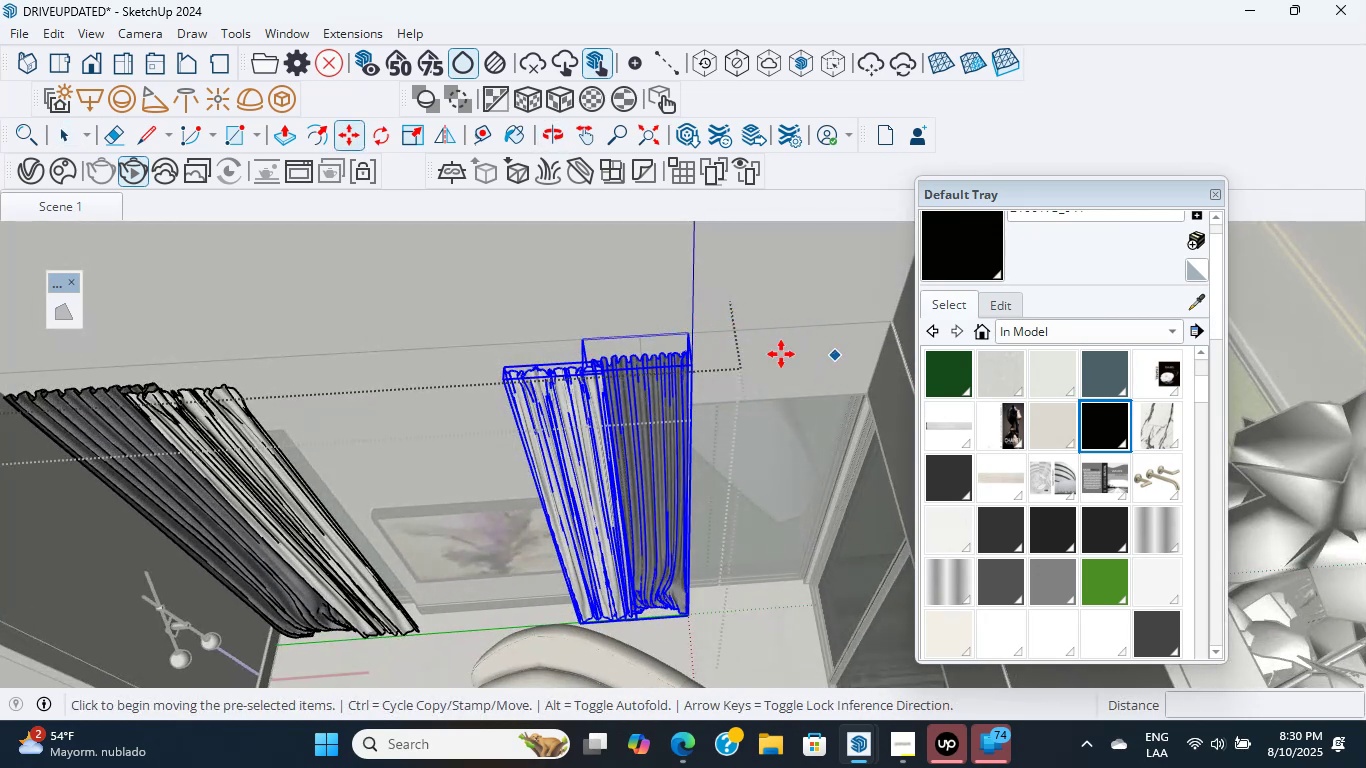 
left_click([689, 339])
 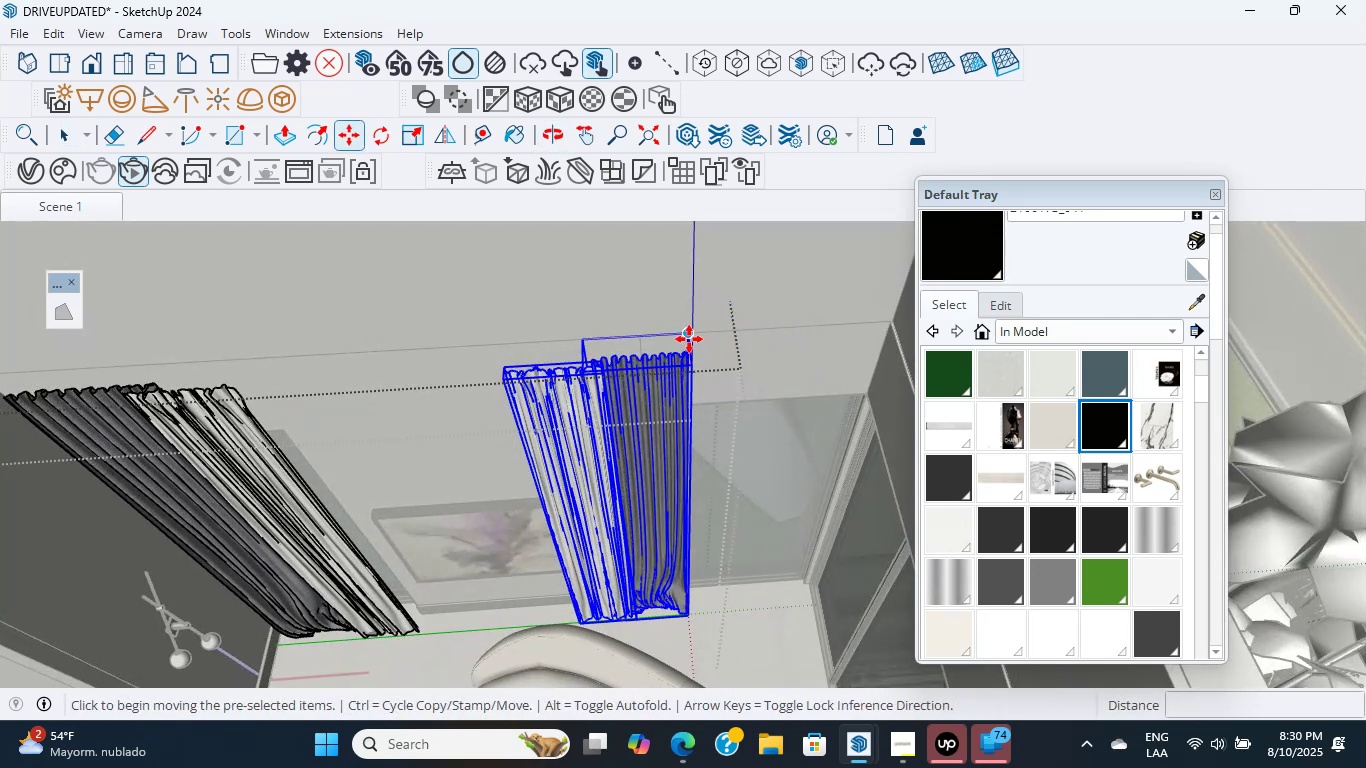 
key(Control+ControlLeft)
 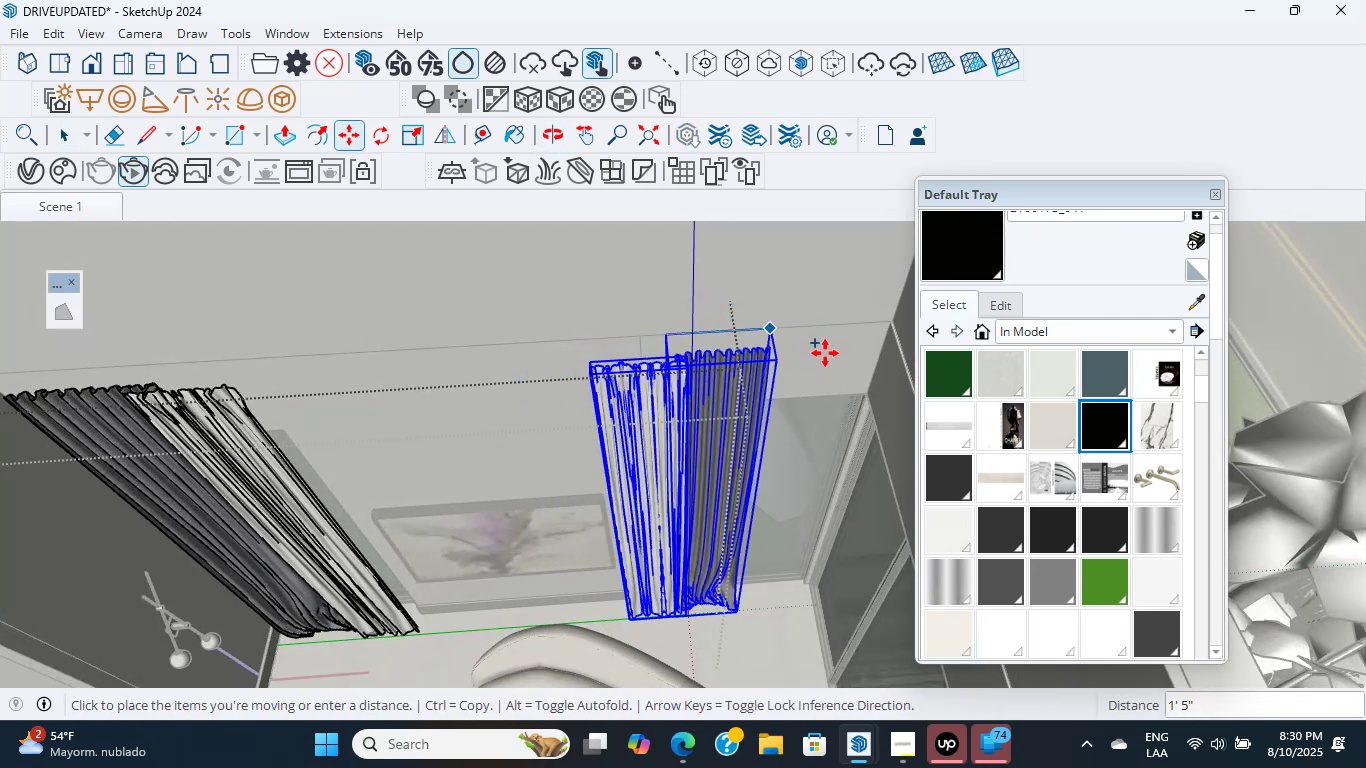 
hold_key(key=ShiftLeft, duration=0.52)
scroll: coordinate [775, 464], scroll_direction: down, amount: 2.0
 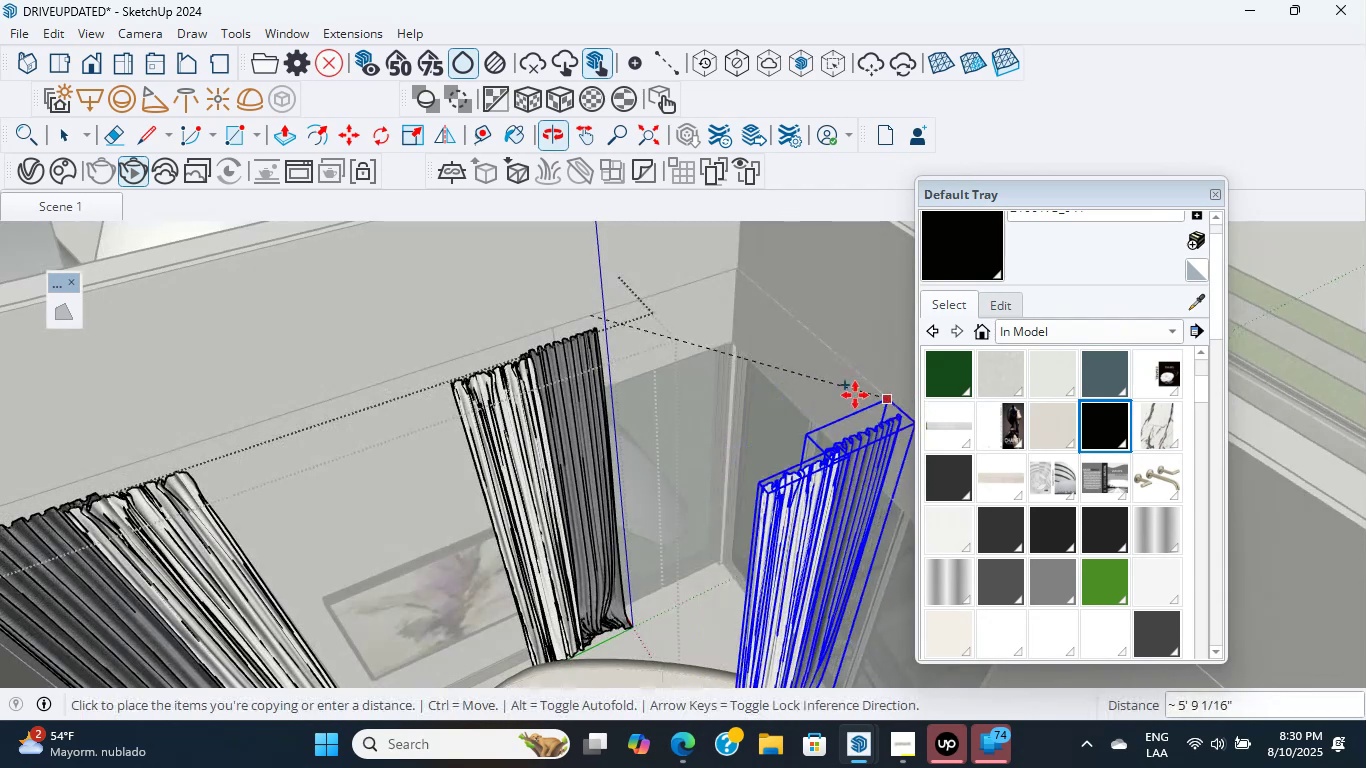 
hold_key(key=ShiftLeft, duration=1.3)
 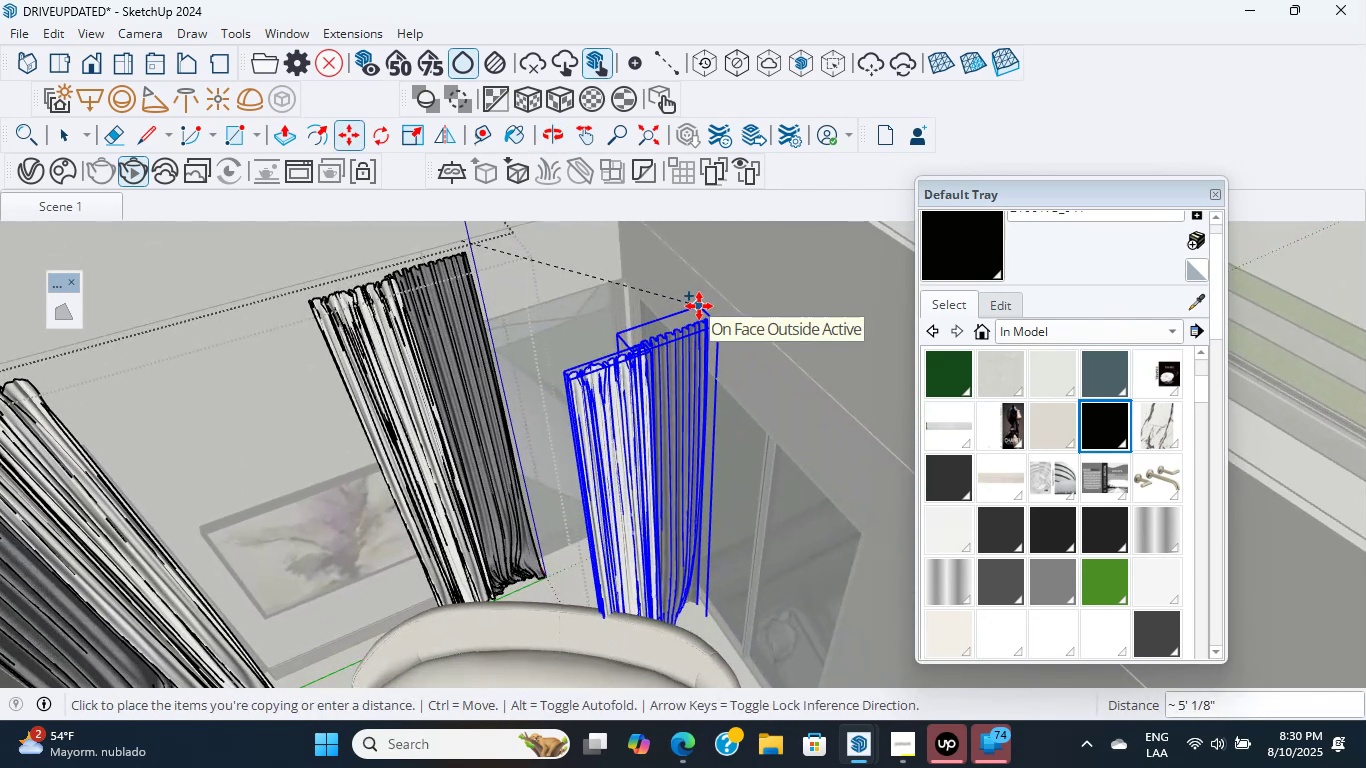 
wait(6.1)
 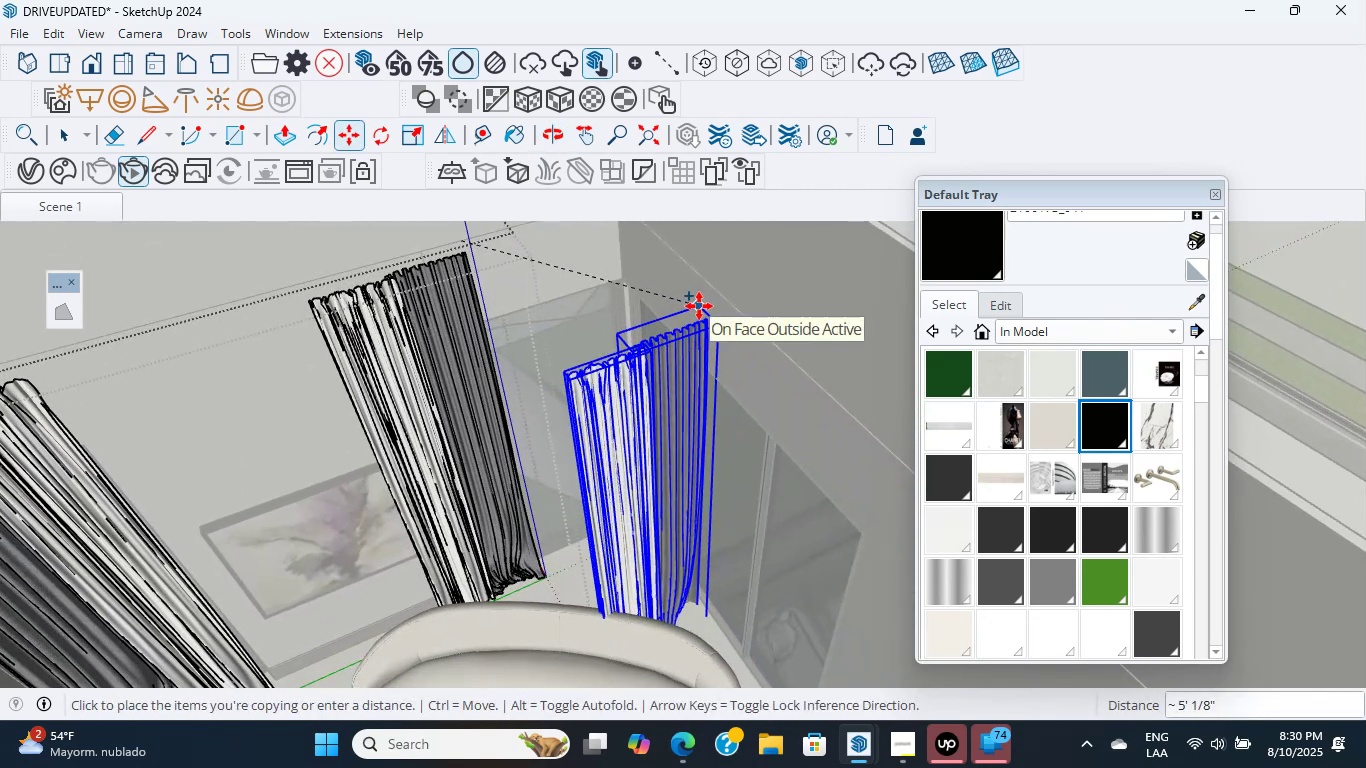 
scroll: coordinate [677, 392], scroll_direction: down, amount: 7.0
 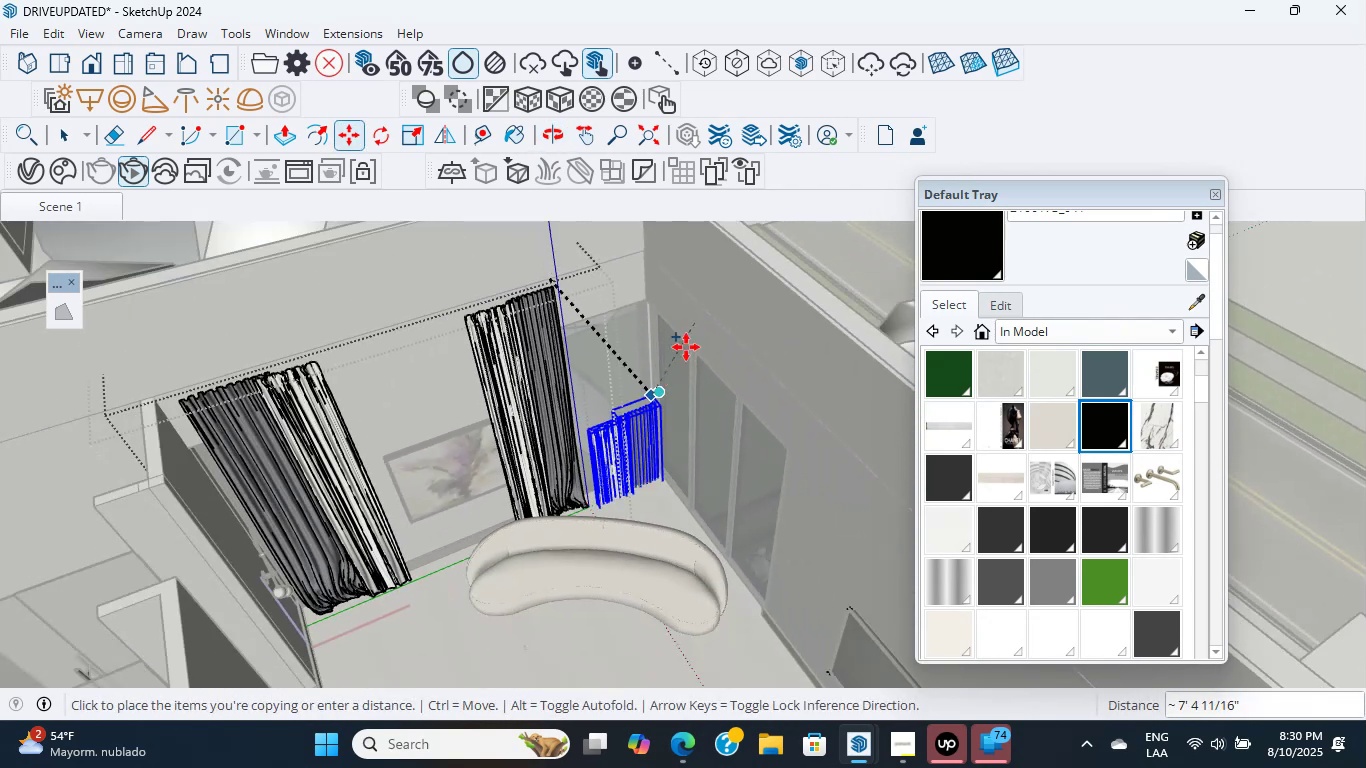 
hold_key(key=ShiftLeft, duration=0.94)
 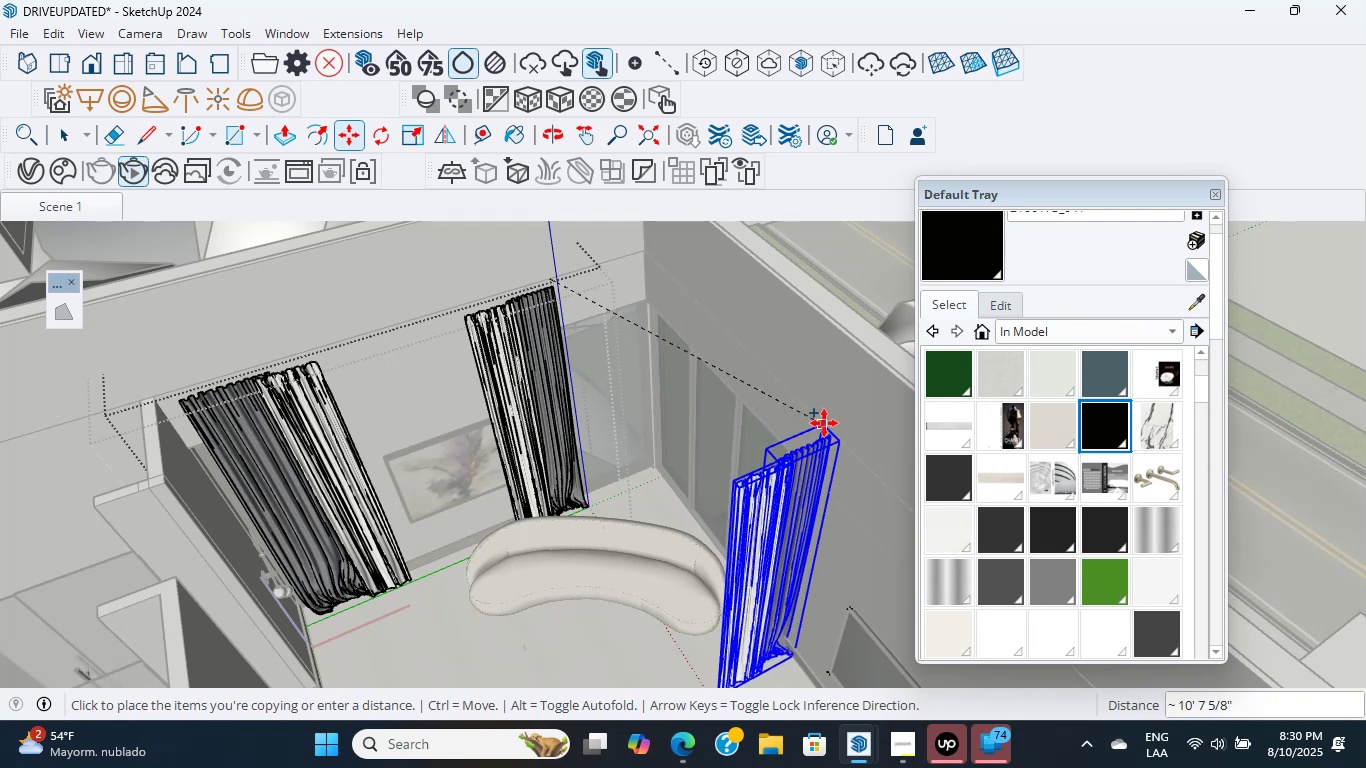 
left_click([824, 423])
 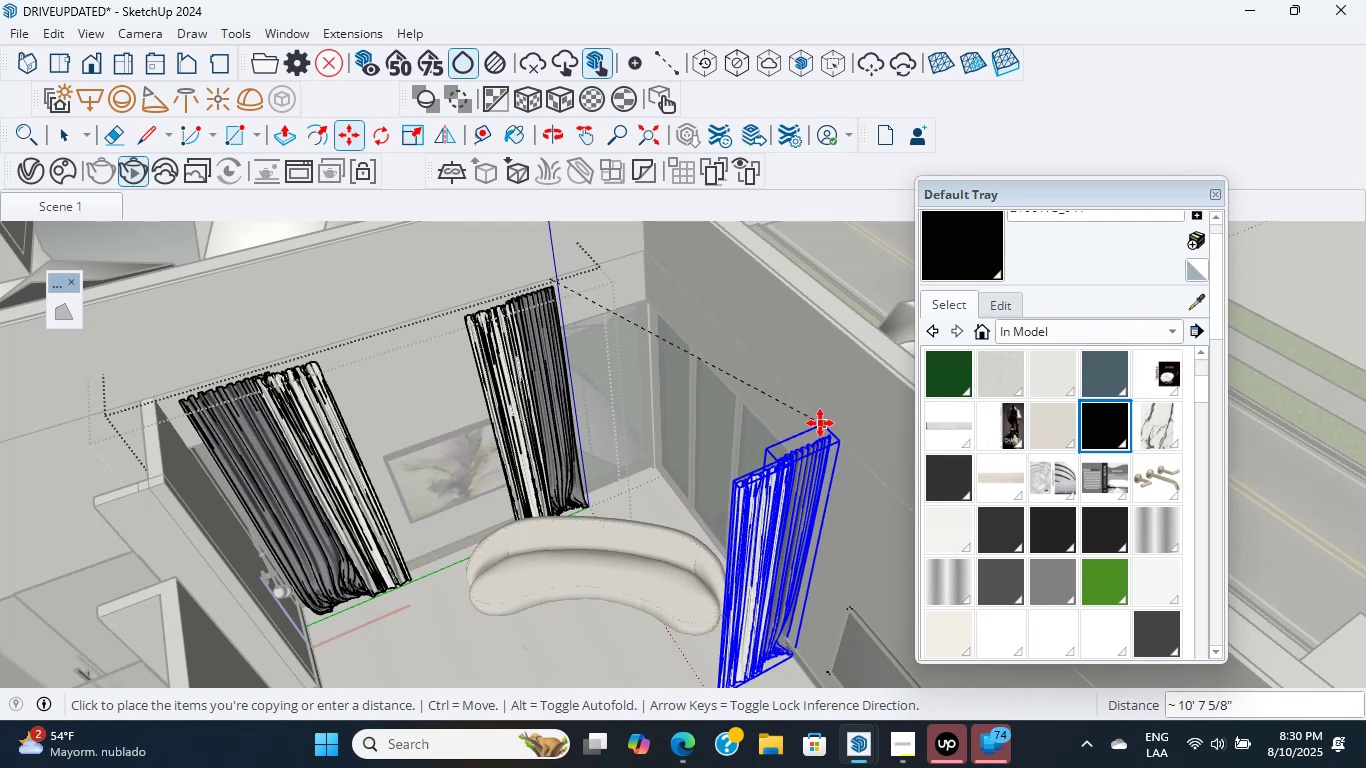 
key(Shift+ShiftLeft)
 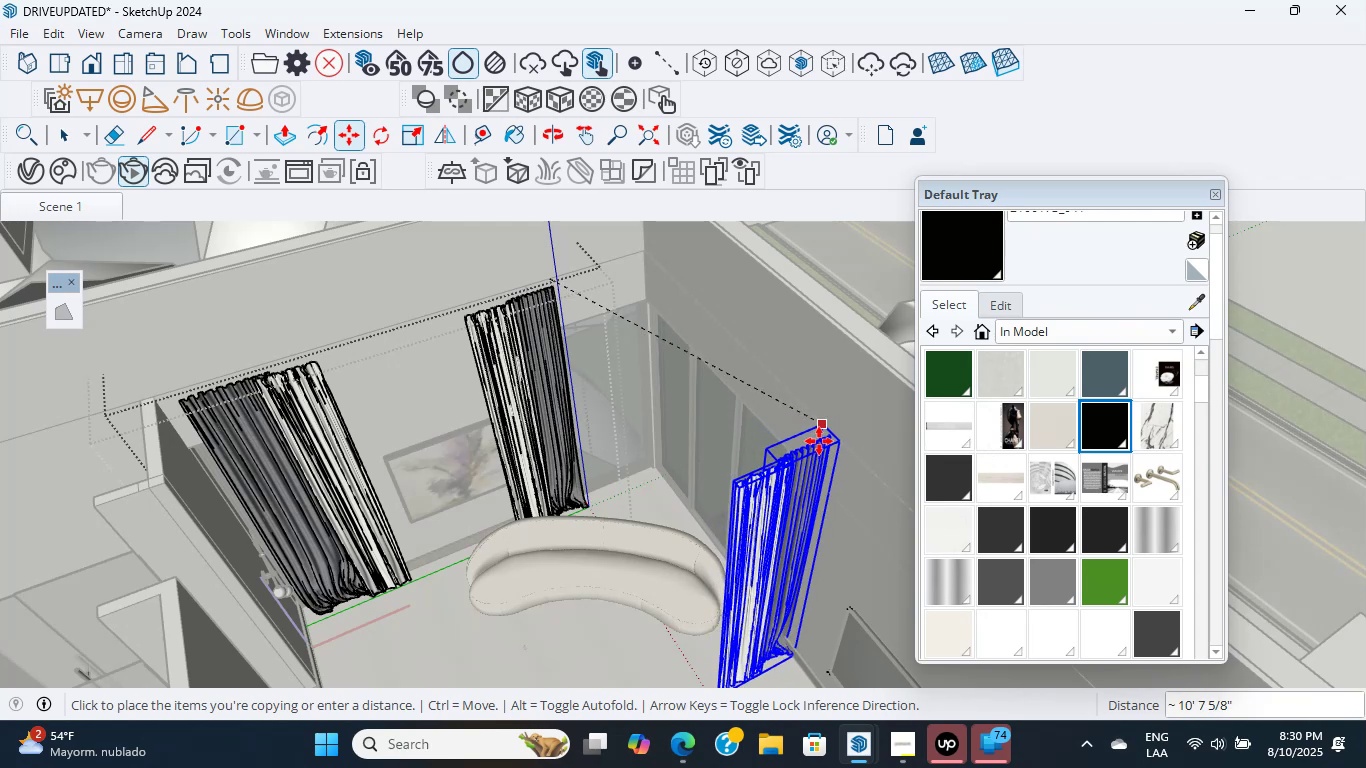 
scroll: coordinate [819, 436], scroll_direction: up, amount: 9.0
 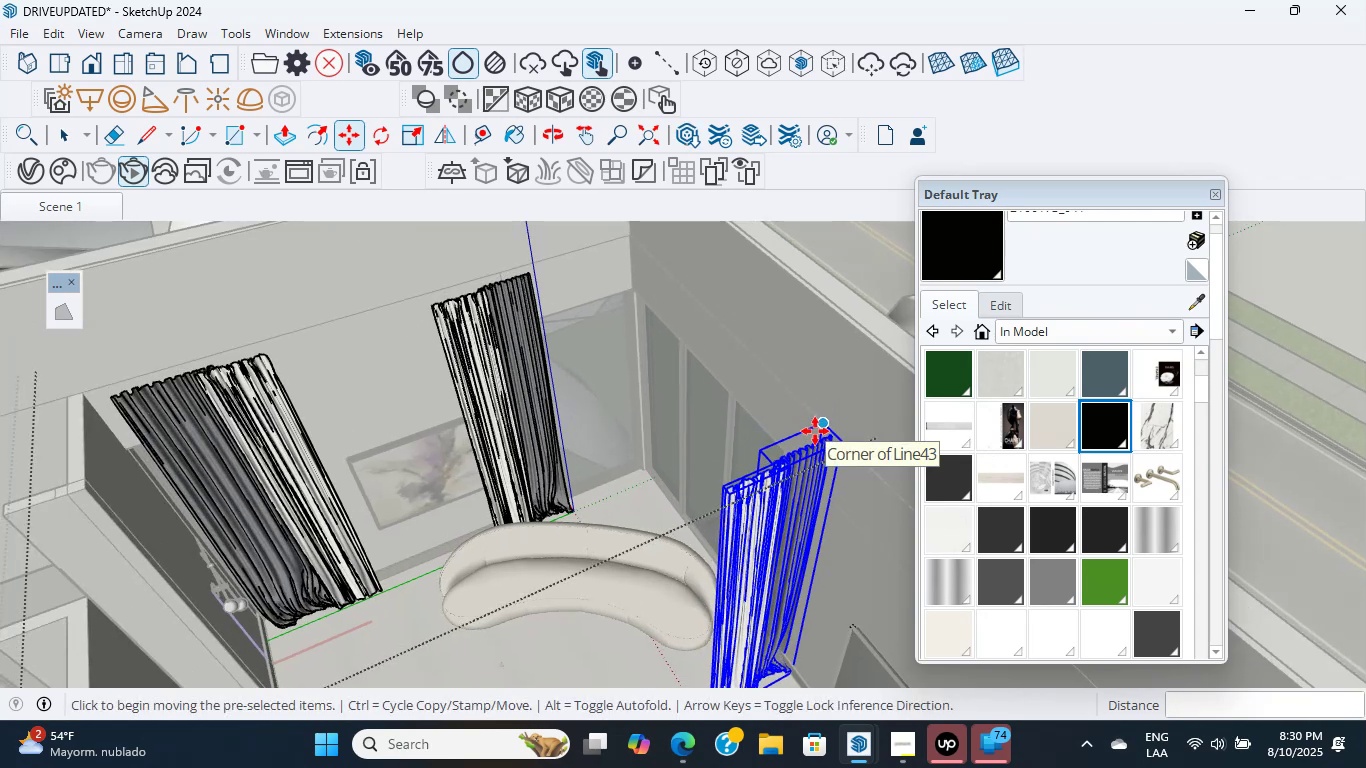 
wait(9.12)
 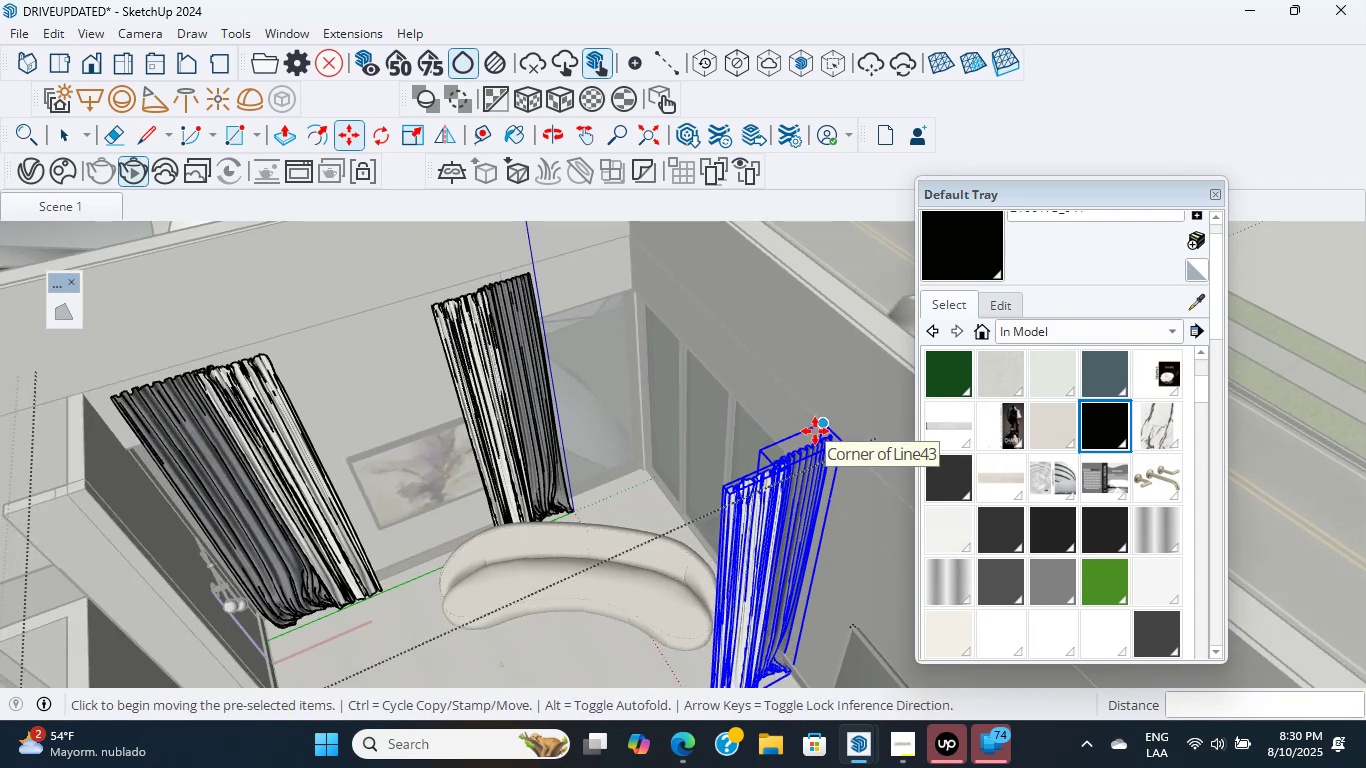 
scroll: coordinate [818, 434], scroll_direction: up, amount: 14.0
 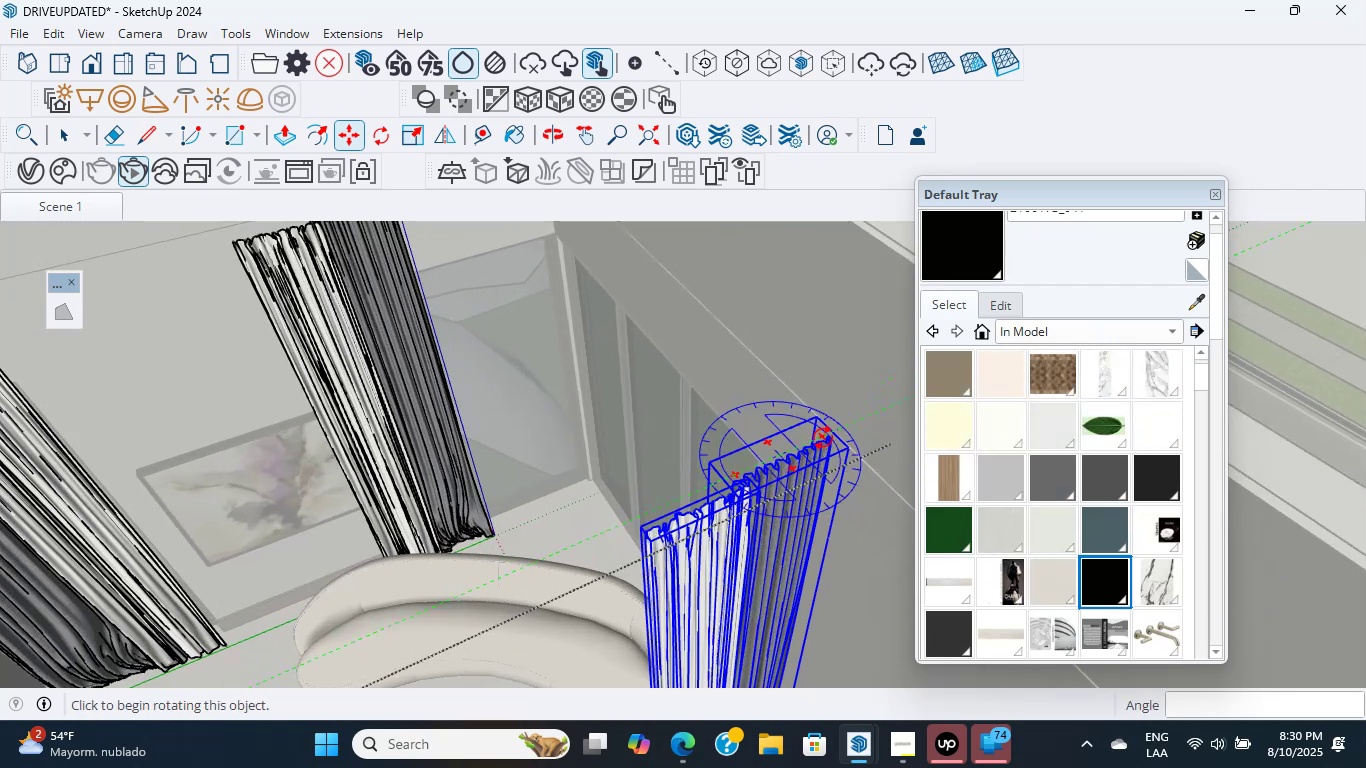 
left_click([823, 438])
 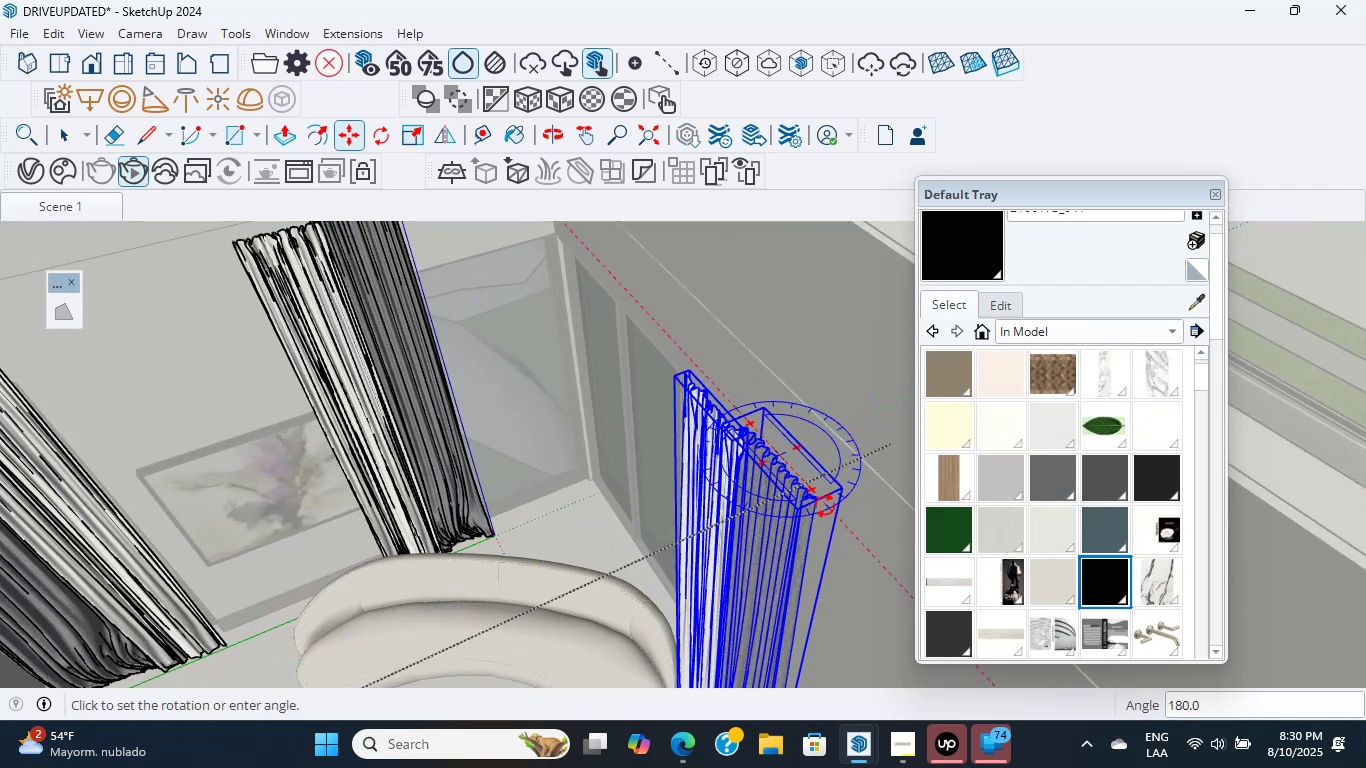 
left_click([825, 506])
 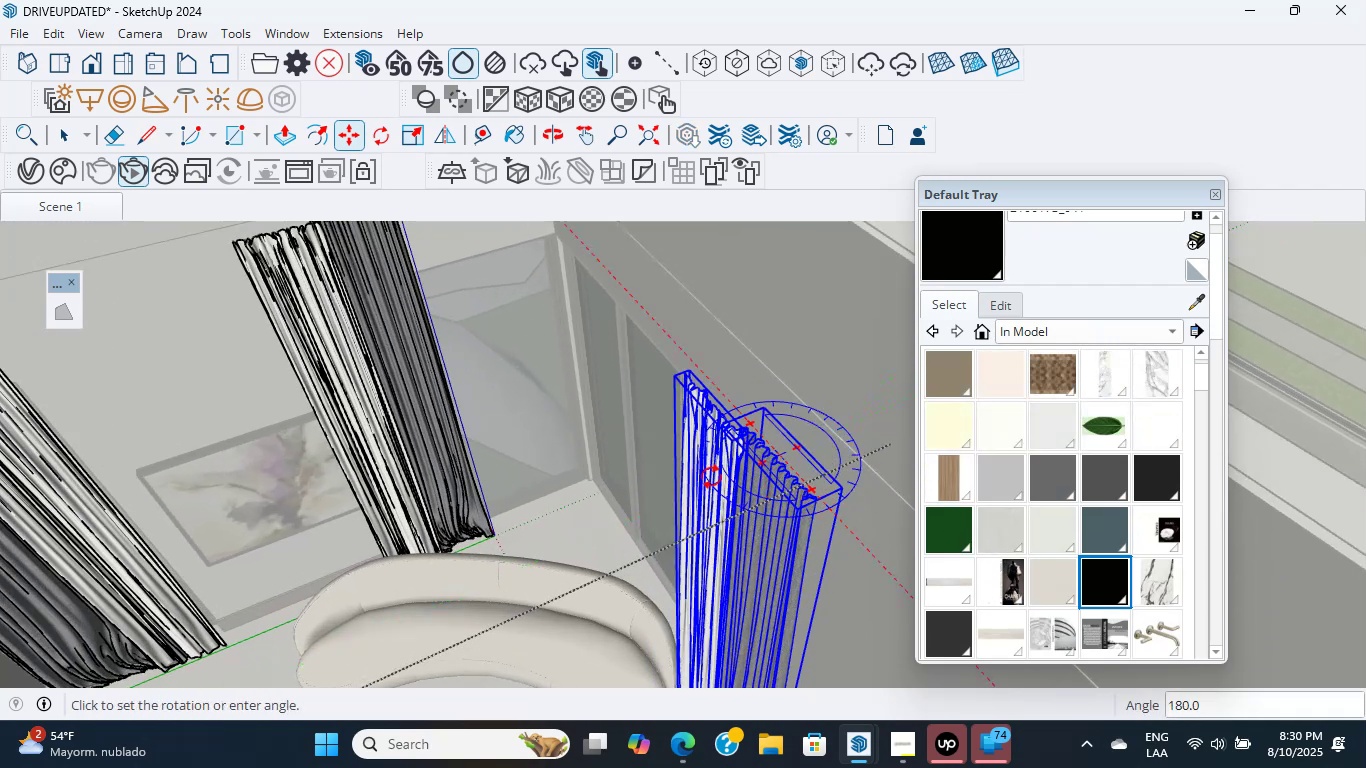 
scroll: coordinate [728, 482], scroll_direction: down, amount: 1.0
 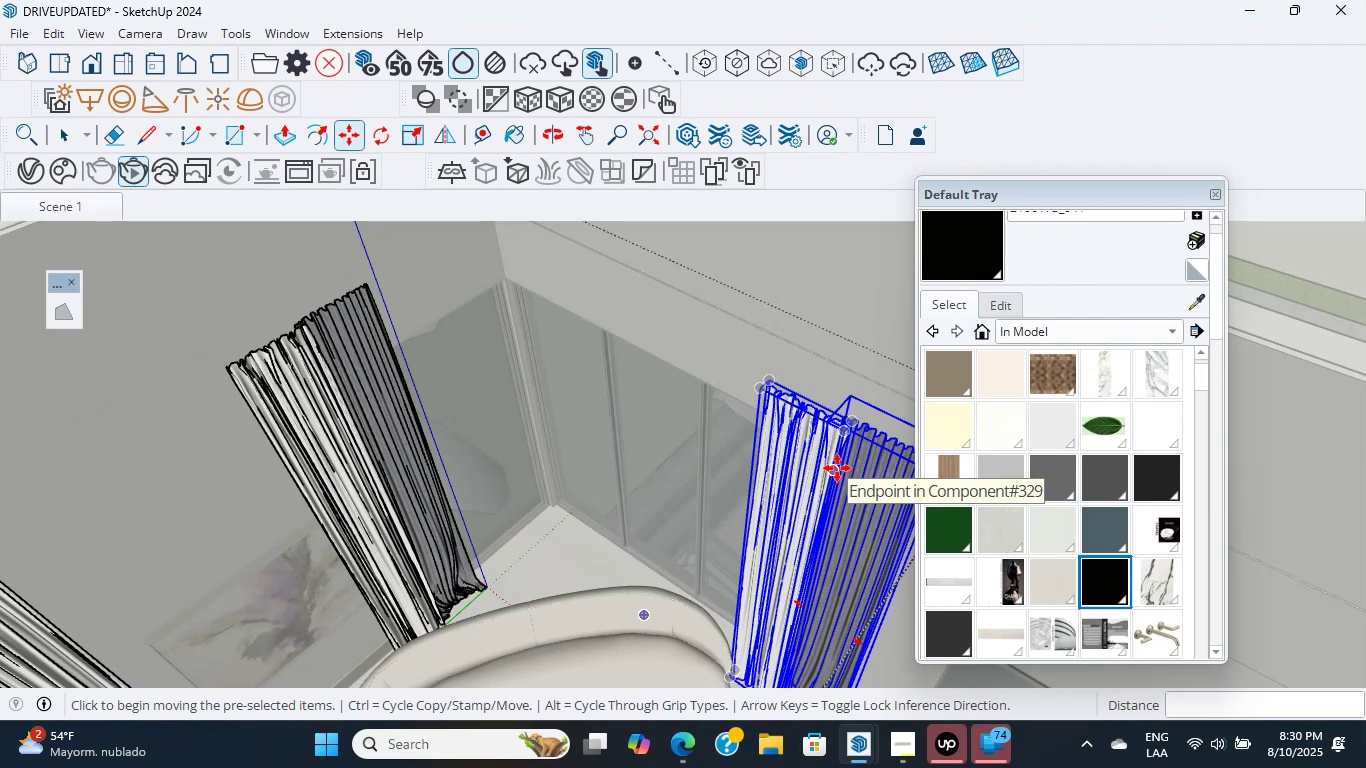 
wait(9.17)
 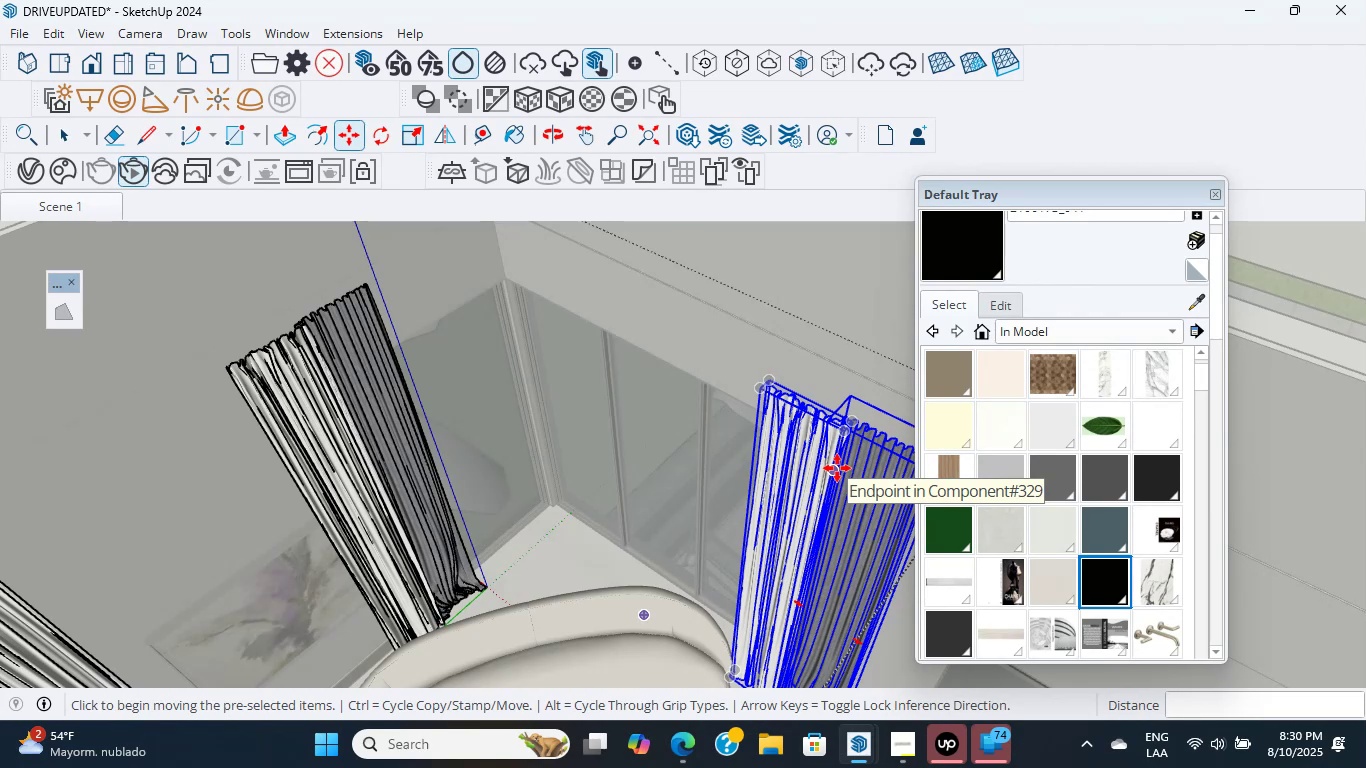 
hold_key(key=ShiftLeft, duration=0.77)
 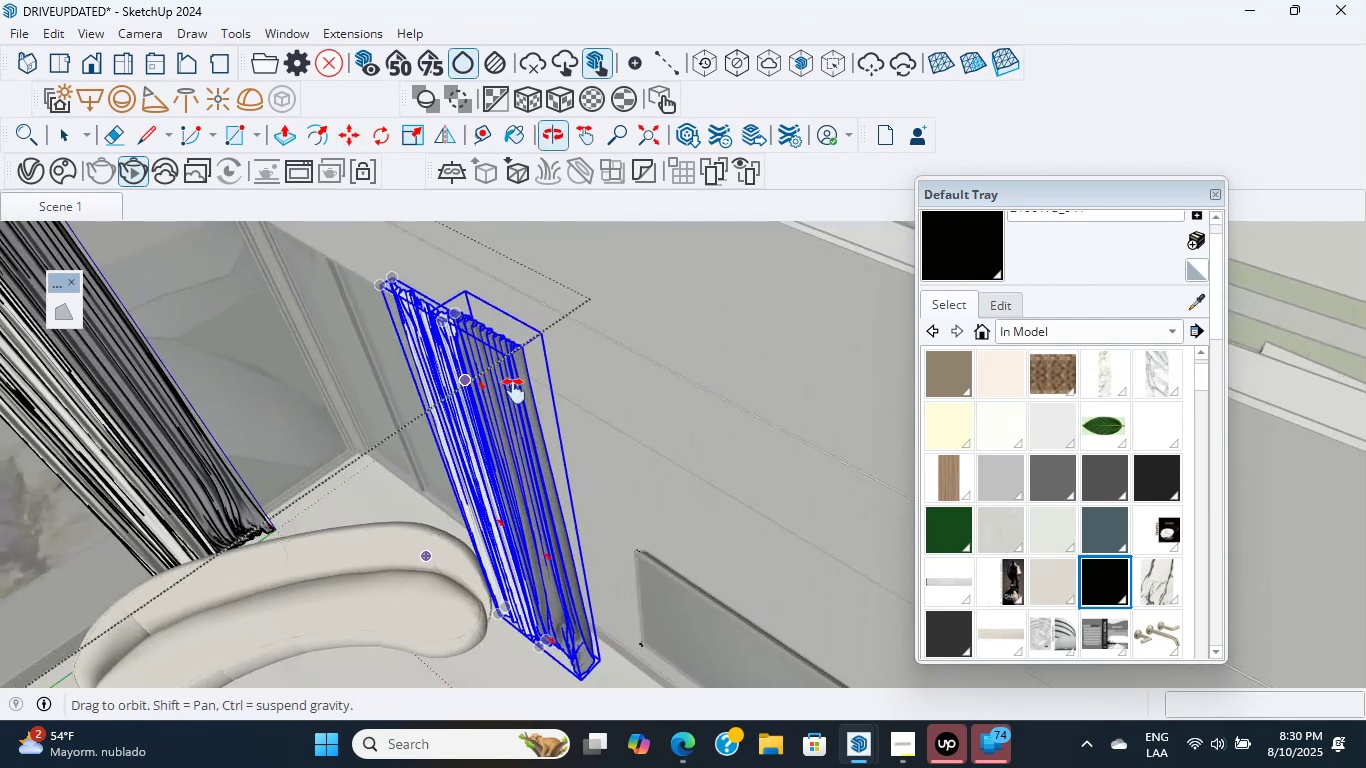 
scroll: coordinate [518, 340], scroll_direction: up, amount: 12.0
 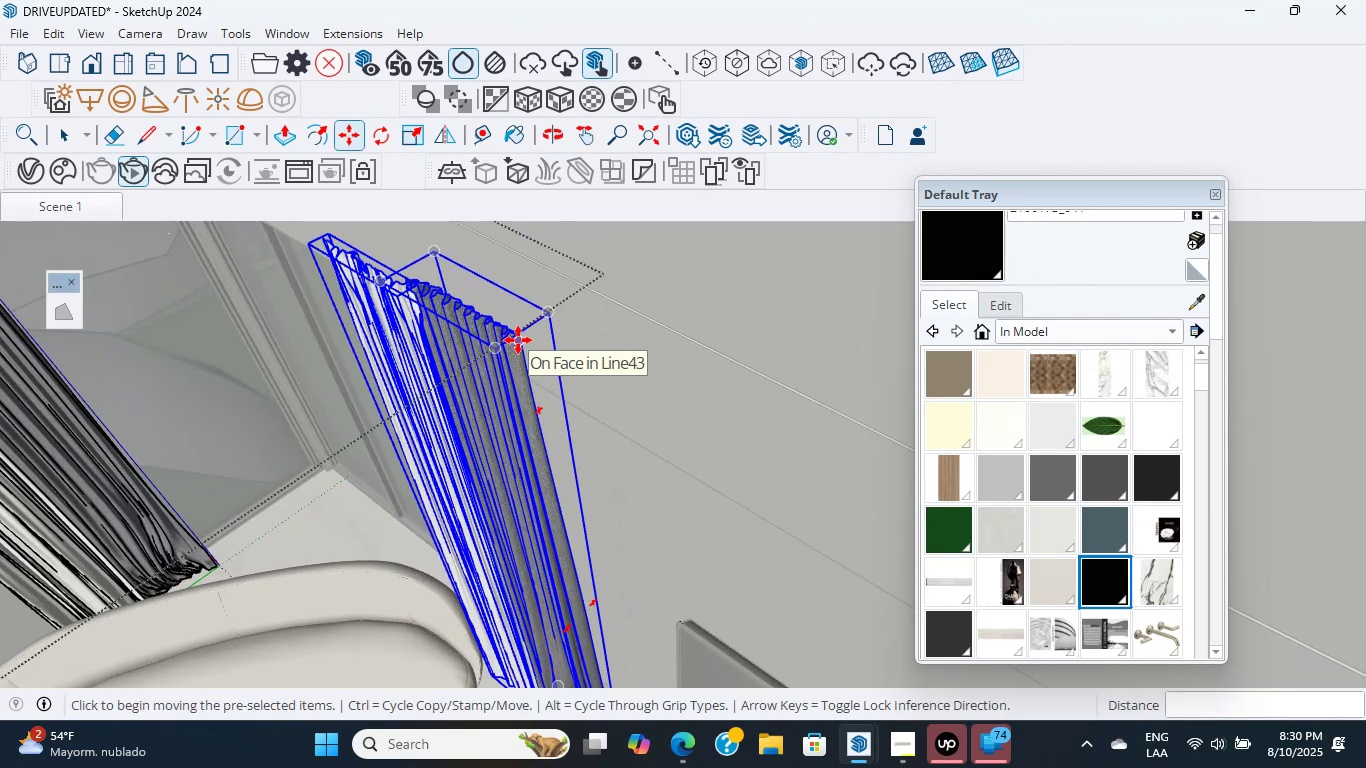 
left_click([518, 340])
 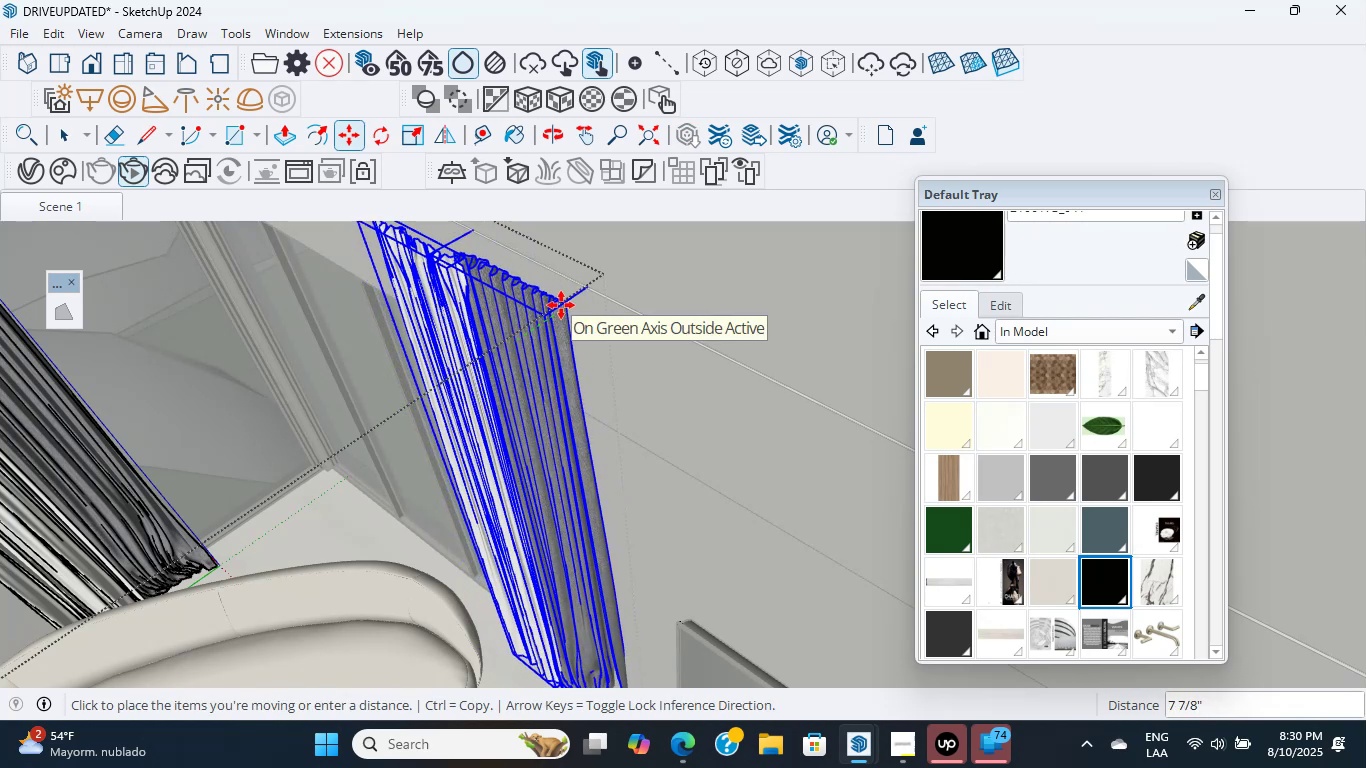 
left_click([565, 305])
 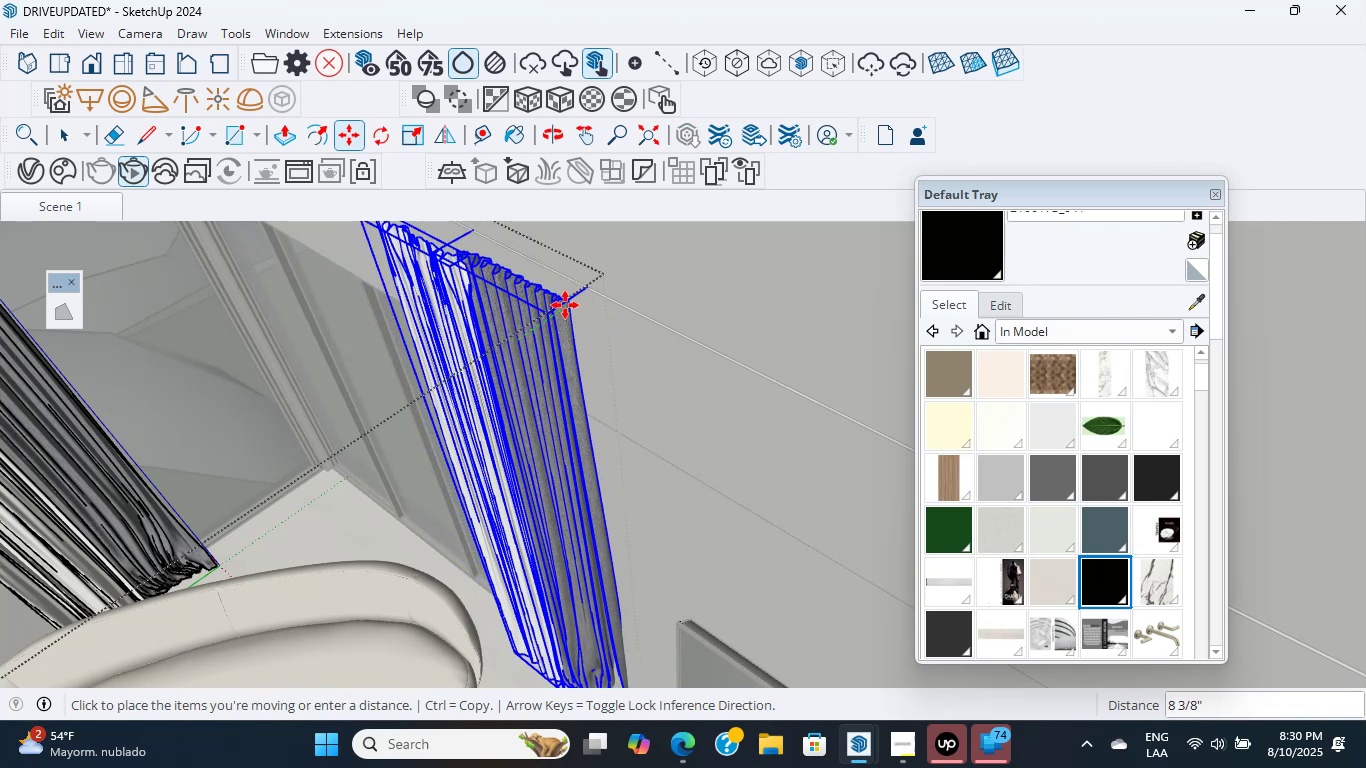 
scroll: coordinate [536, 359], scroll_direction: down, amount: 11.0
 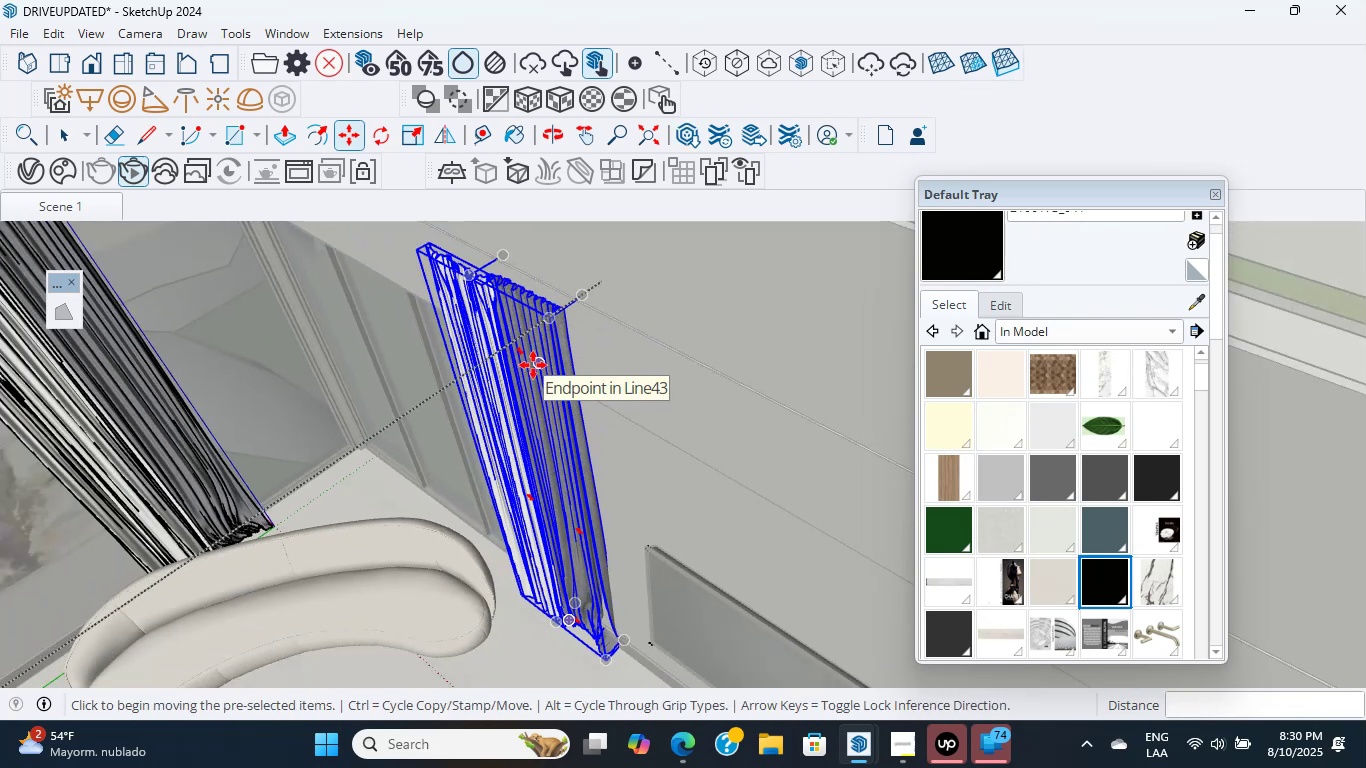 
wait(5.03)
 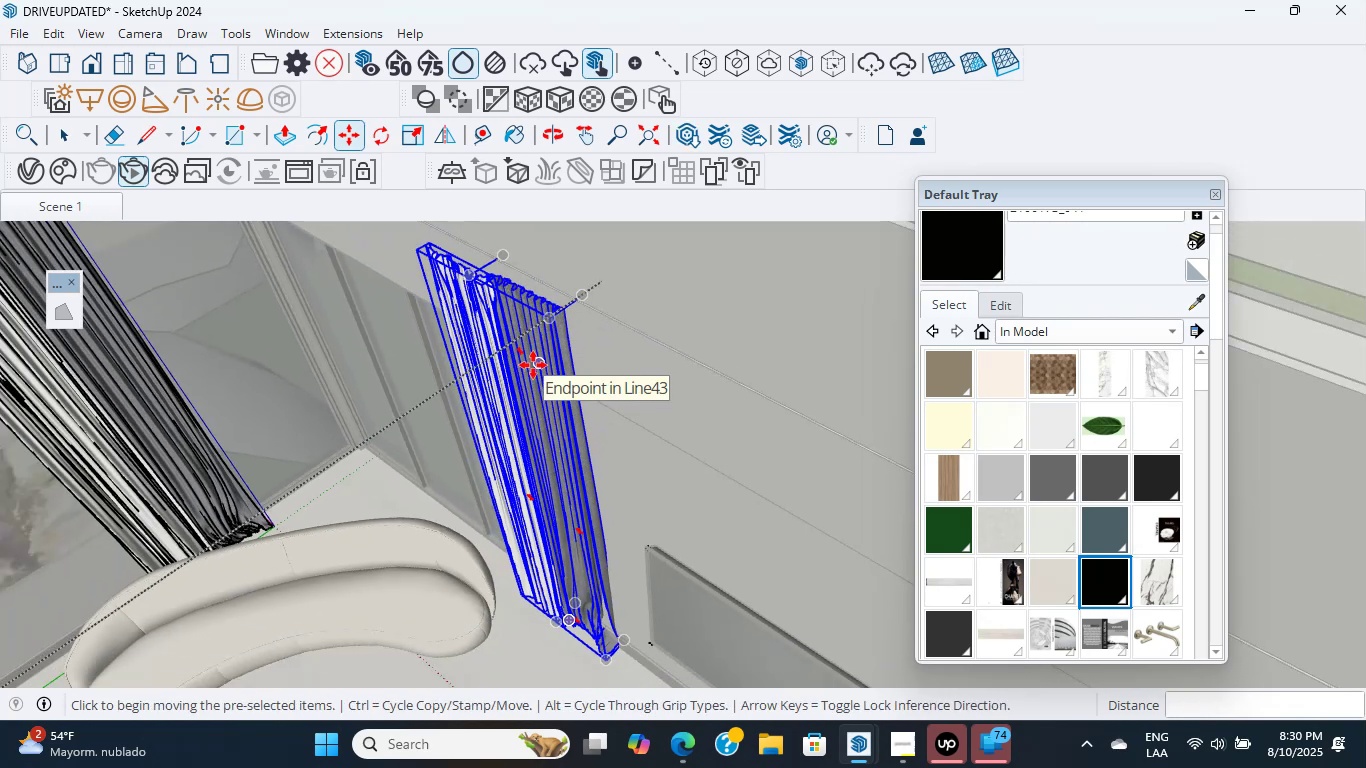 
scroll: coordinate [533, 365], scroll_direction: down, amount: 7.0
 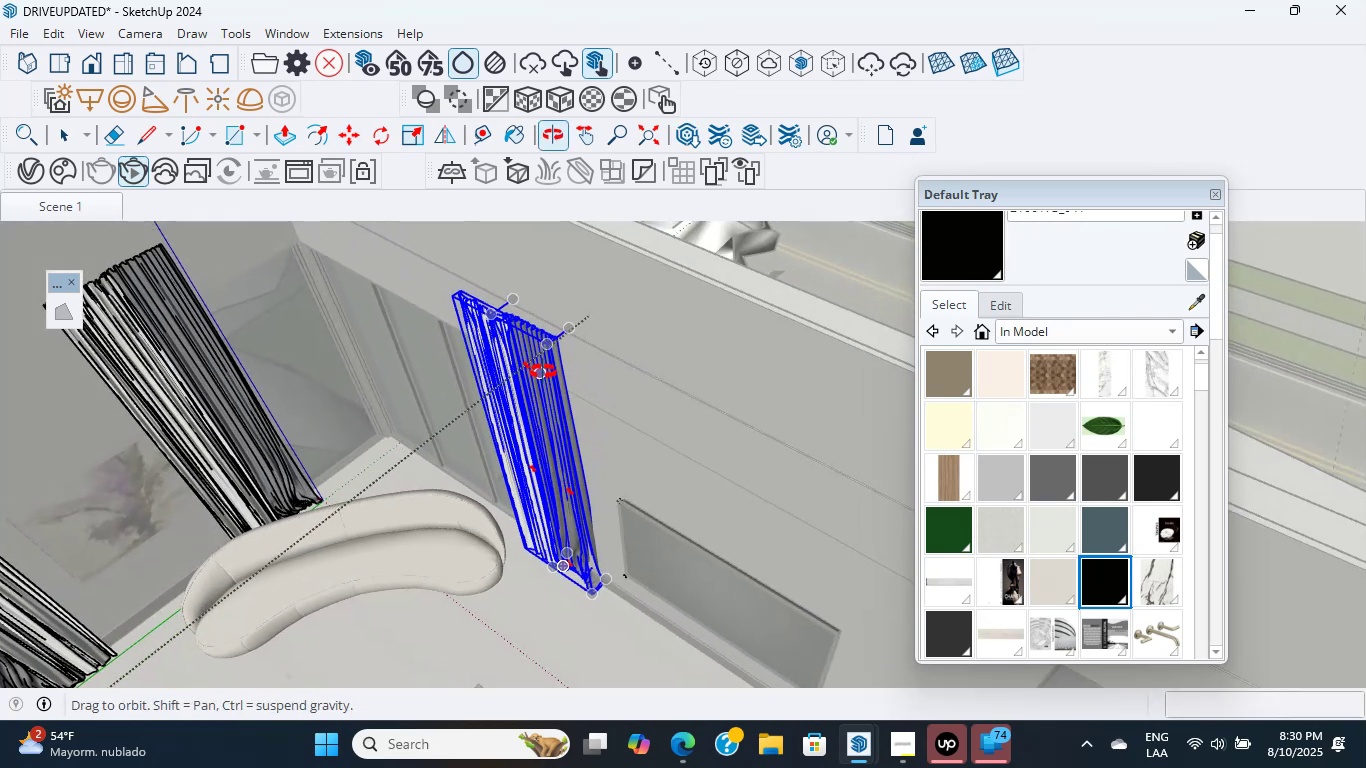 
key(M)
 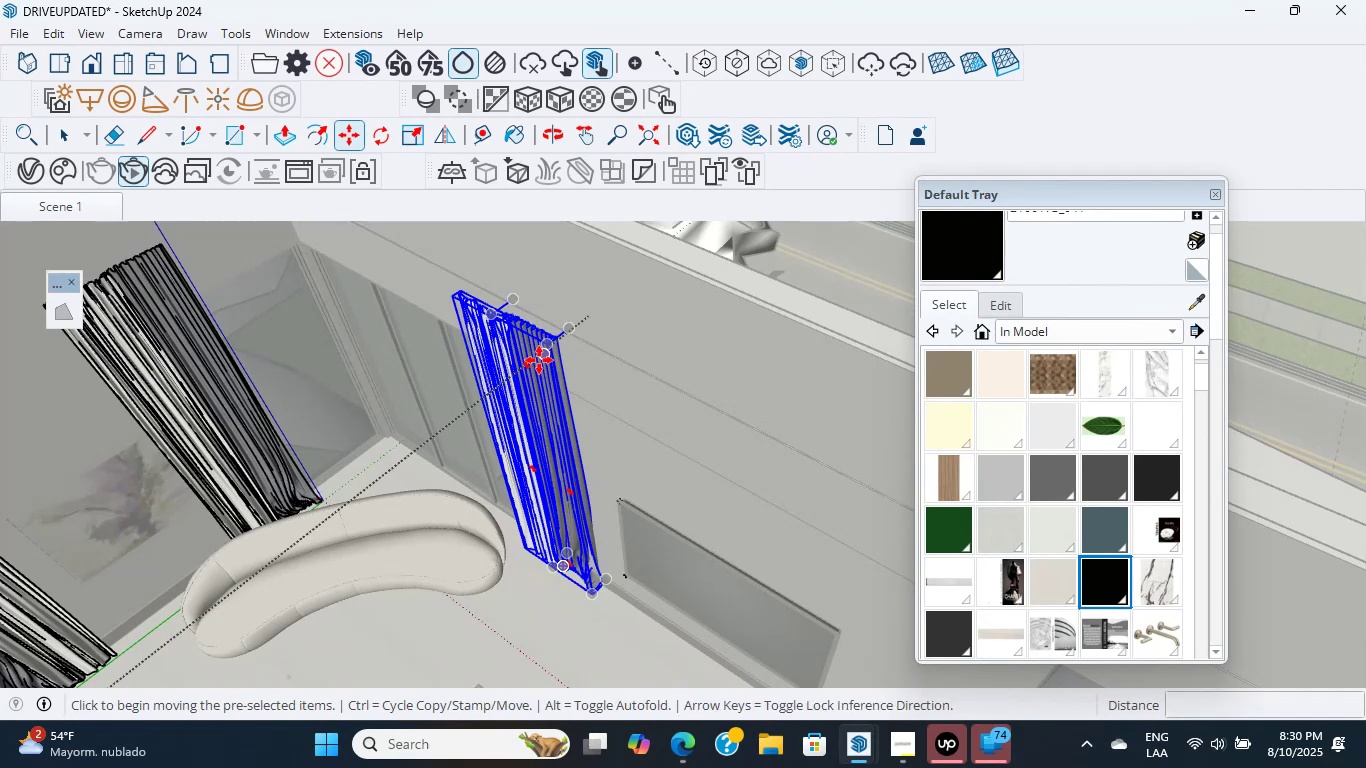 
scroll: coordinate [539, 360], scroll_direction: up, amount: 3.0
 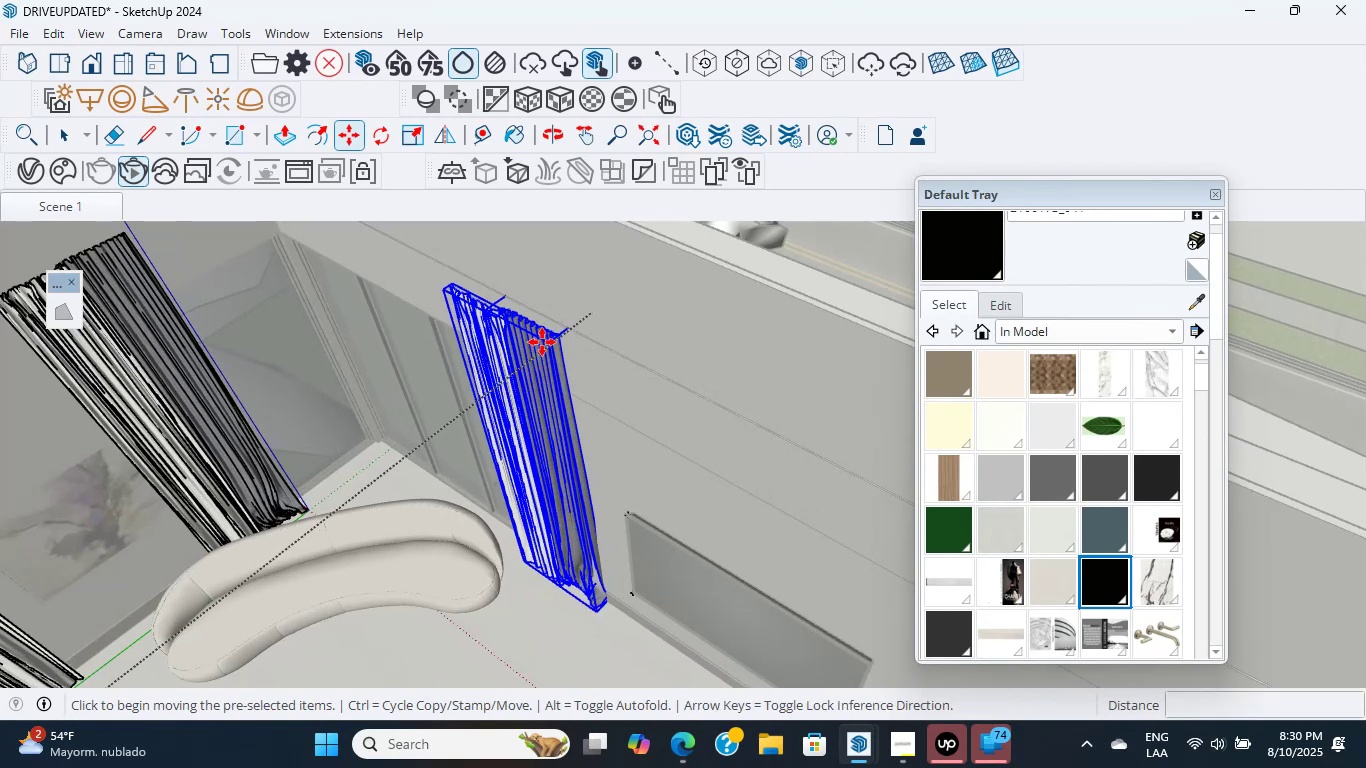 
hold_key(key=ShiftLeft, duration=0.6)
 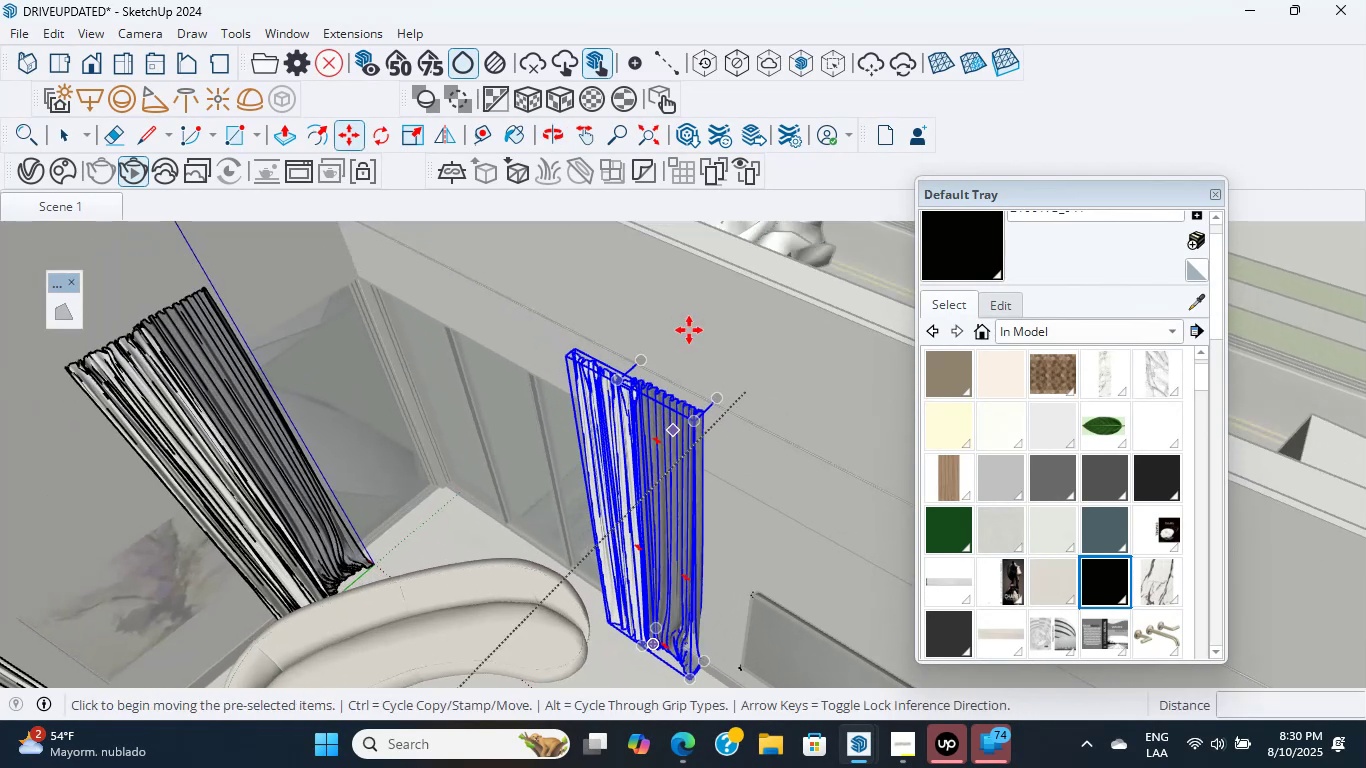 
left_click([689, 333])
 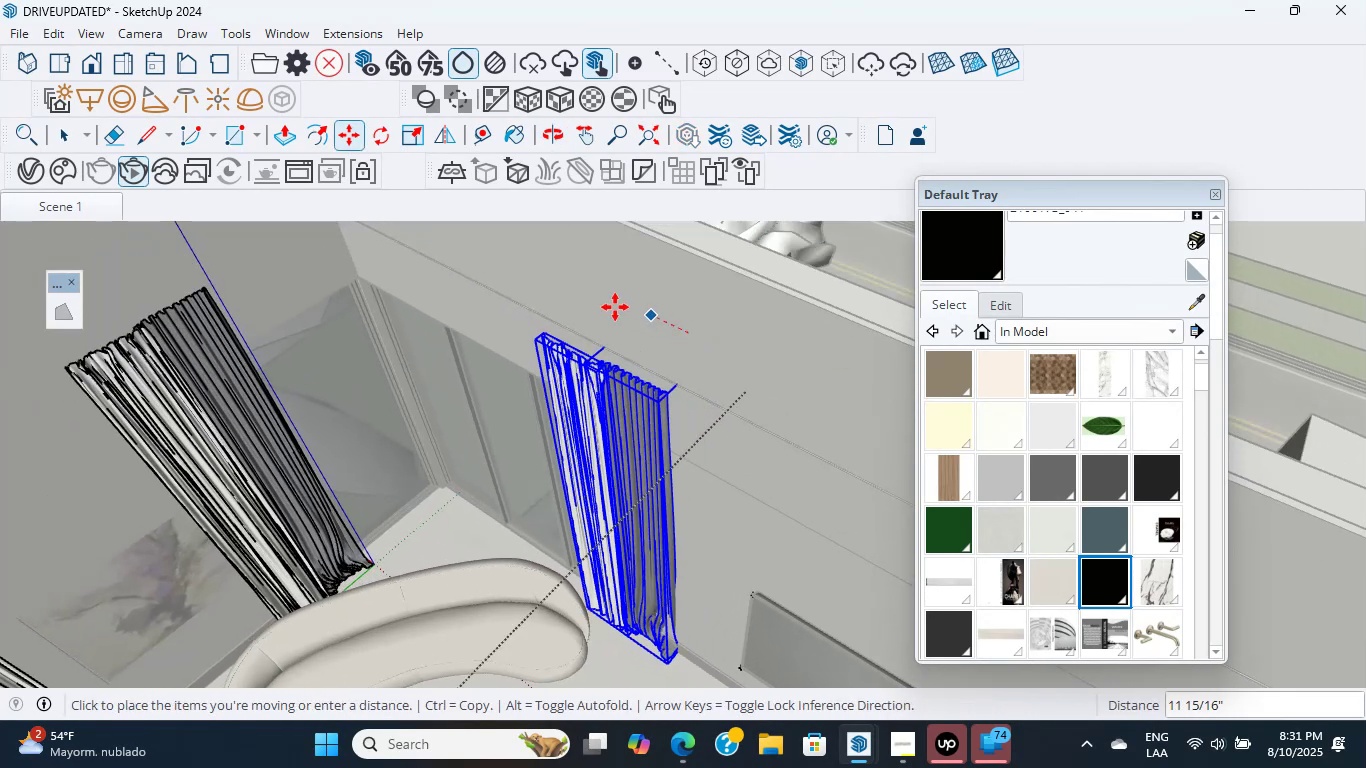 
key(Control+ControlLeft)
 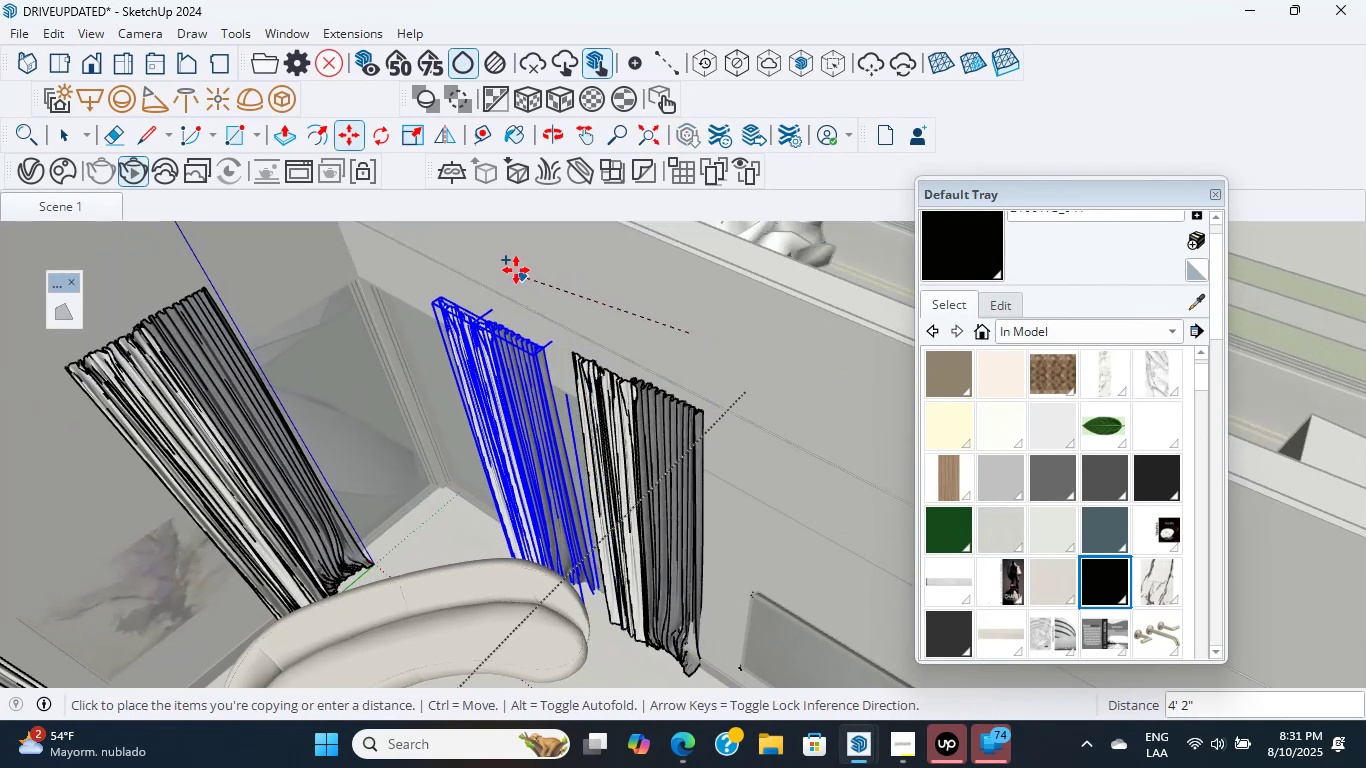 
hold_key(key=ShiftLeft, duration=0.78)
scroll: coordinate [588, 350], scroll_direction: up, amount: 1.0
 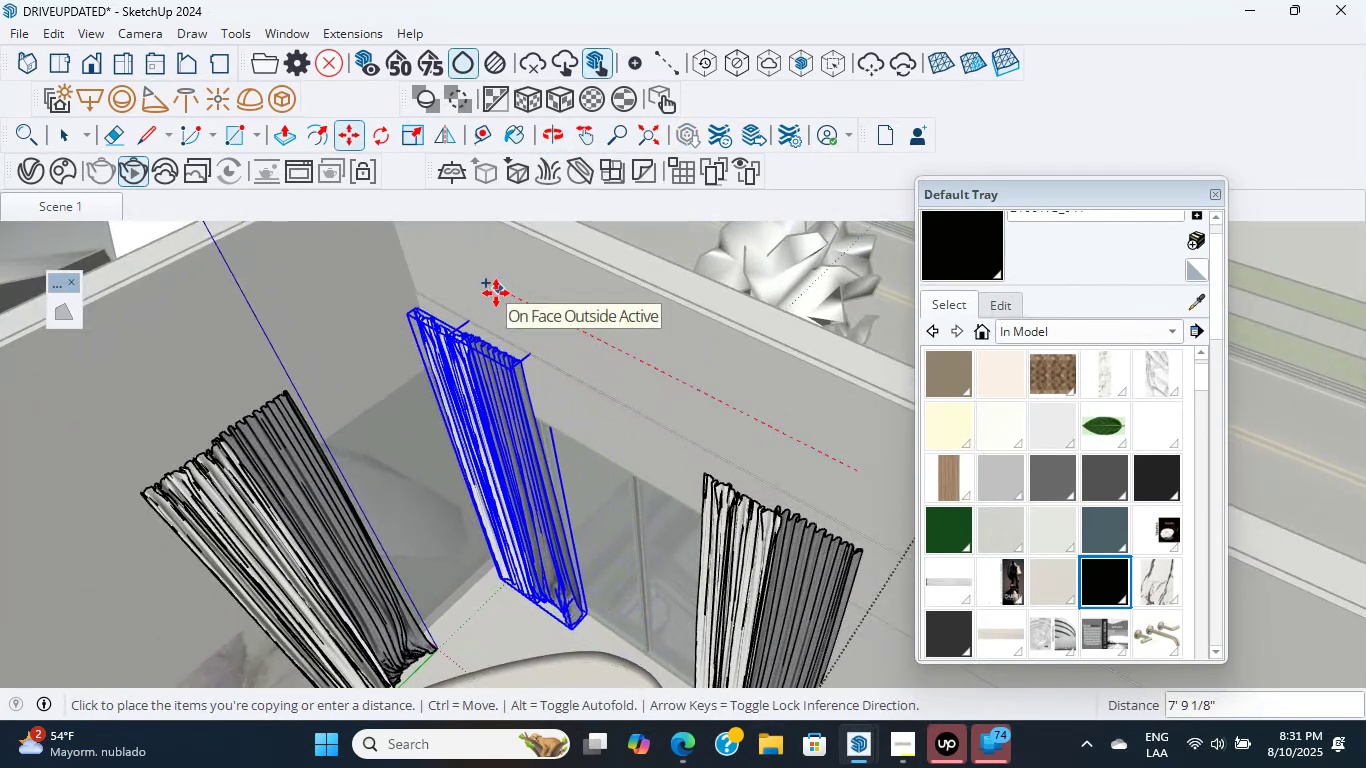 
left_click([496, 293])
 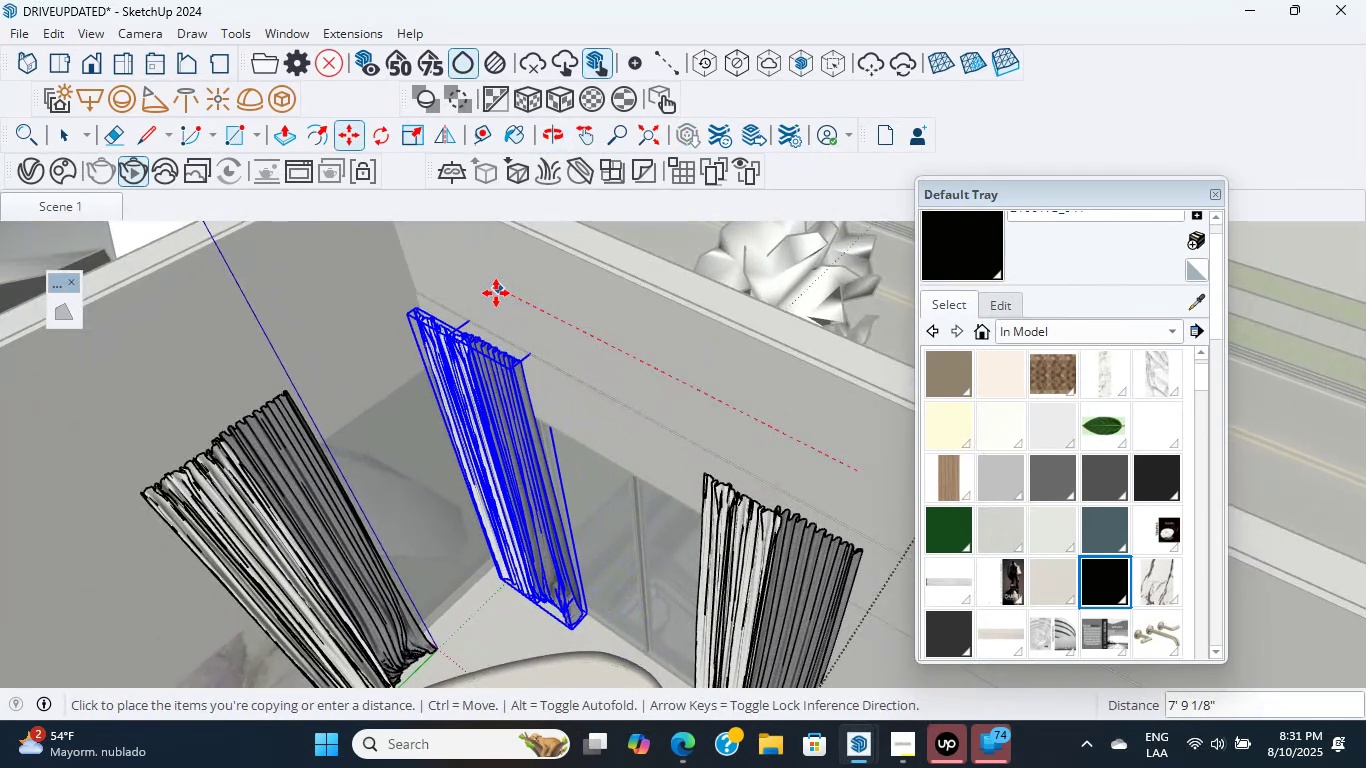 
scroll: coordinate [557, 365], scroll_direction: down, amount: 10.0
 